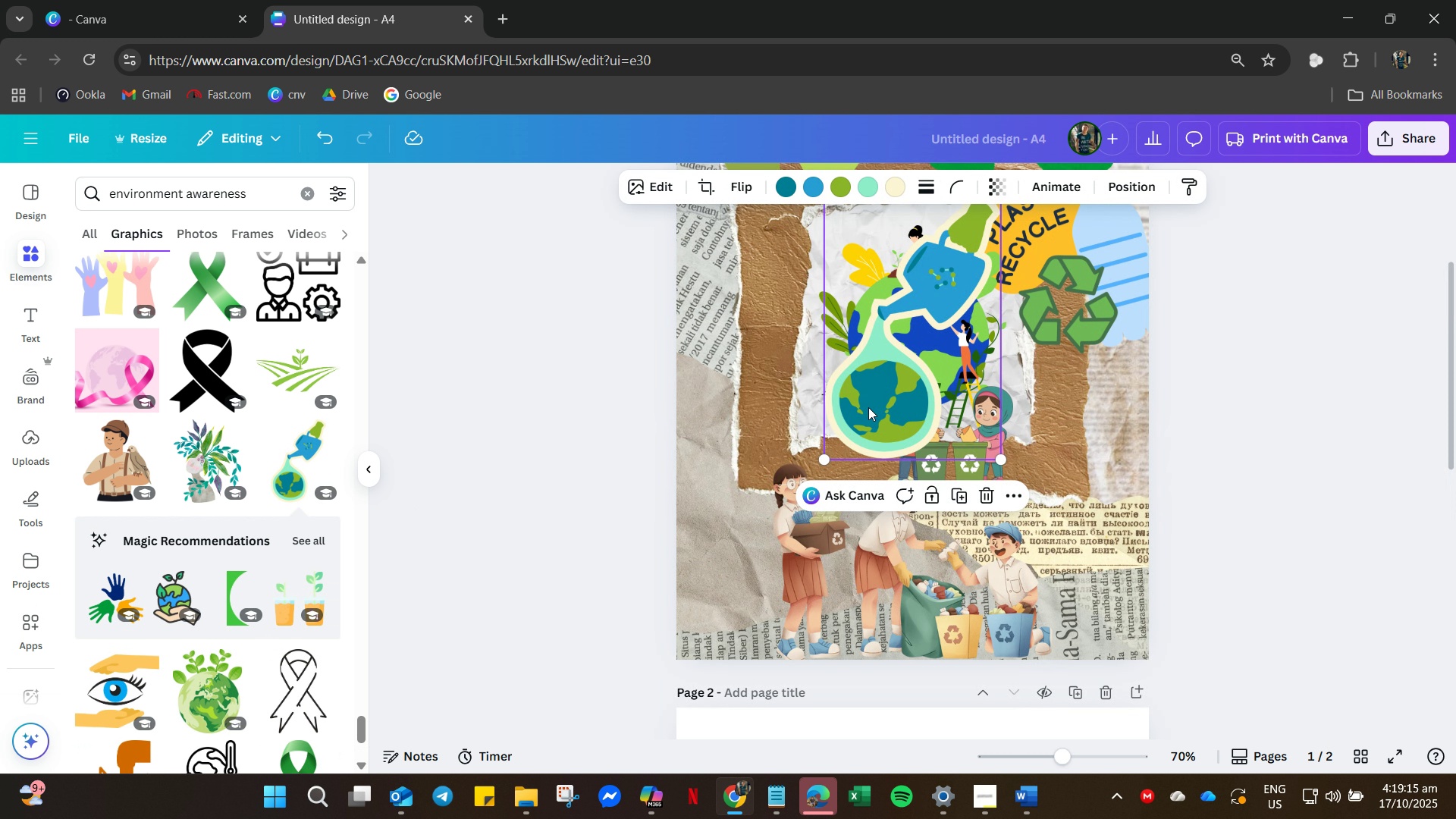 
left_click_drag(start_coordinate=[868, 410], to_coordinate=[727, 597])
 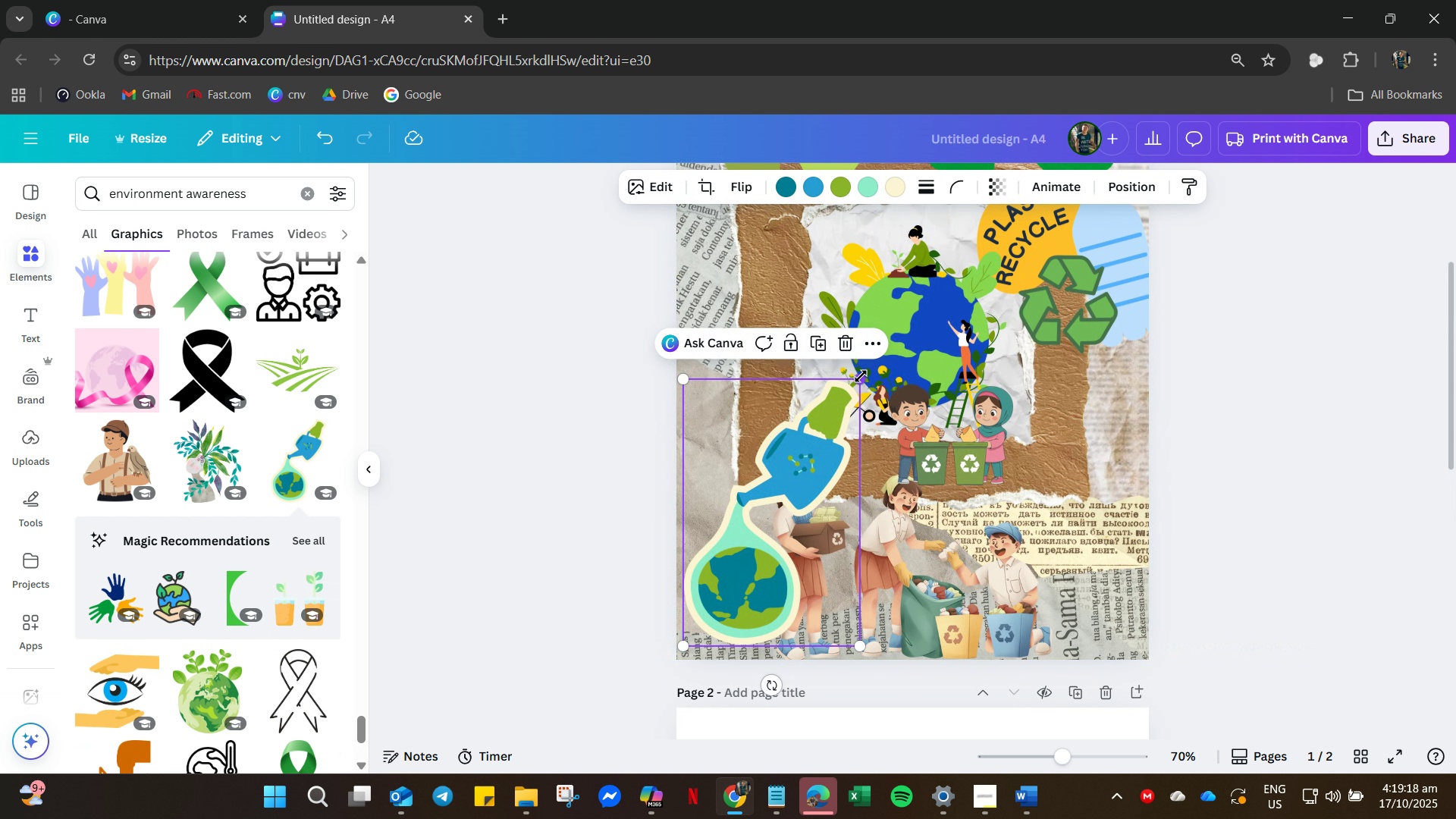 
left_click_drag(start_coordinate=[860, 375], to_coordinate=[803, 460])
 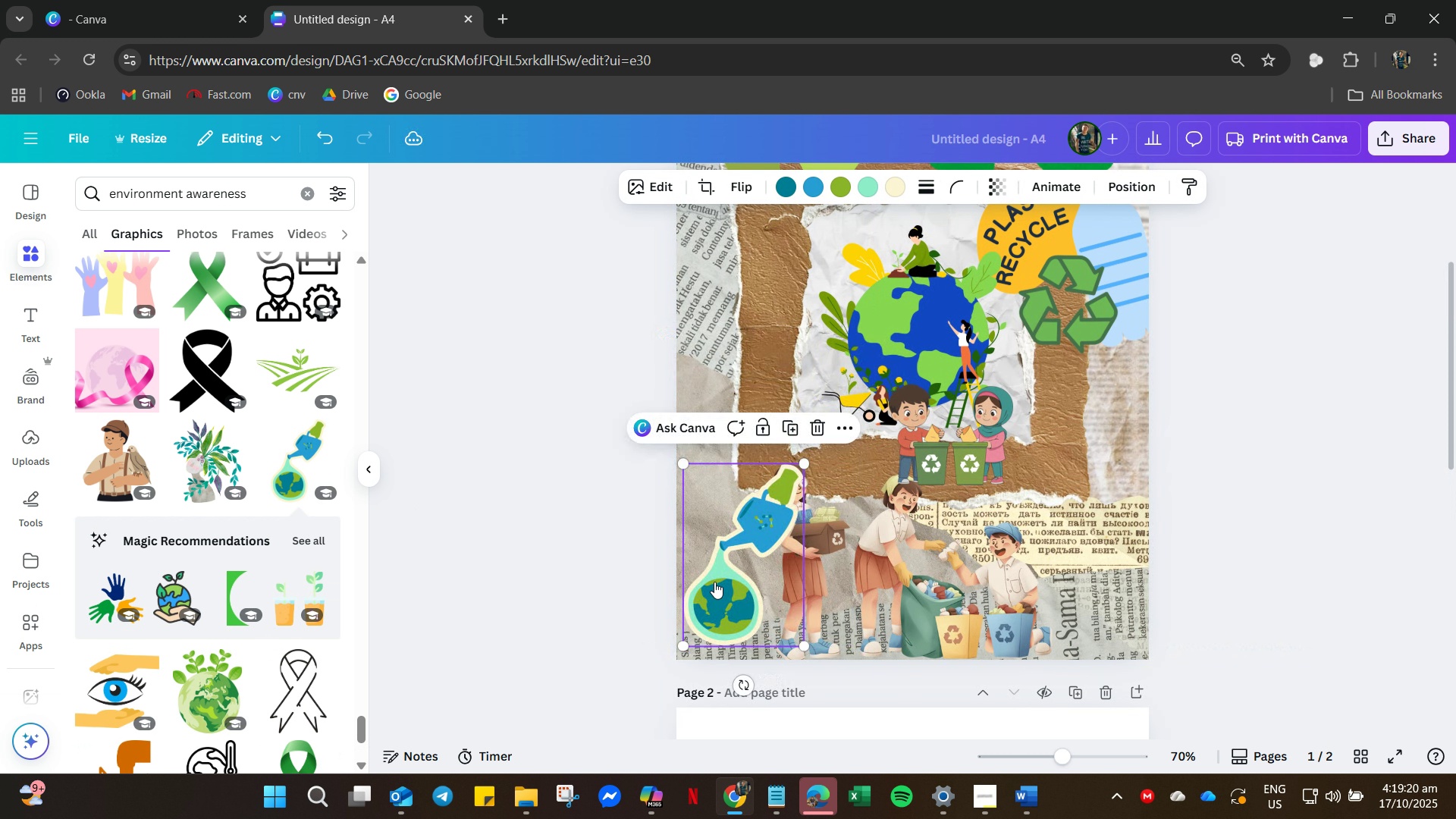 
right_click([714, 582])
 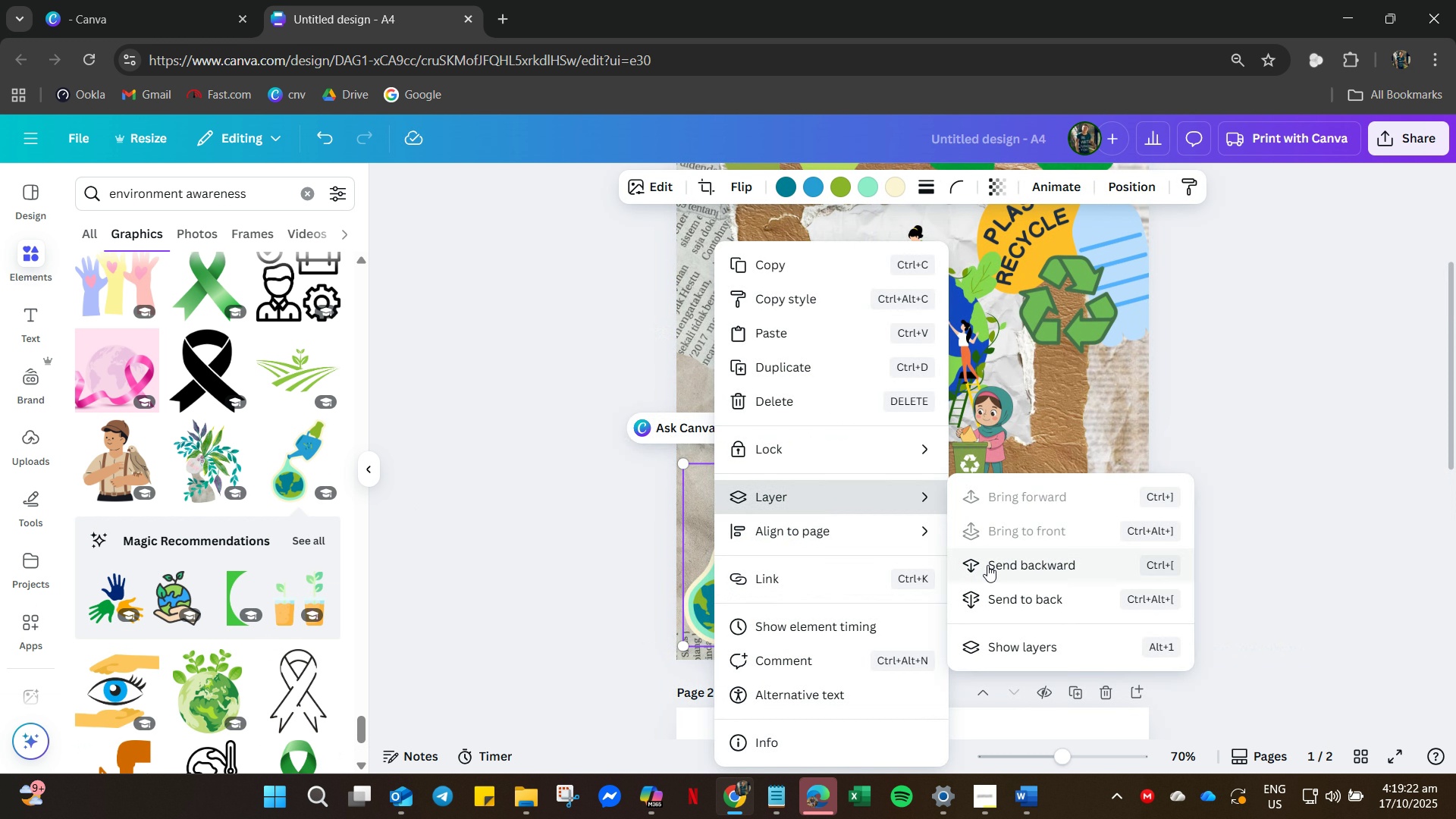 
left_click([987, 565])
 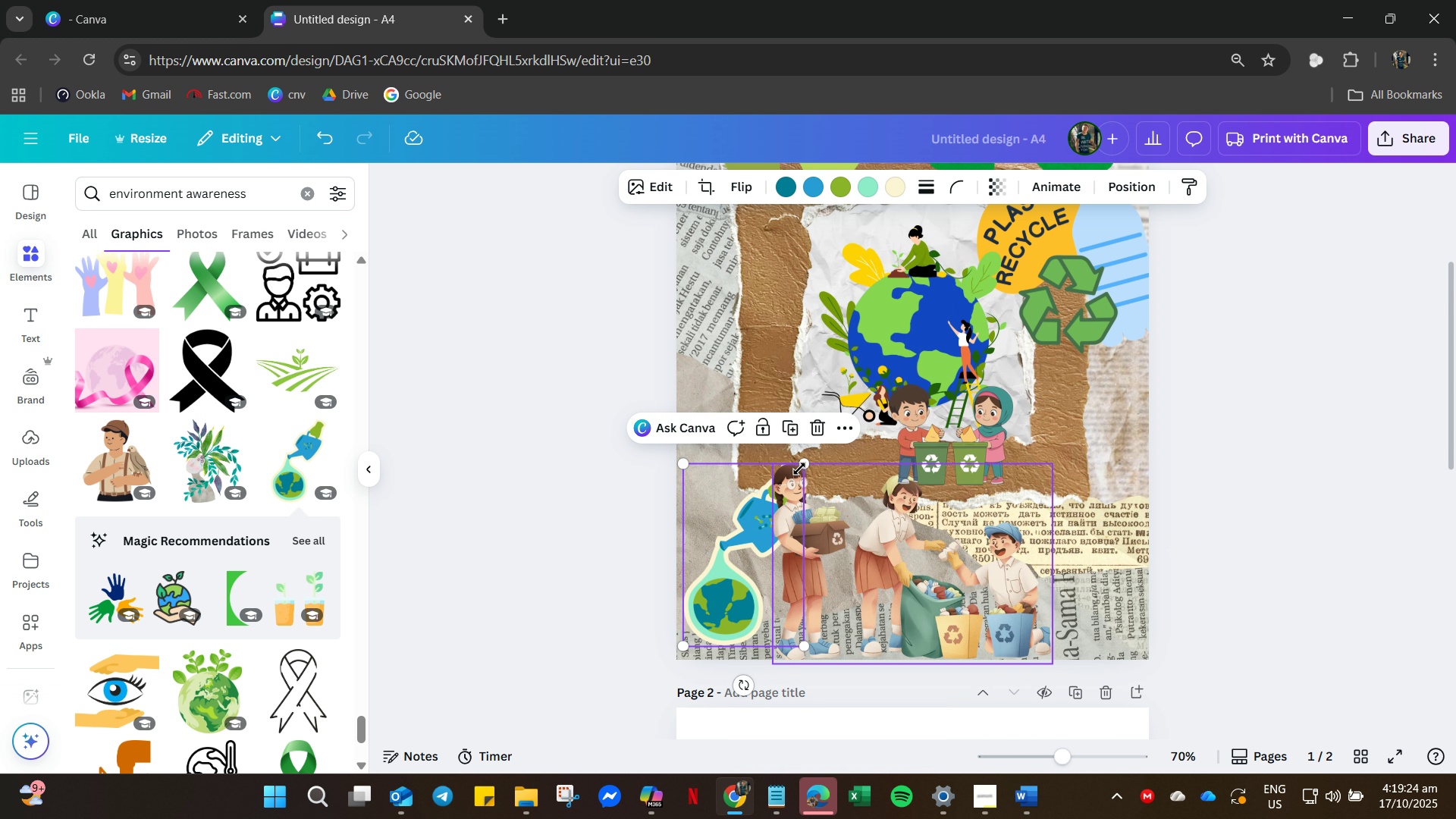 
left_click_drag(start_coordinate=[799, 466], to_coordinate=[760, 504])
 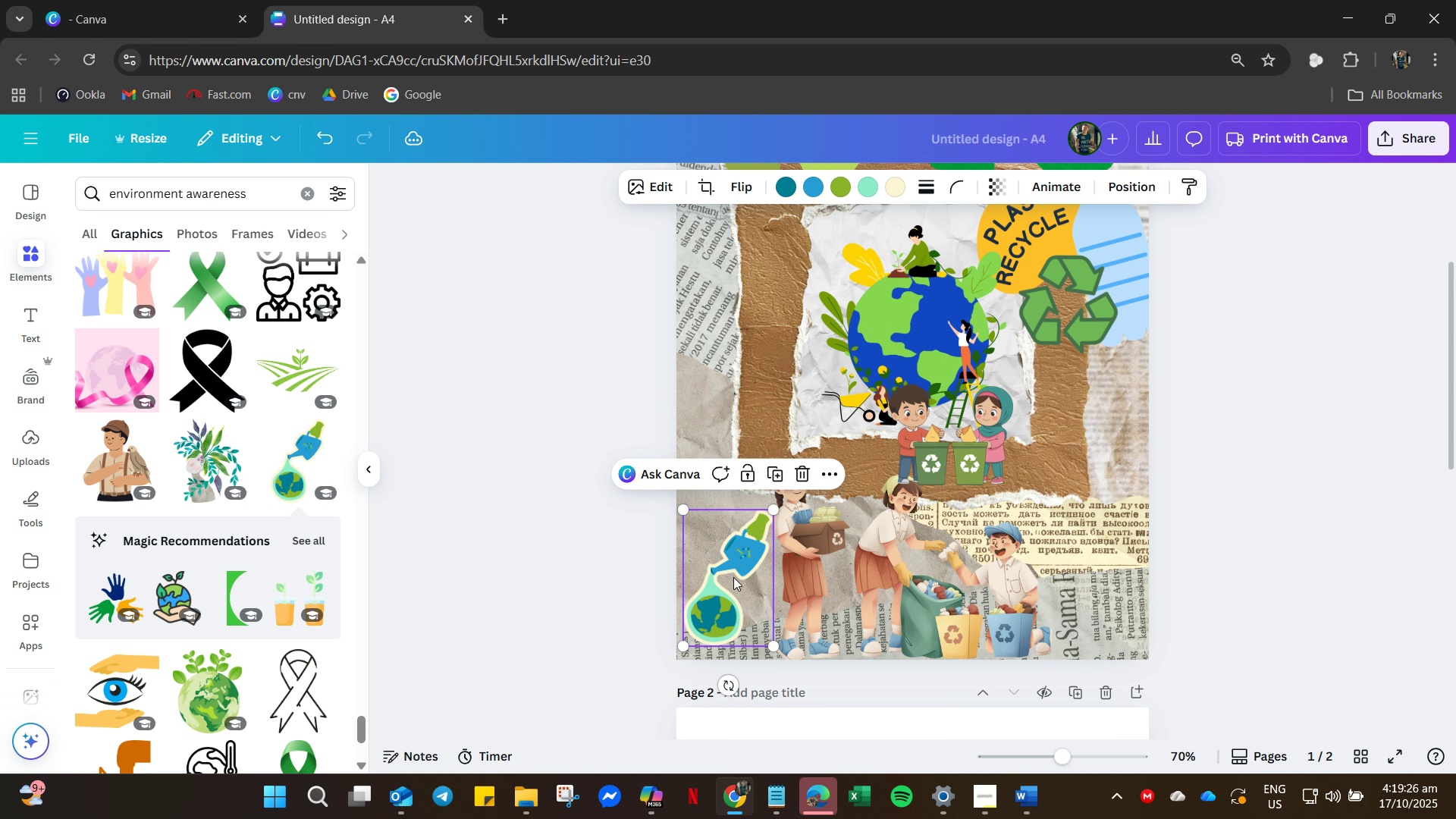 
left_click_drag(start_coordinate=[733, 577], to_coordinate=[753, 602])
 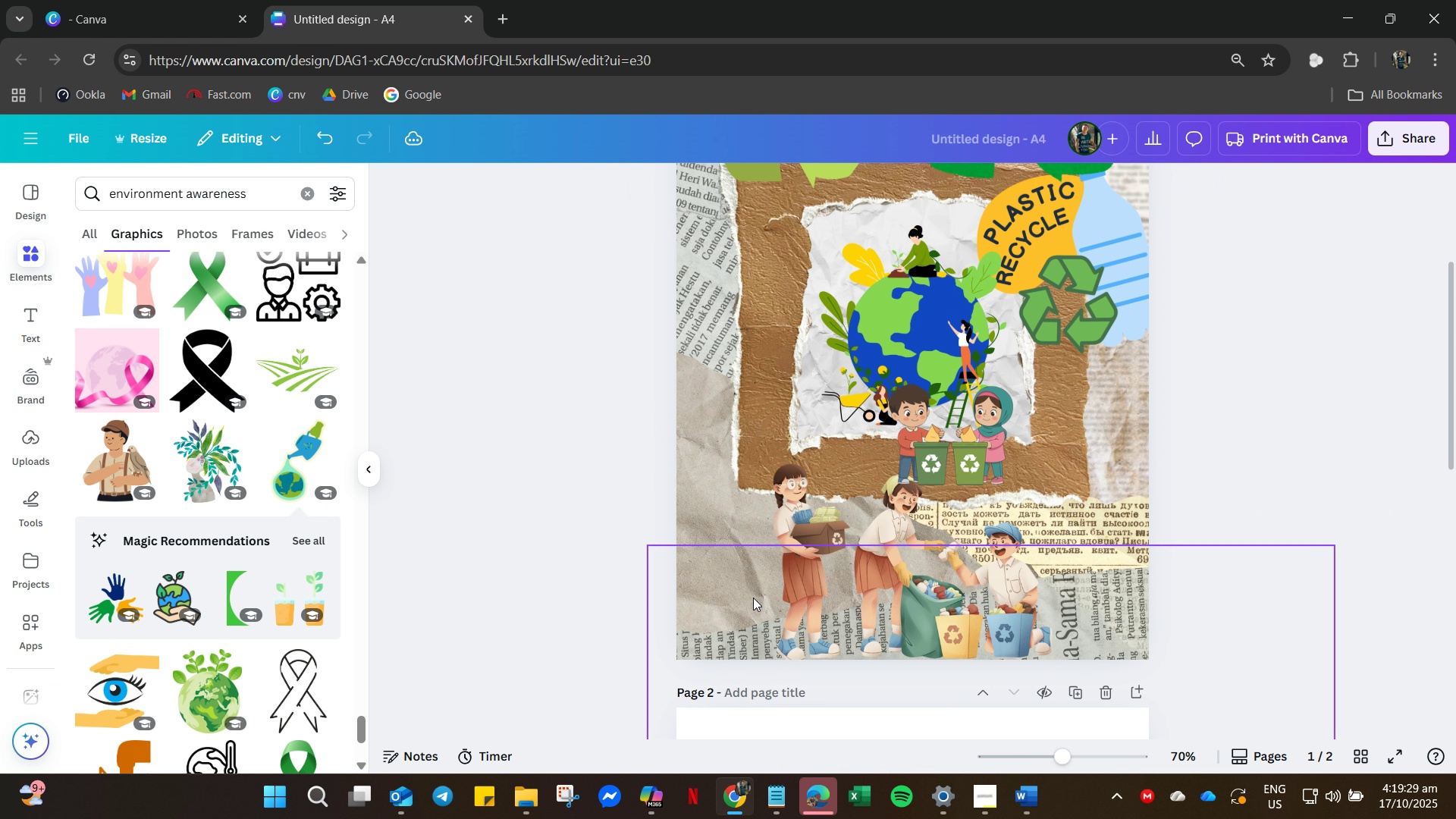 
key(Delete)
 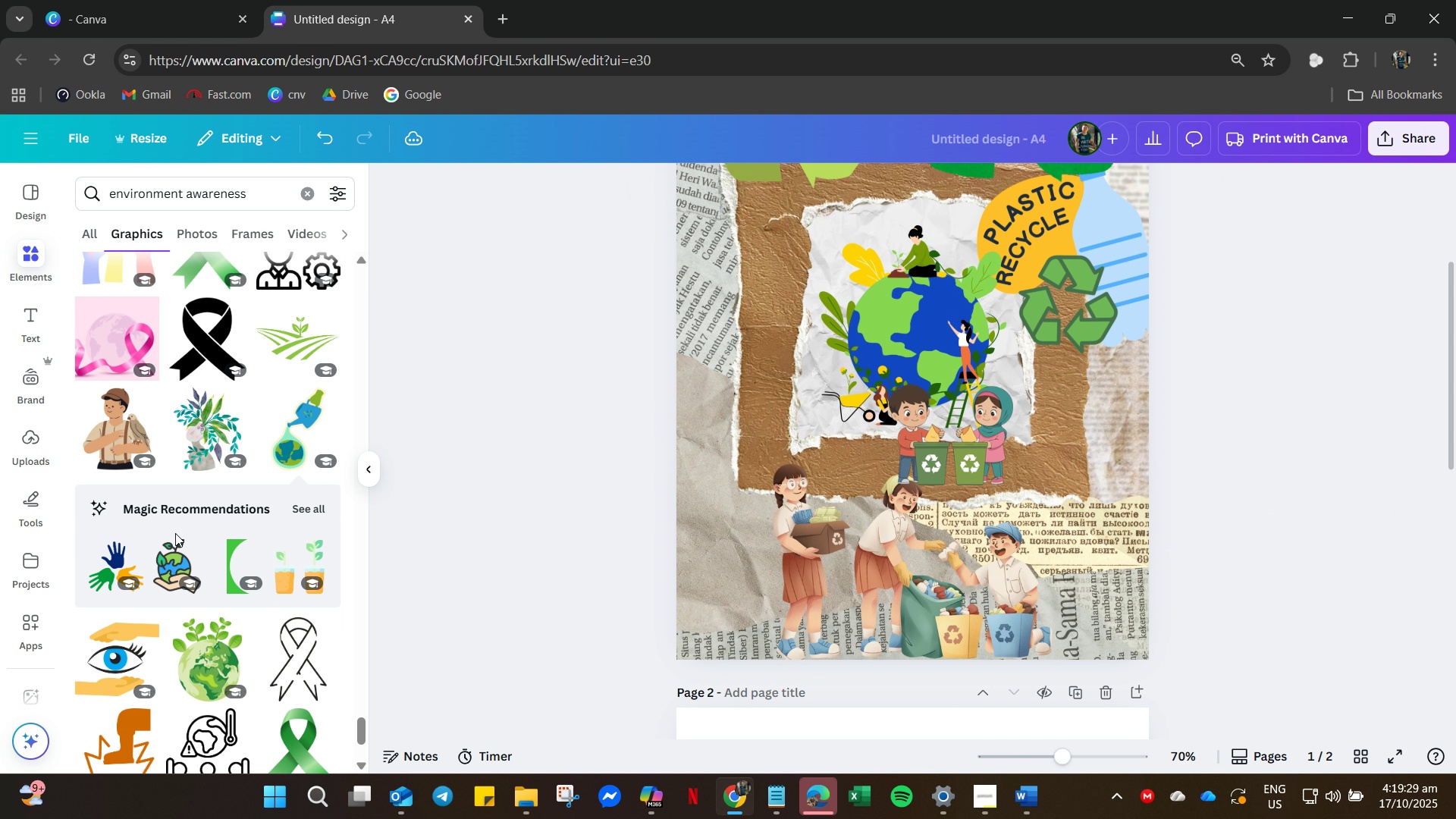 
scroll: coordinate [175, 533], scroll_direction: down, amount: 1.0
 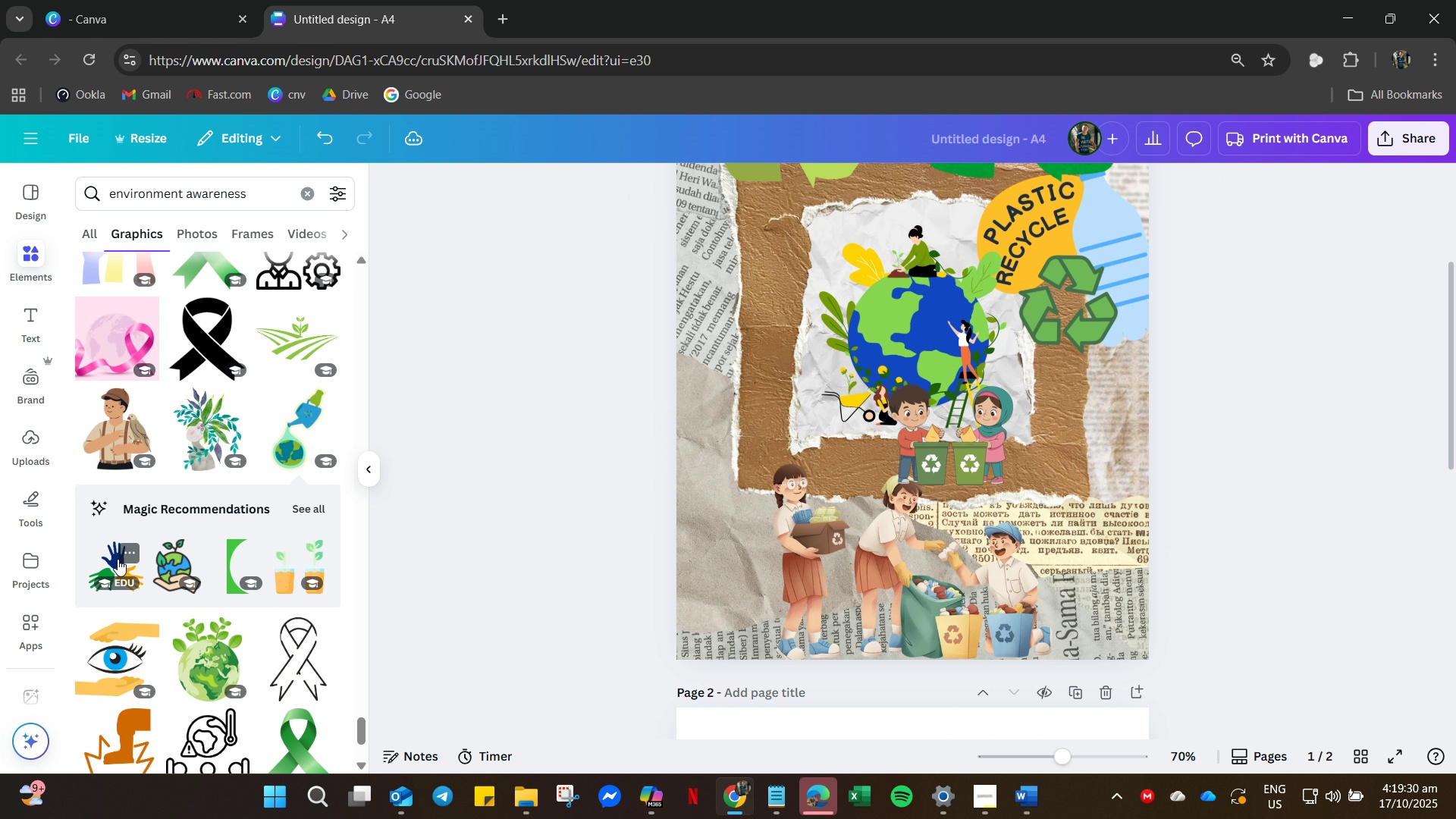 
left_click([118, 559])
 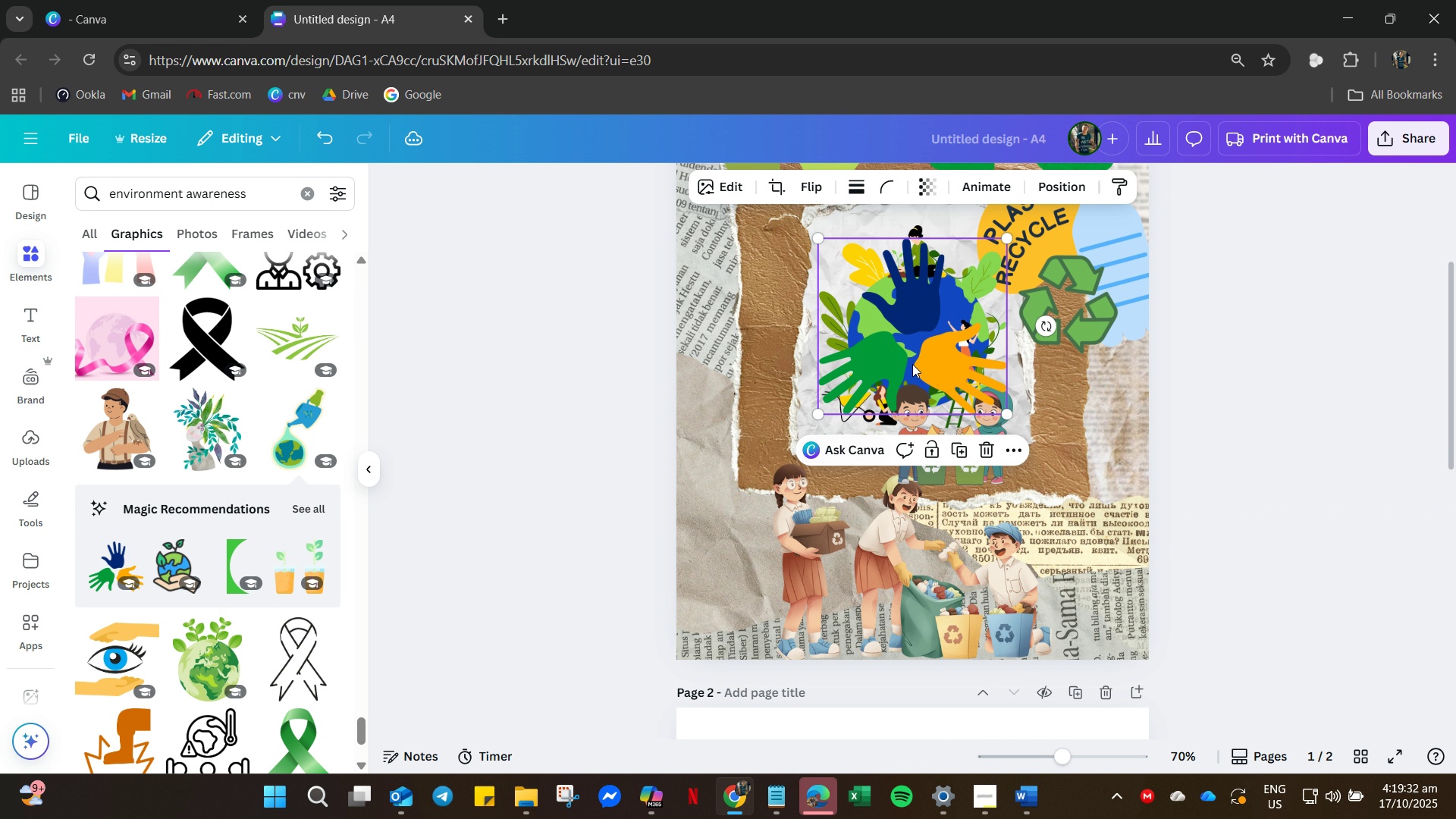 
left_click_drag(start_coordinate=[888, 364], to_coordinate=[871, 595])
 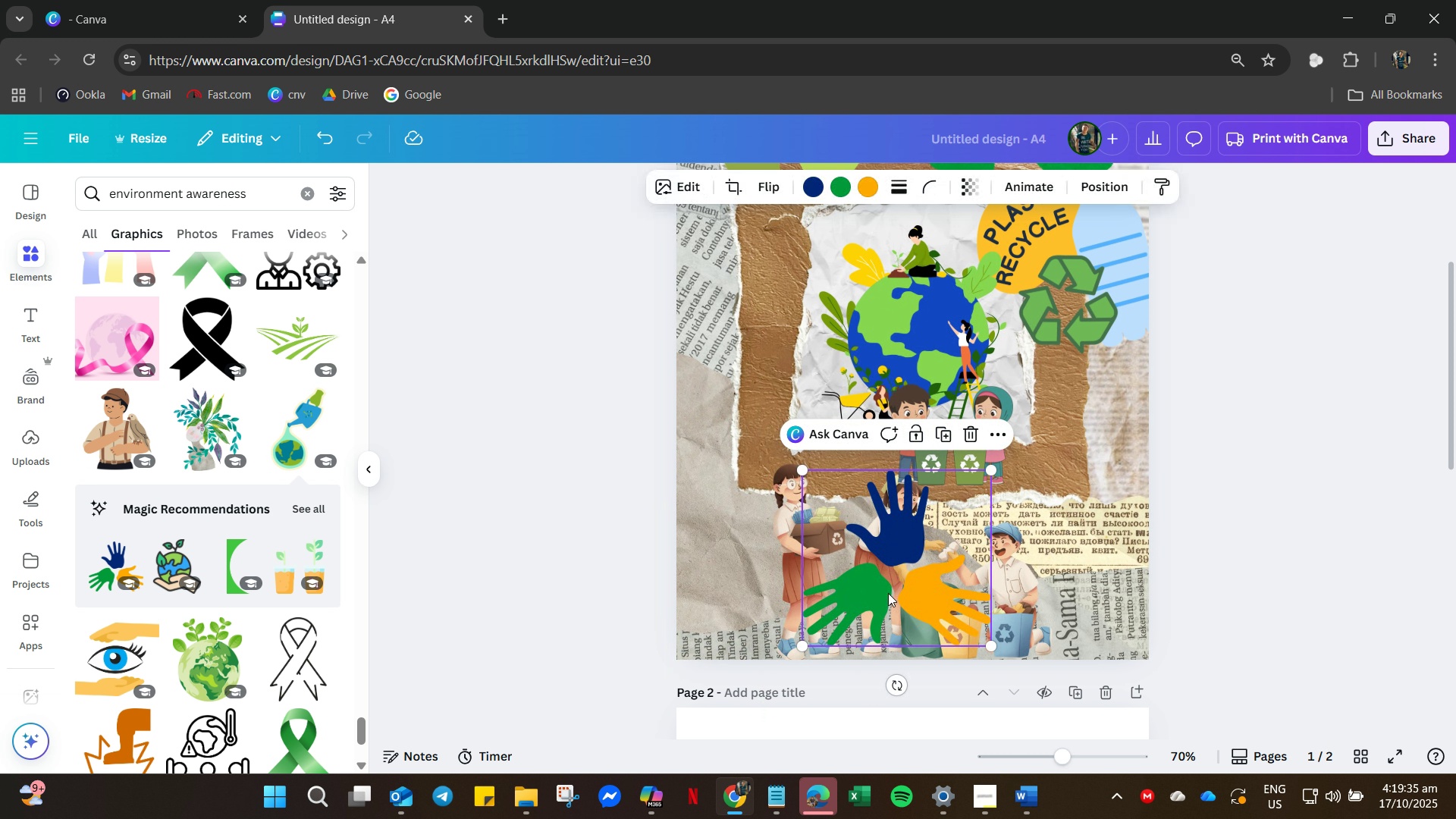 
right_click([888, 593])
 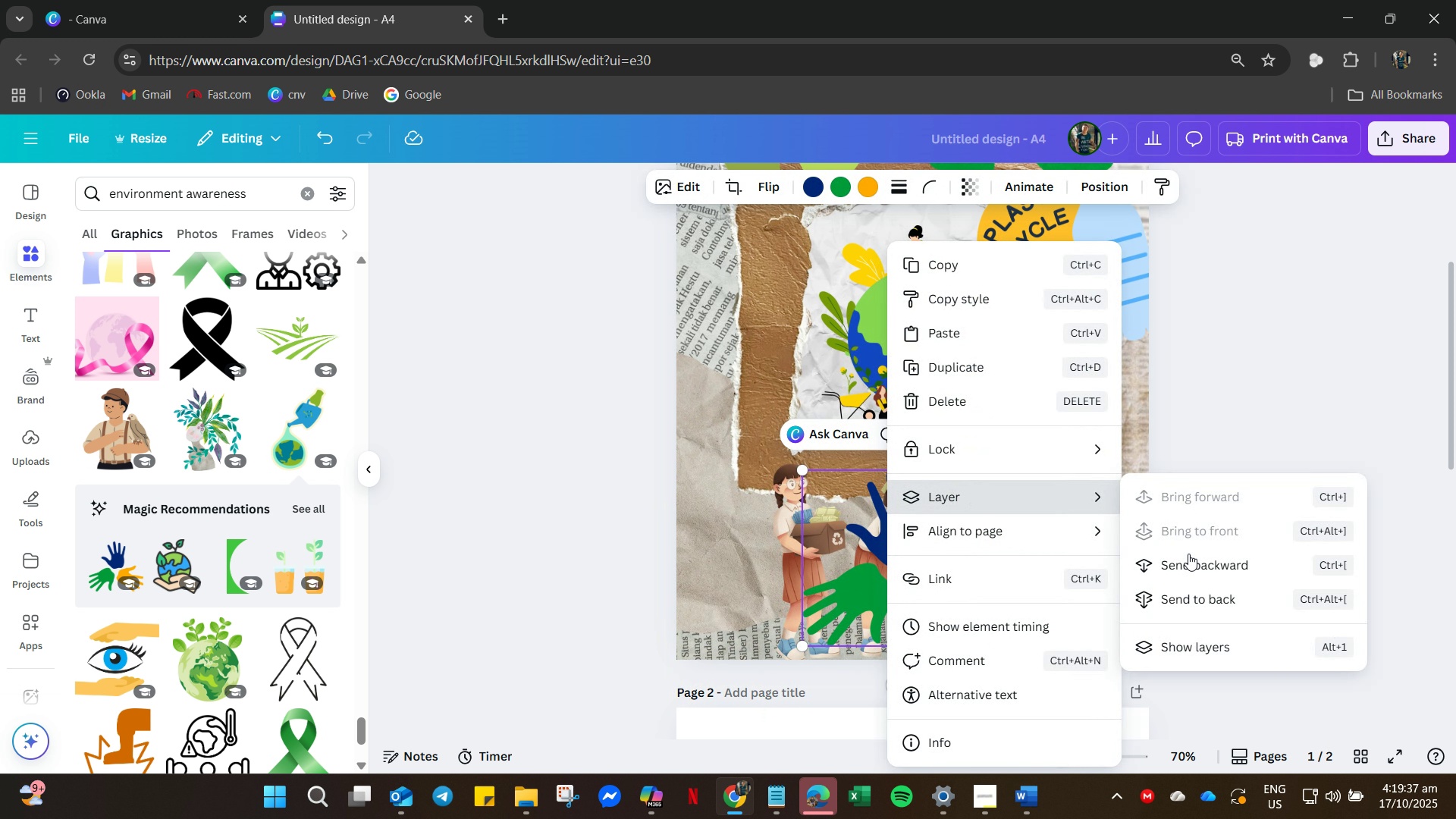 
left_click([1192, 562])
 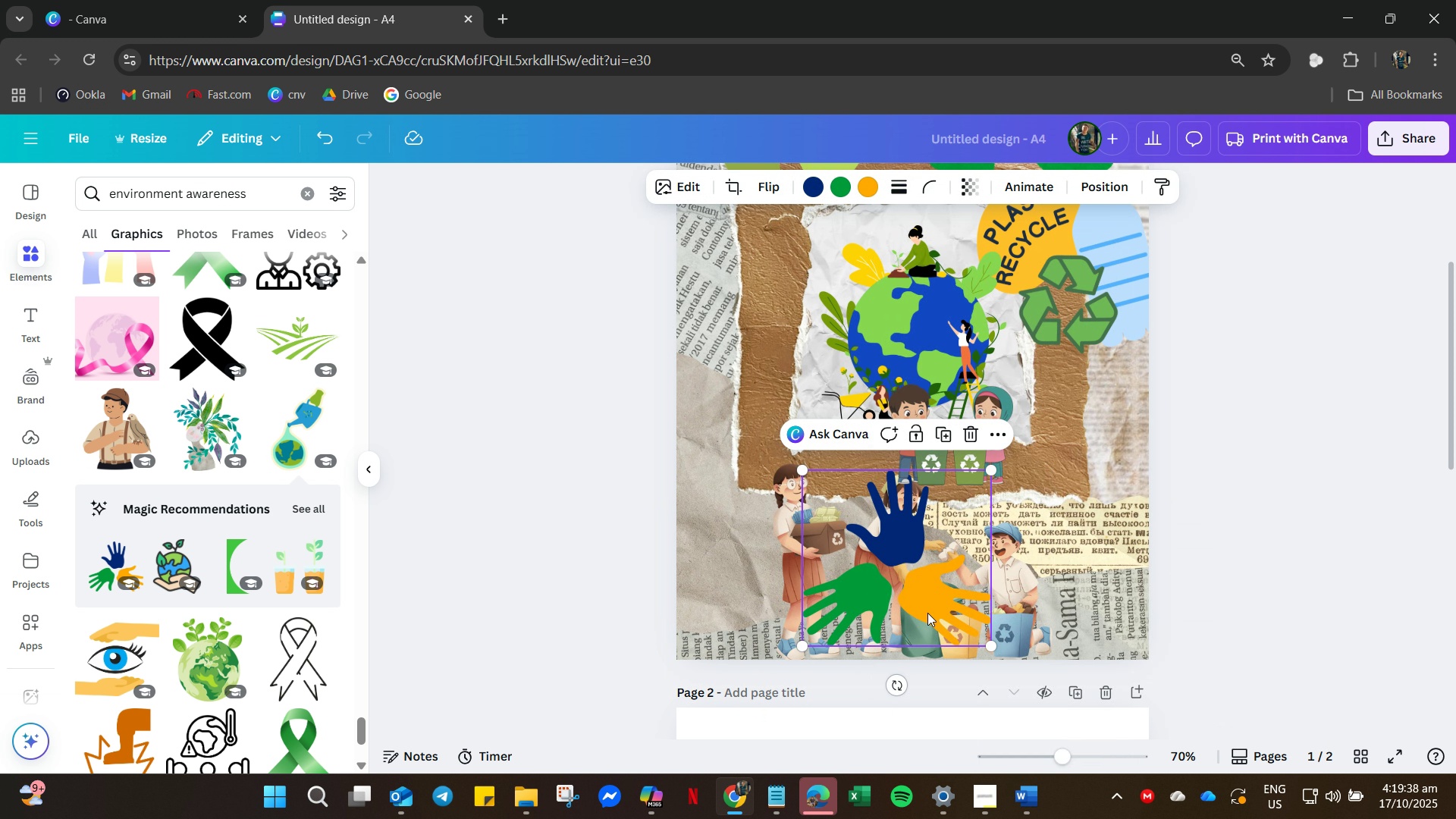 
left_click_drag(start_coordinate=[927, 613], to_coordinate=[899, 613])
 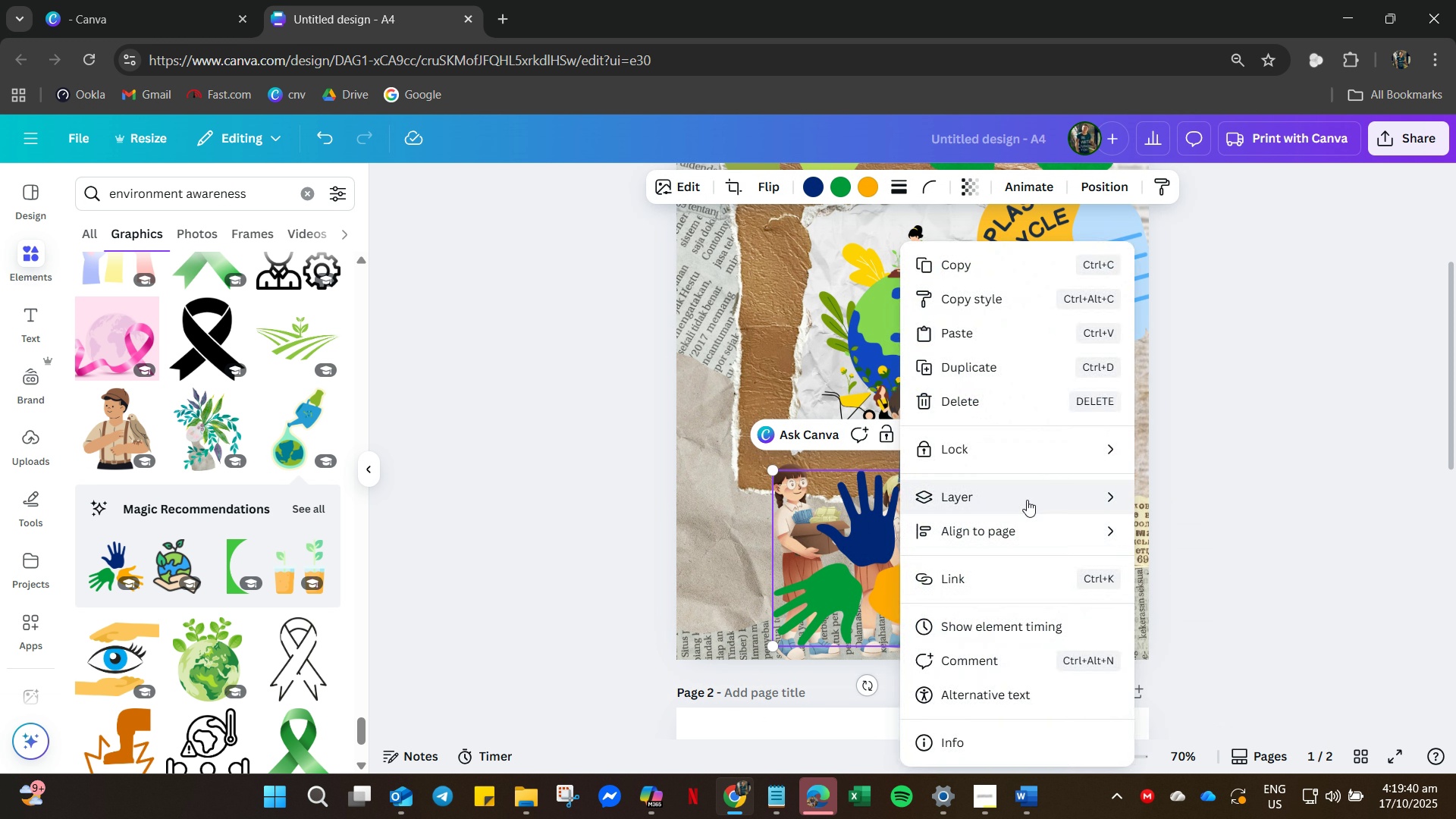 
left_click([1027, 500])
 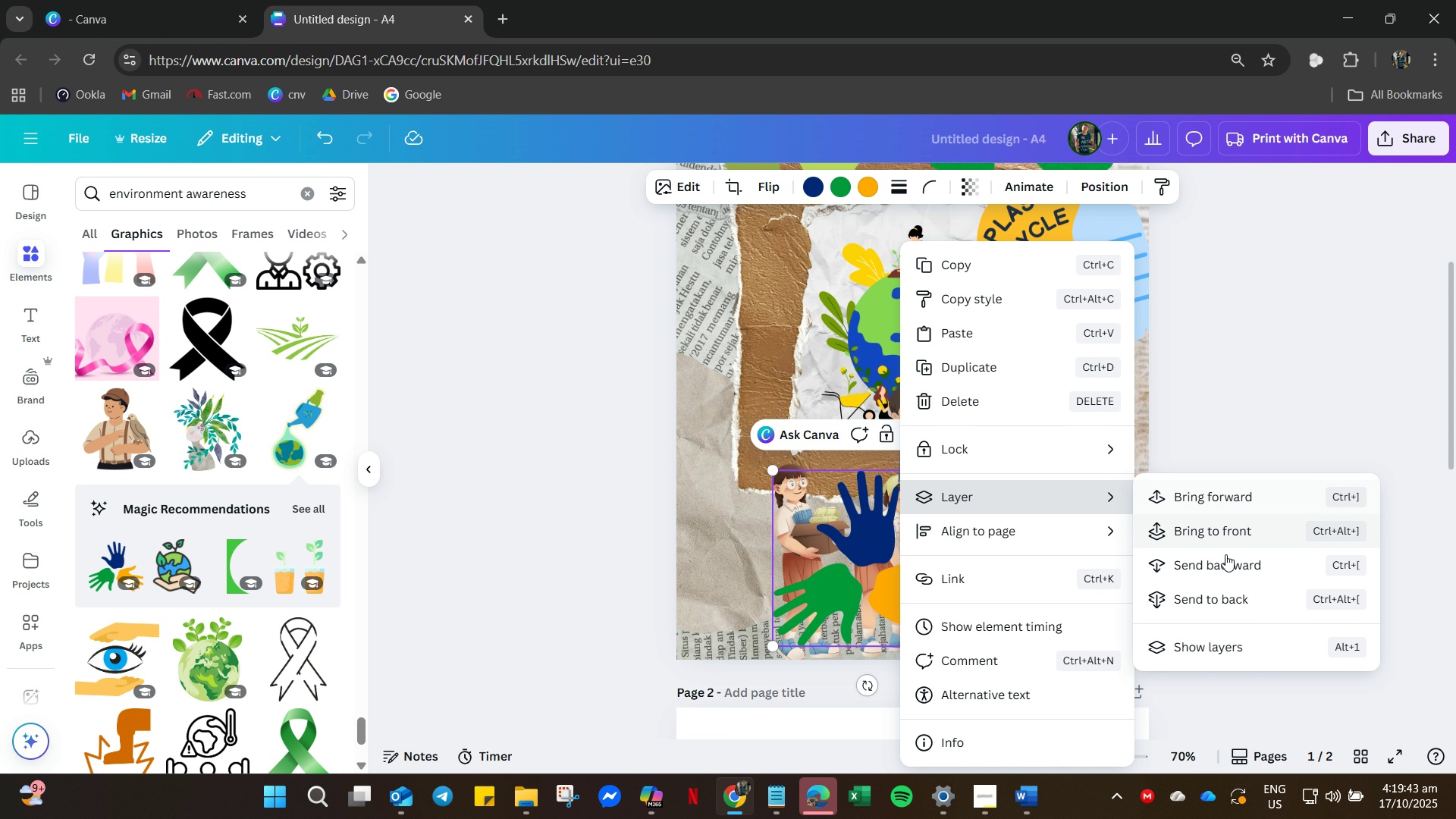 
left_click([1222, 563])
 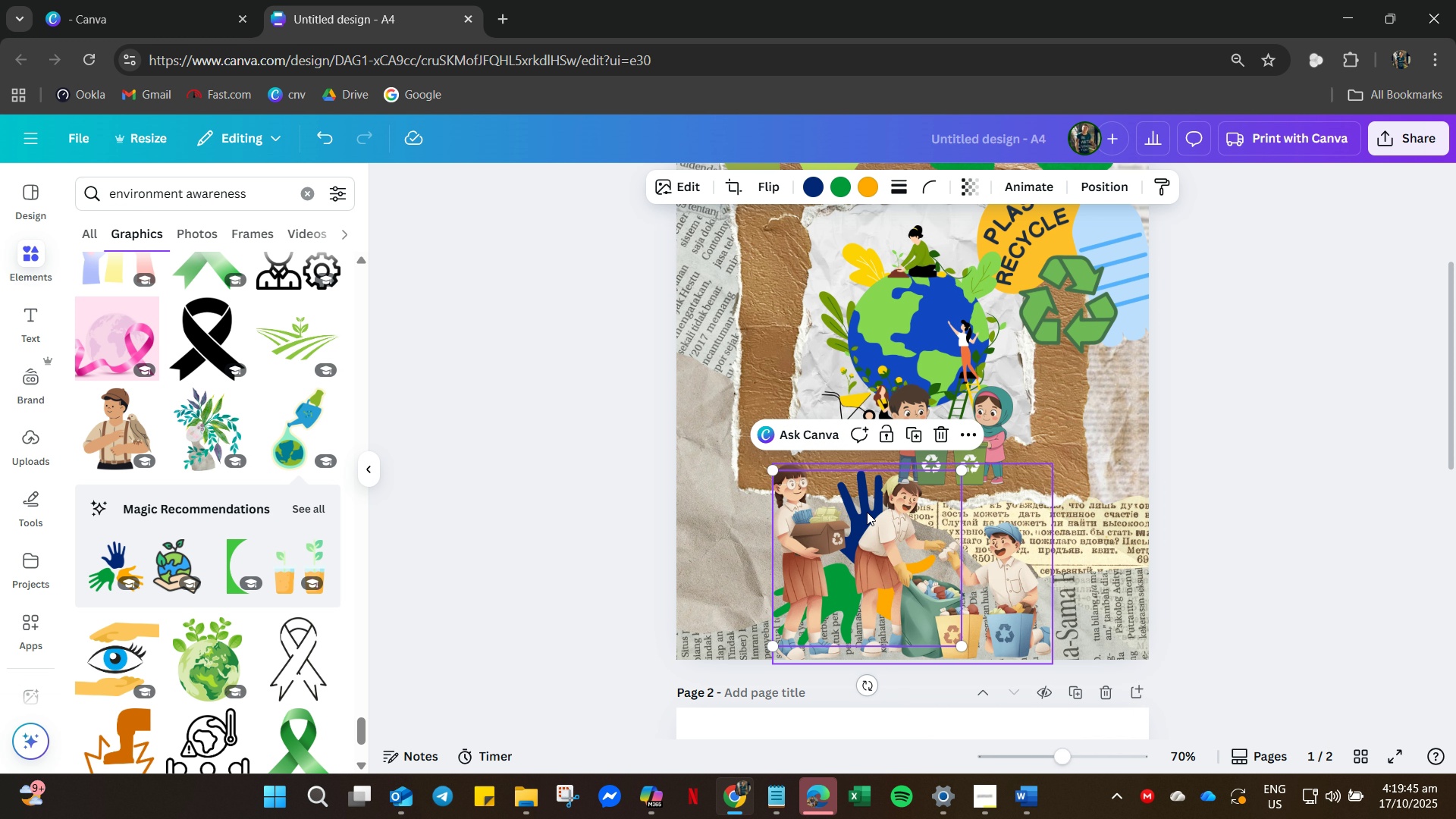 
left_click([867, 512])
 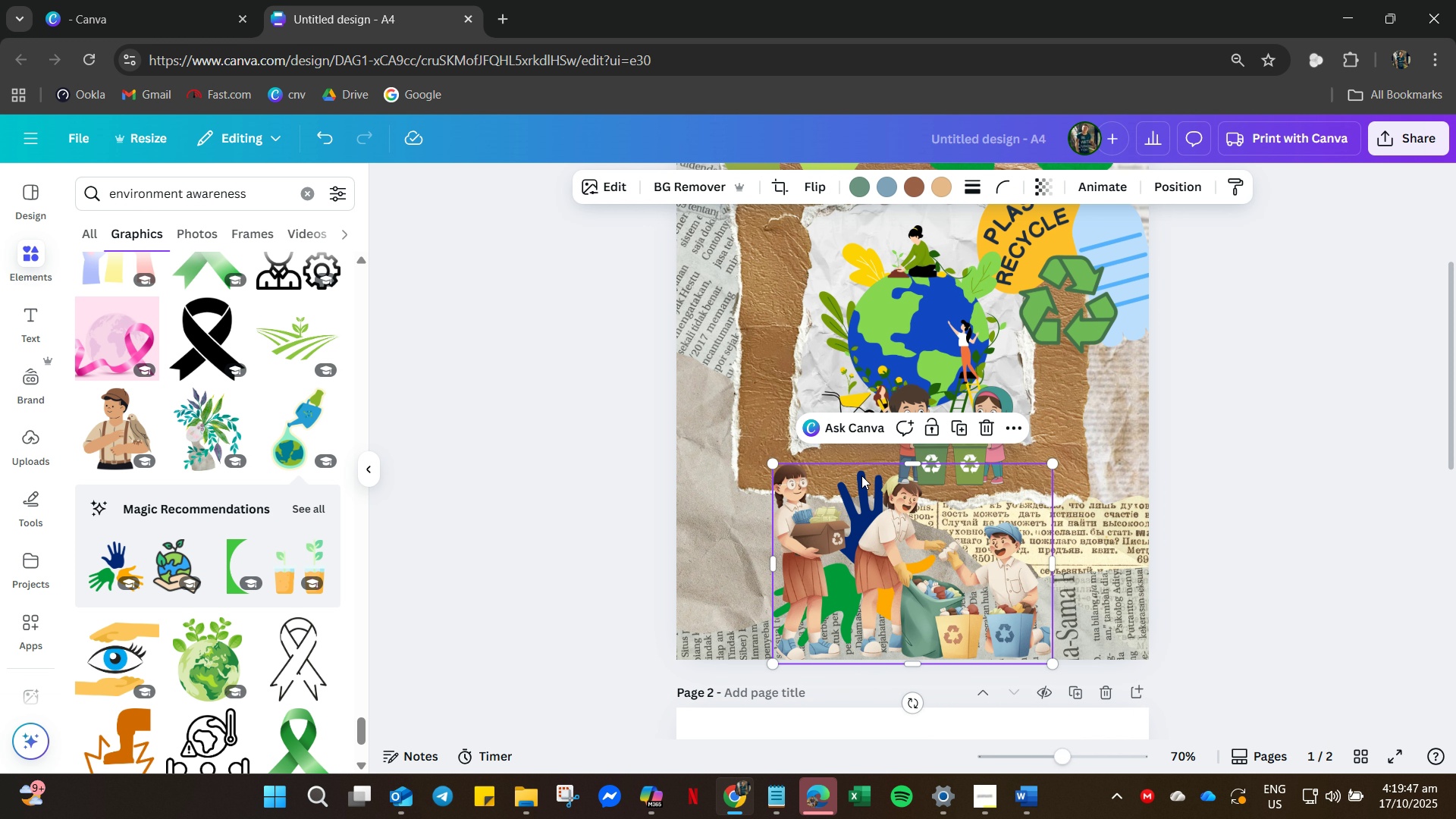 
left_click([858, 455])
 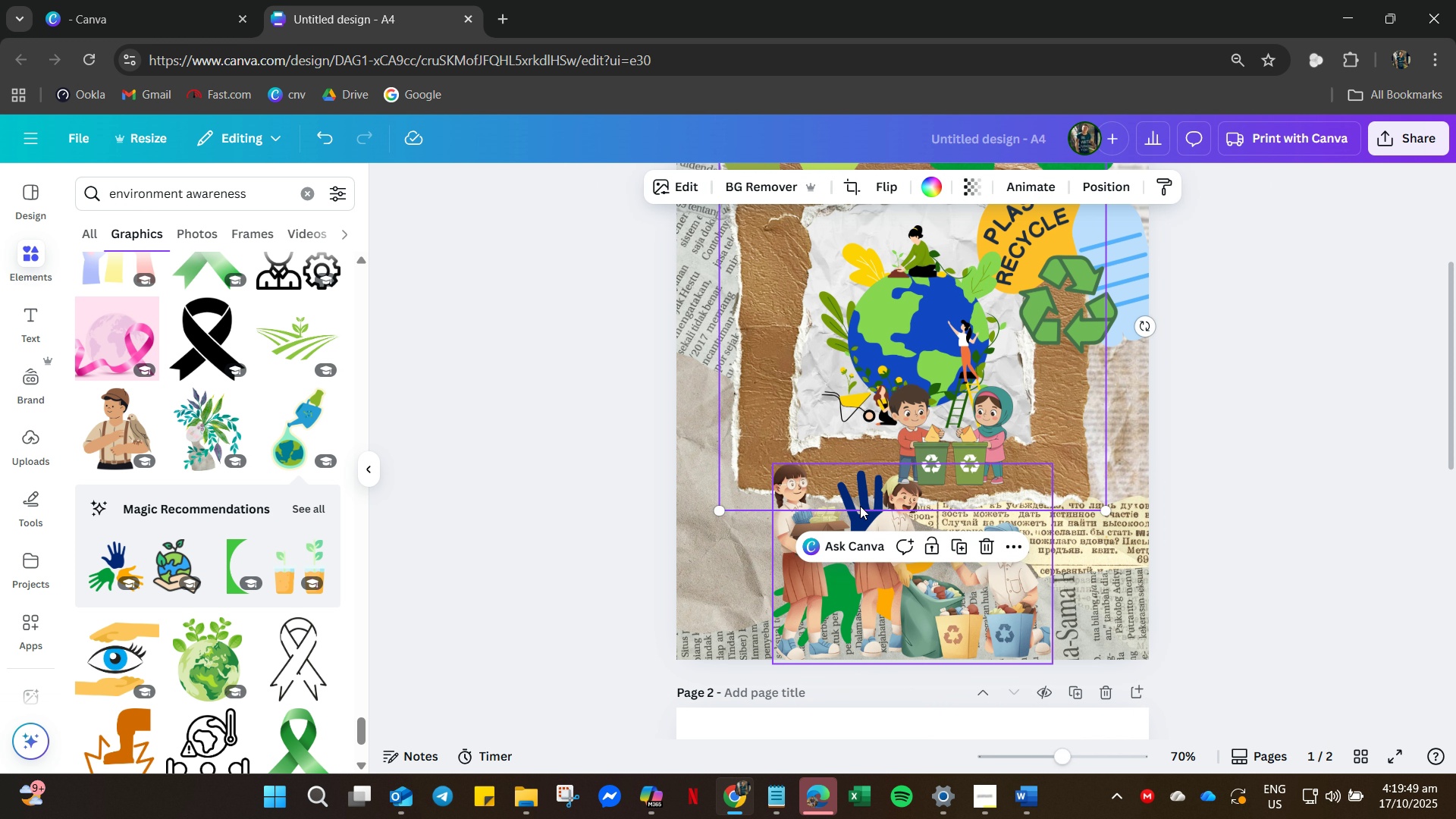 
left_click([860, 506])
 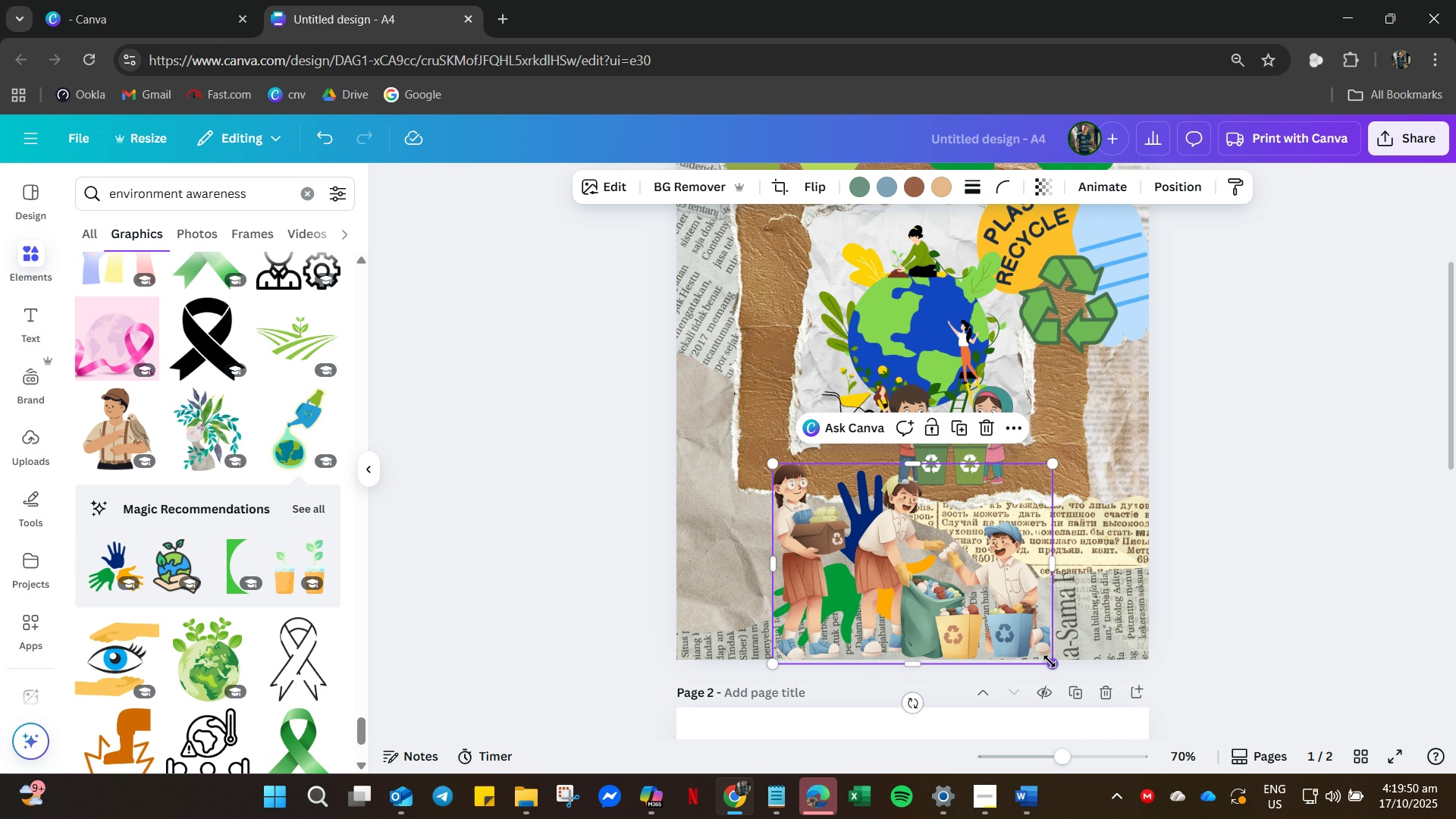 
left_click_drag(start_coordinate=[1050, 661], to_coordinate=[913, 601])
 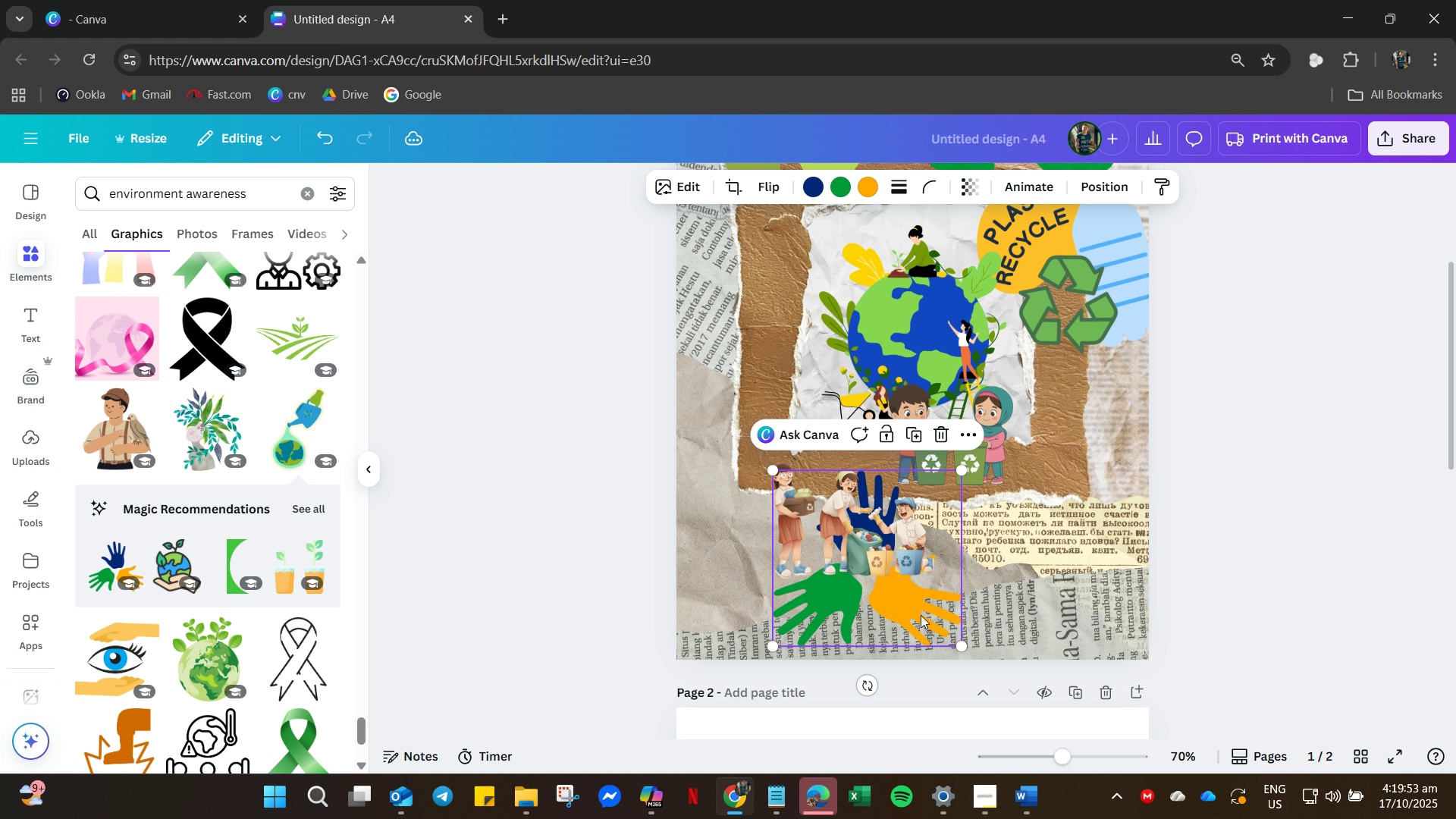 
left_click([919, 615])
 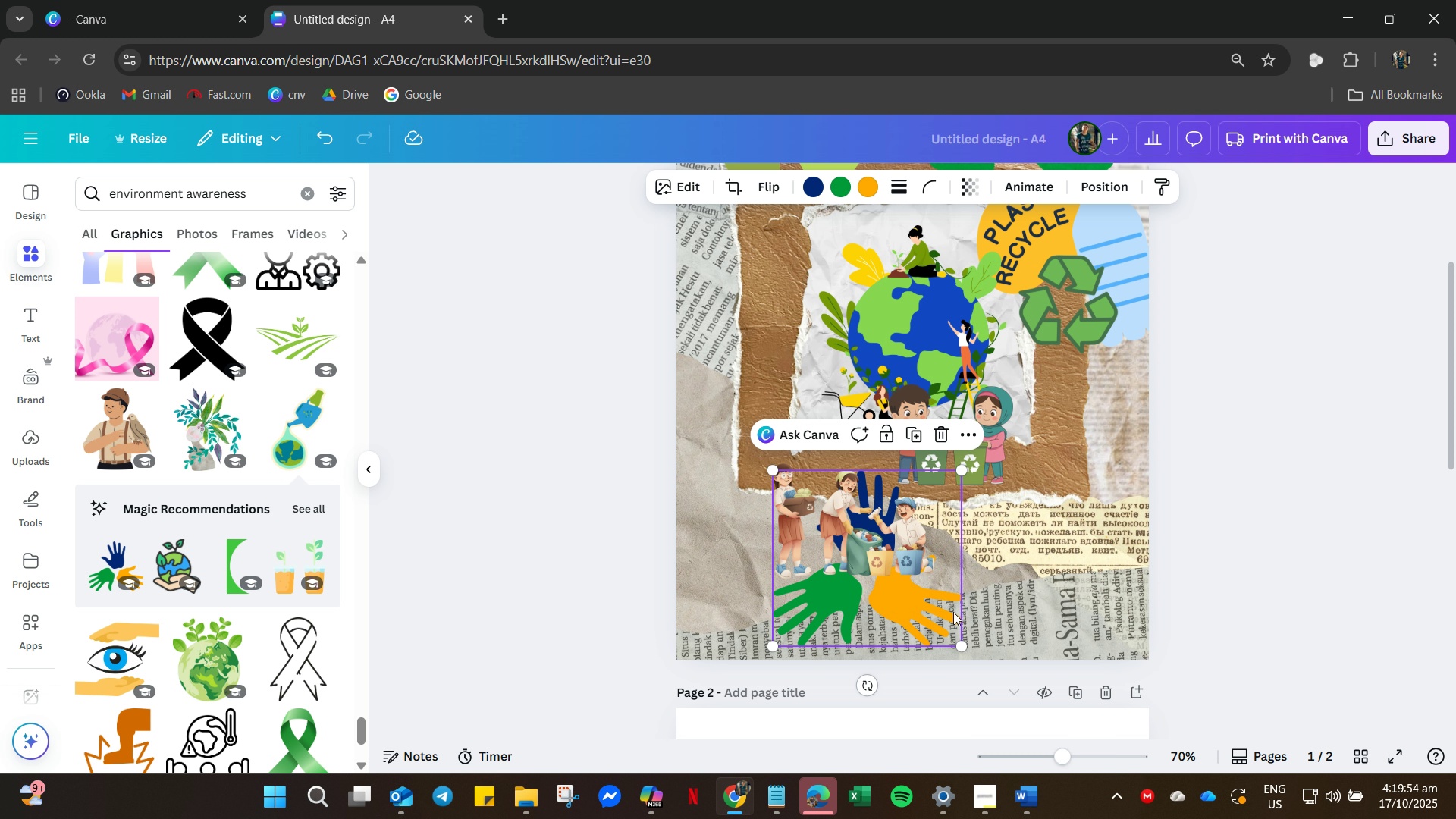 
key(Control+Z)
 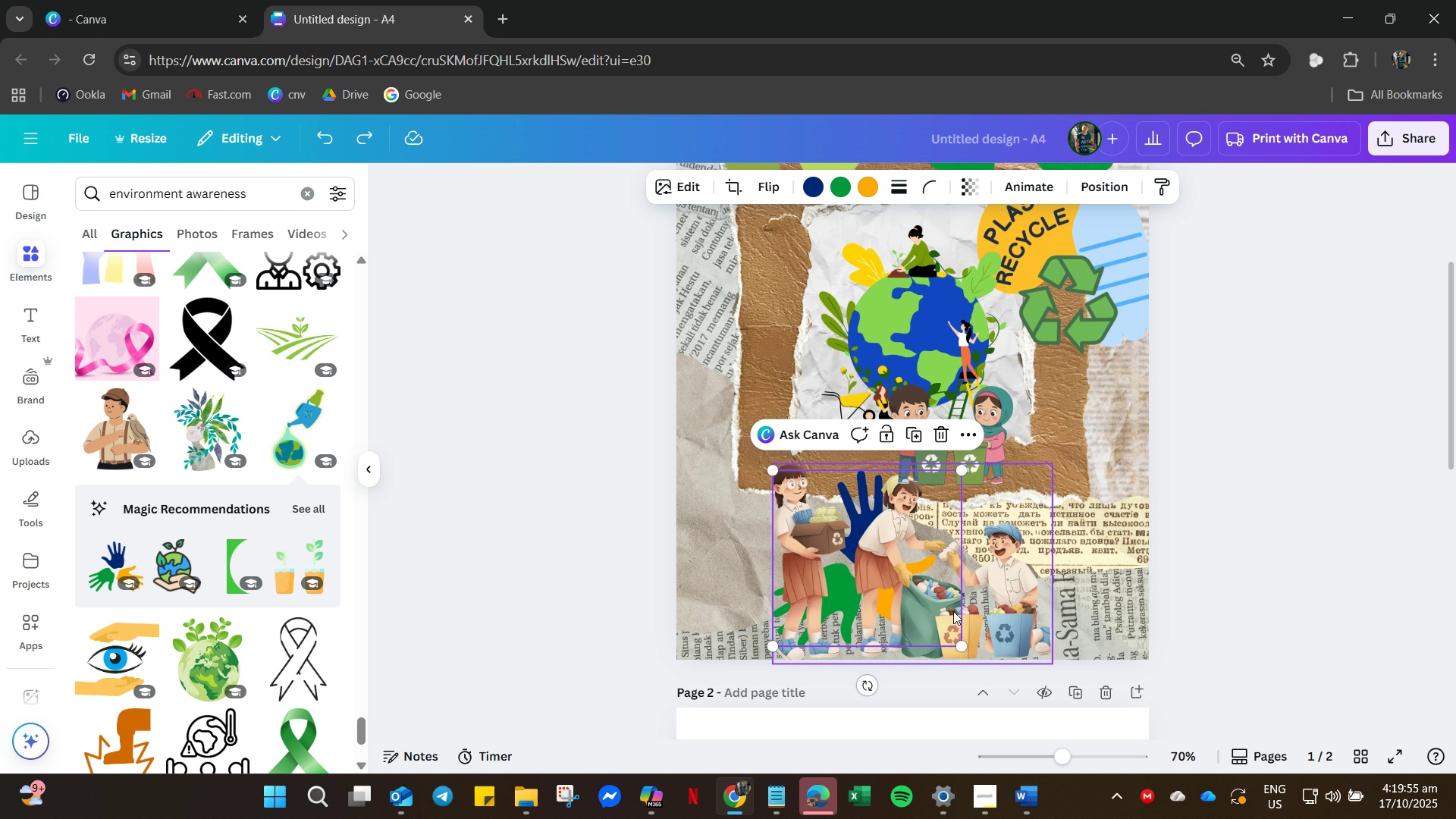 
key(Control+Z)
 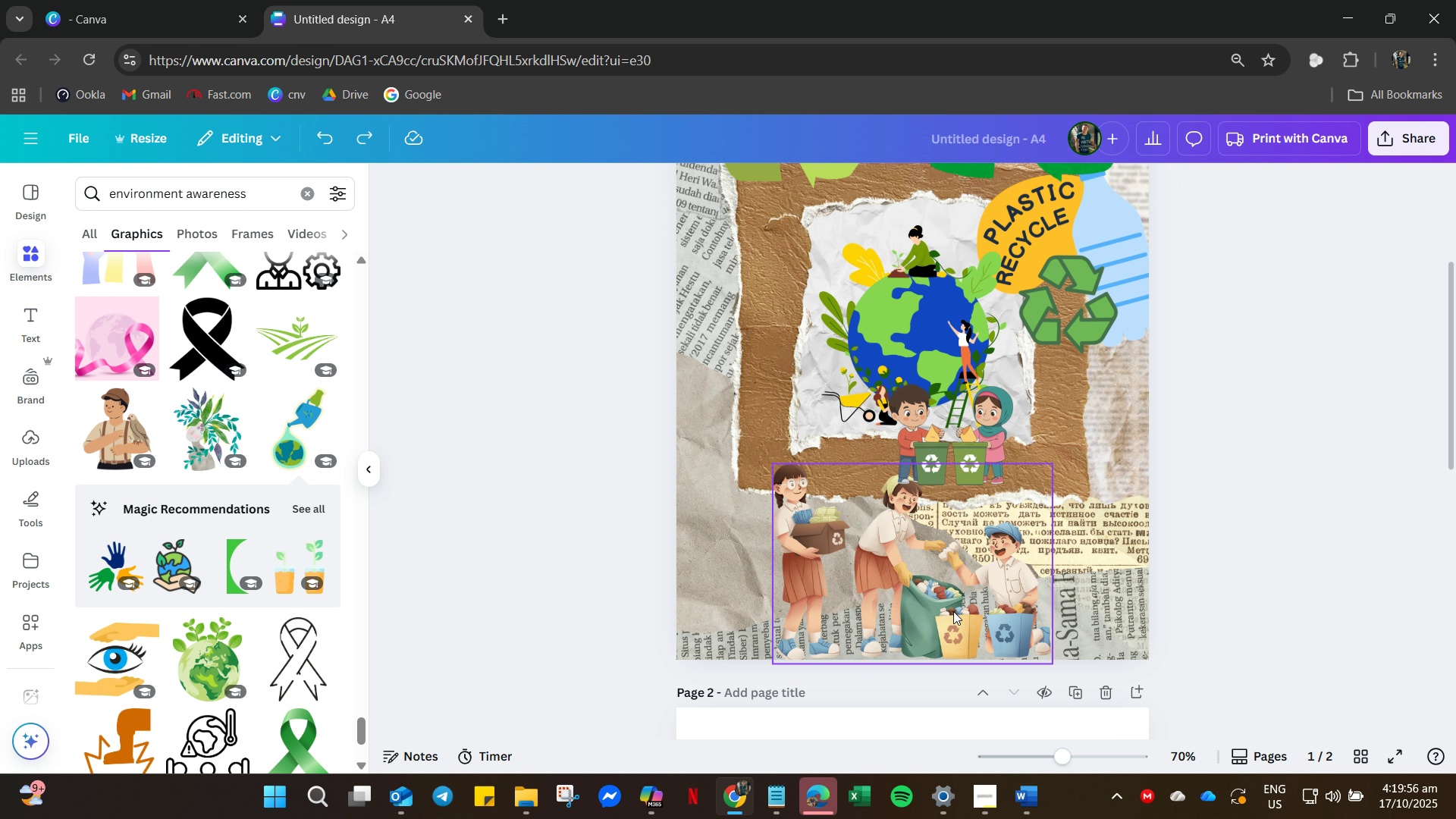 
key(Delete)
 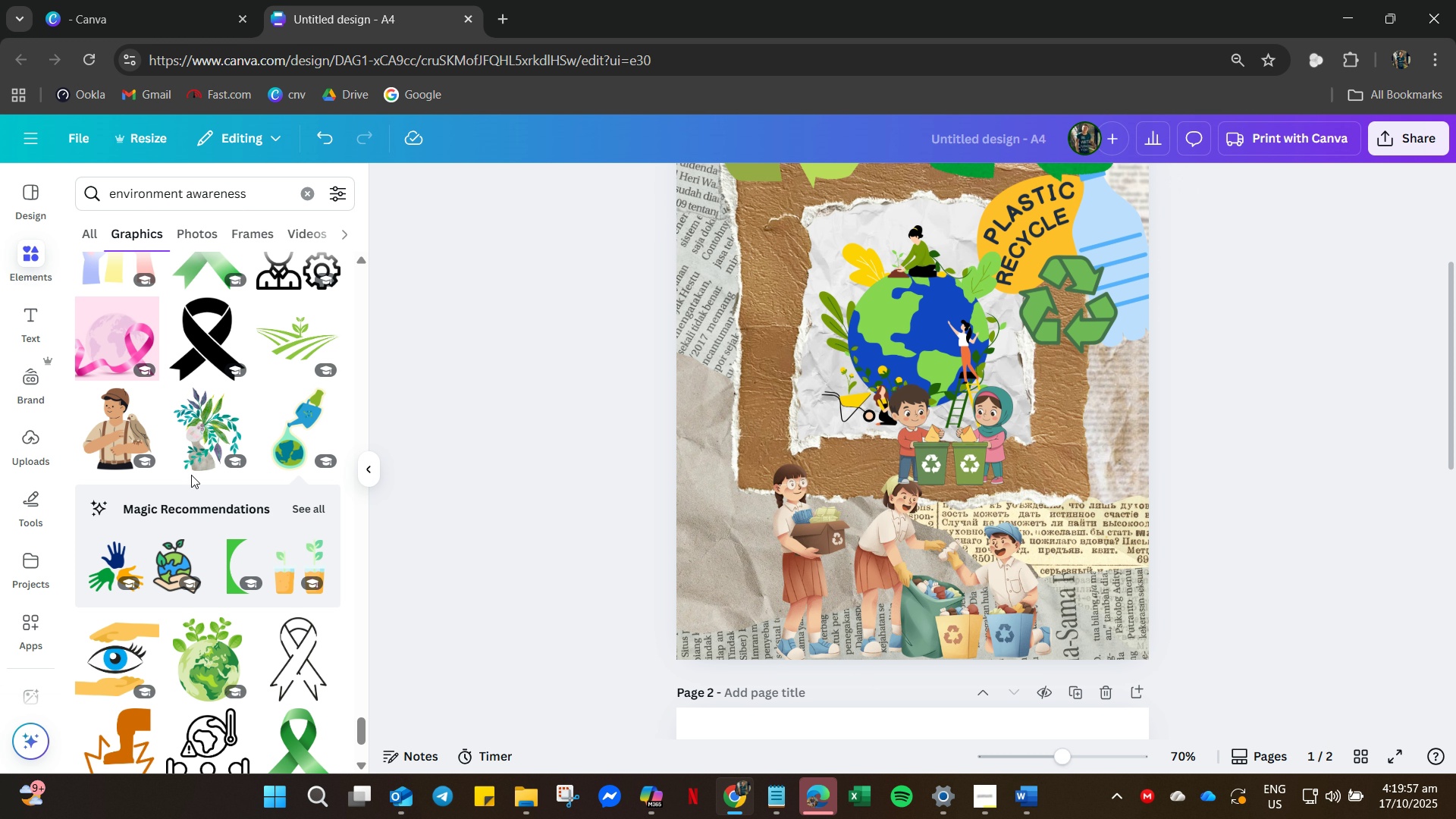 
scroll: coordinate [225, 465], scroll_direction: down, amount: 17.0
 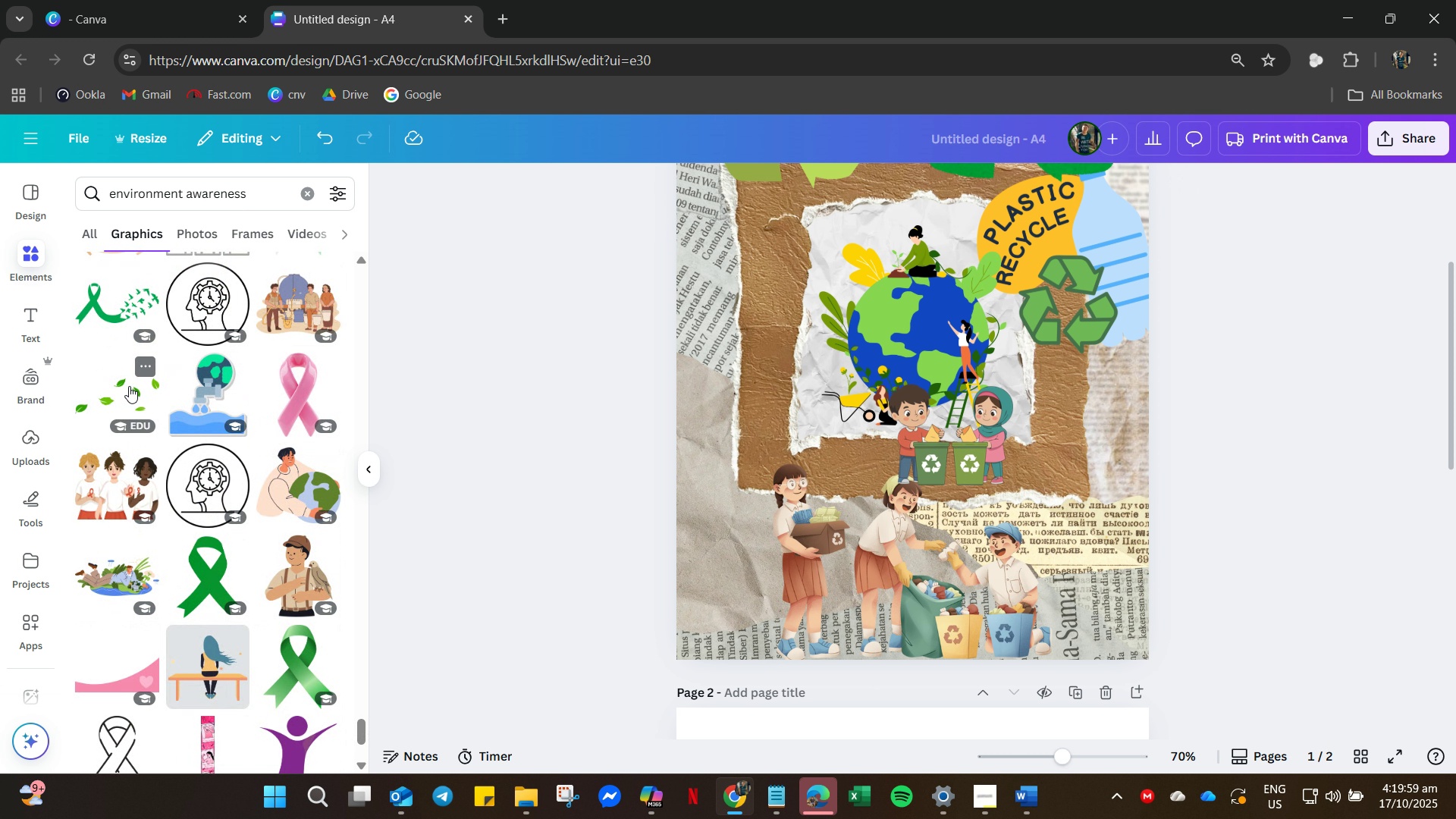 
left_click([129, 386])
 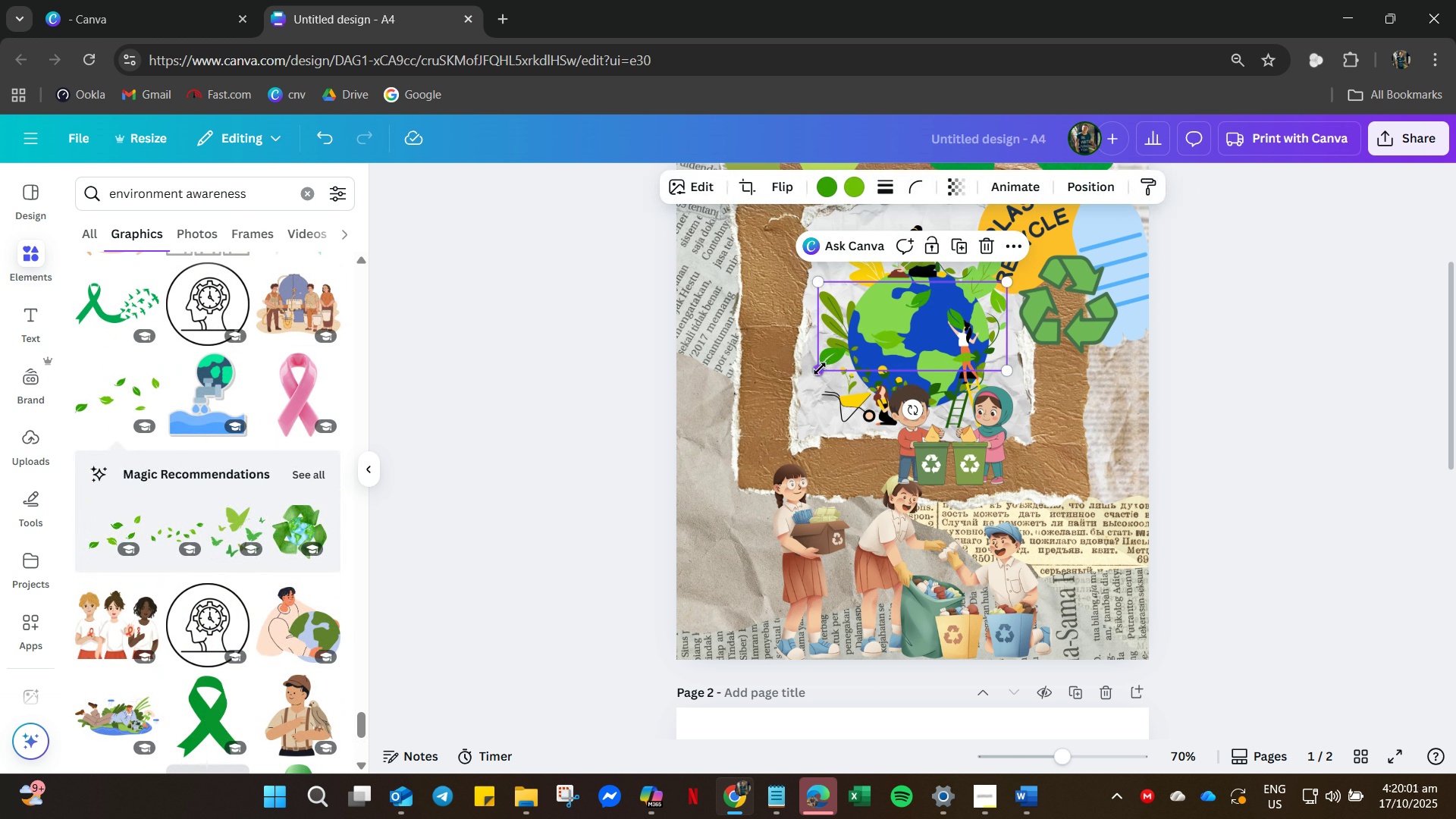 
left_click_drag(start_coordinate=[821, 372], to_coordinate=[587, 646])
 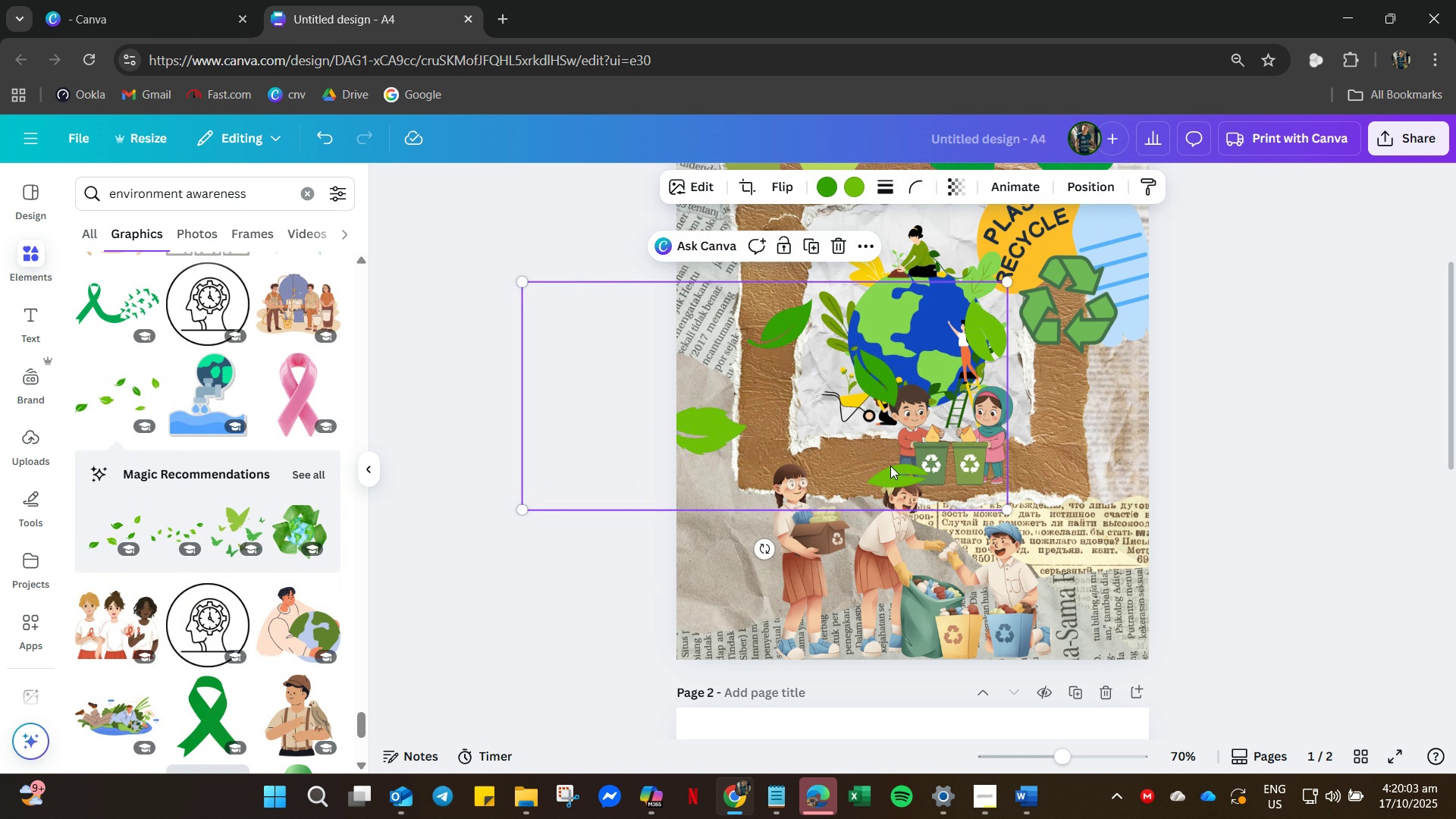 
left_click_drag(start_coordinate=[890, 466], to_coordinate=[942, 648])
 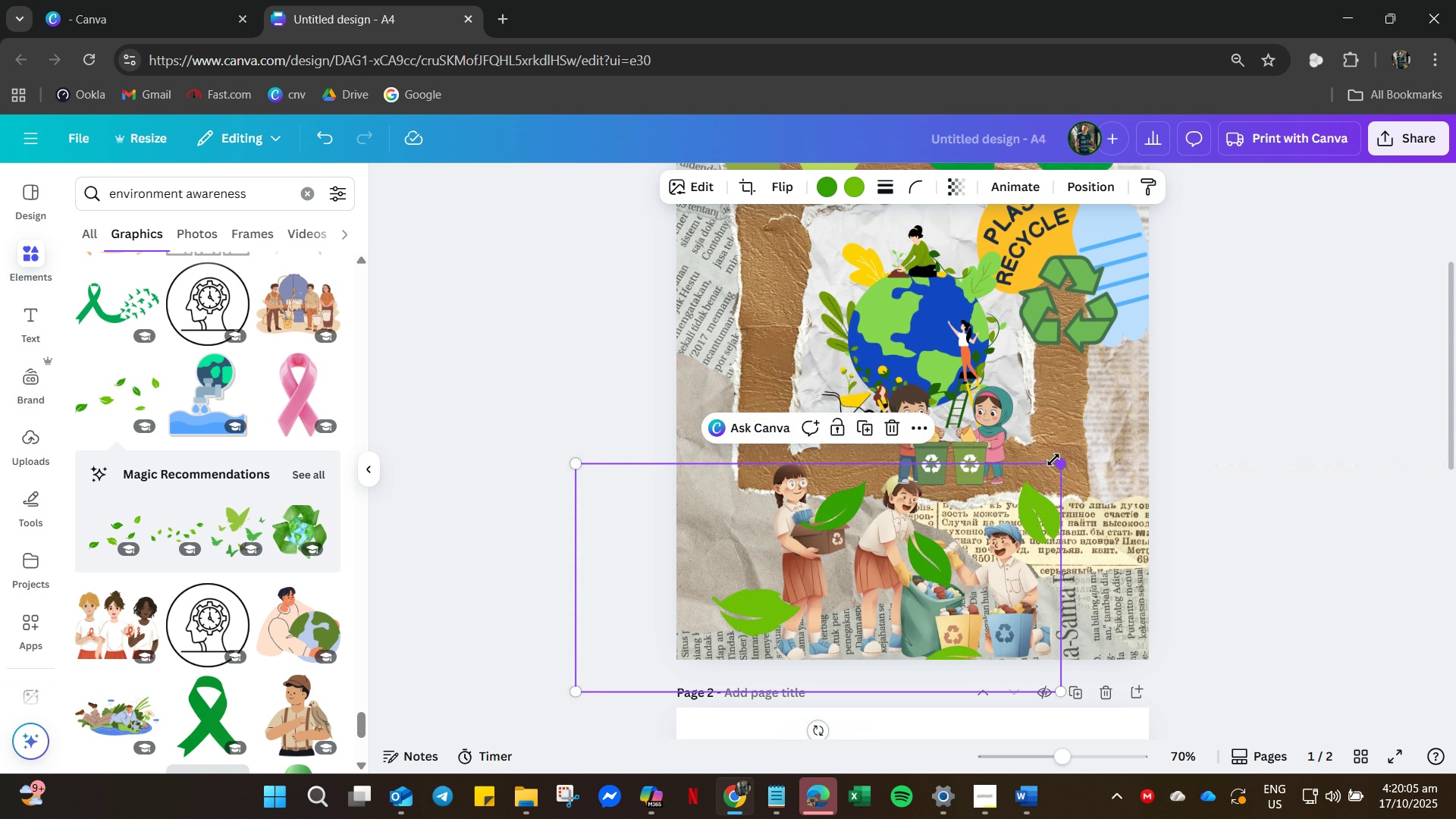 
left_click_drag(start_coordinate=[1053, 460], to_coordinate=[1240, 340])
 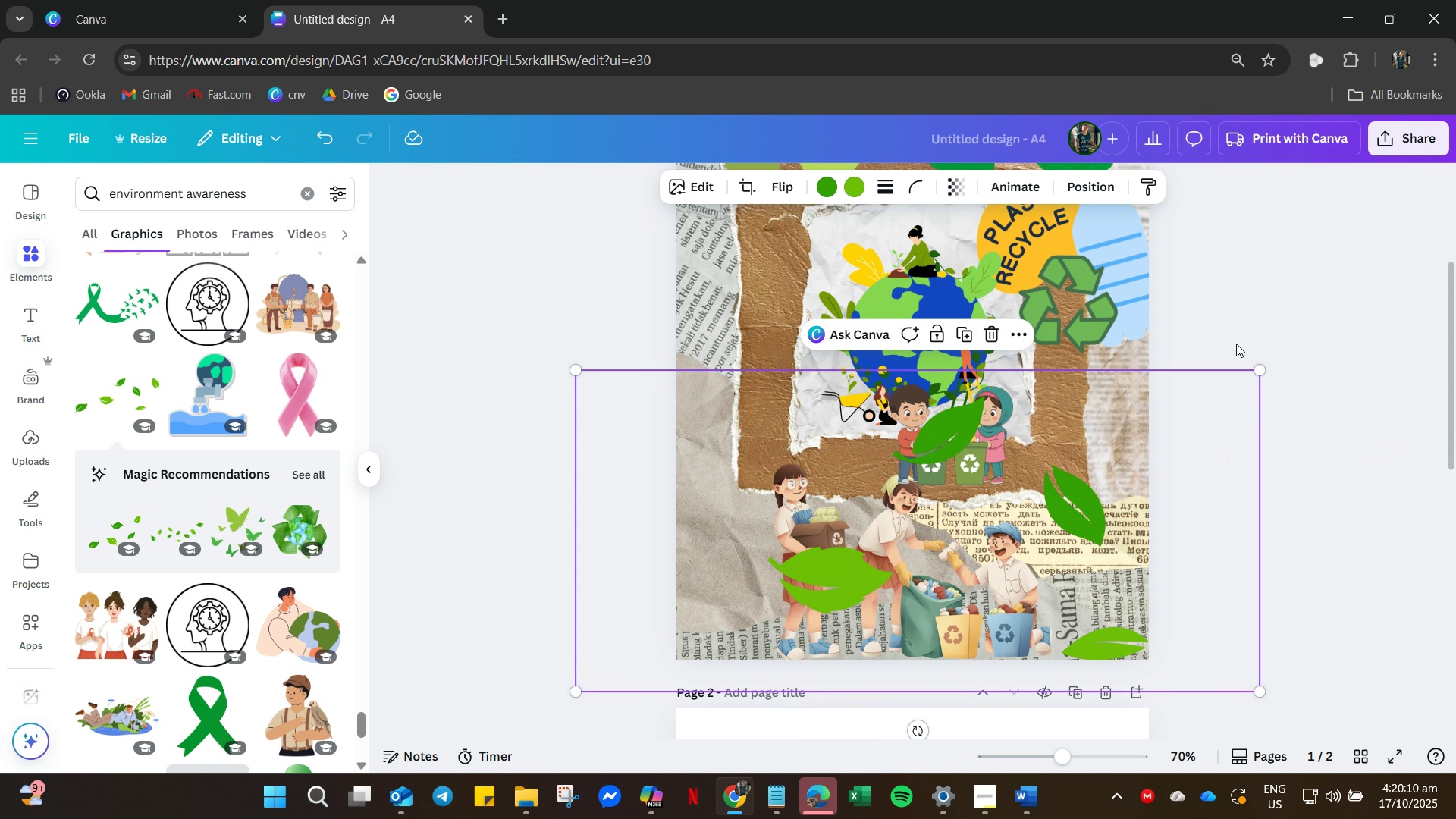 
key(Delete)
 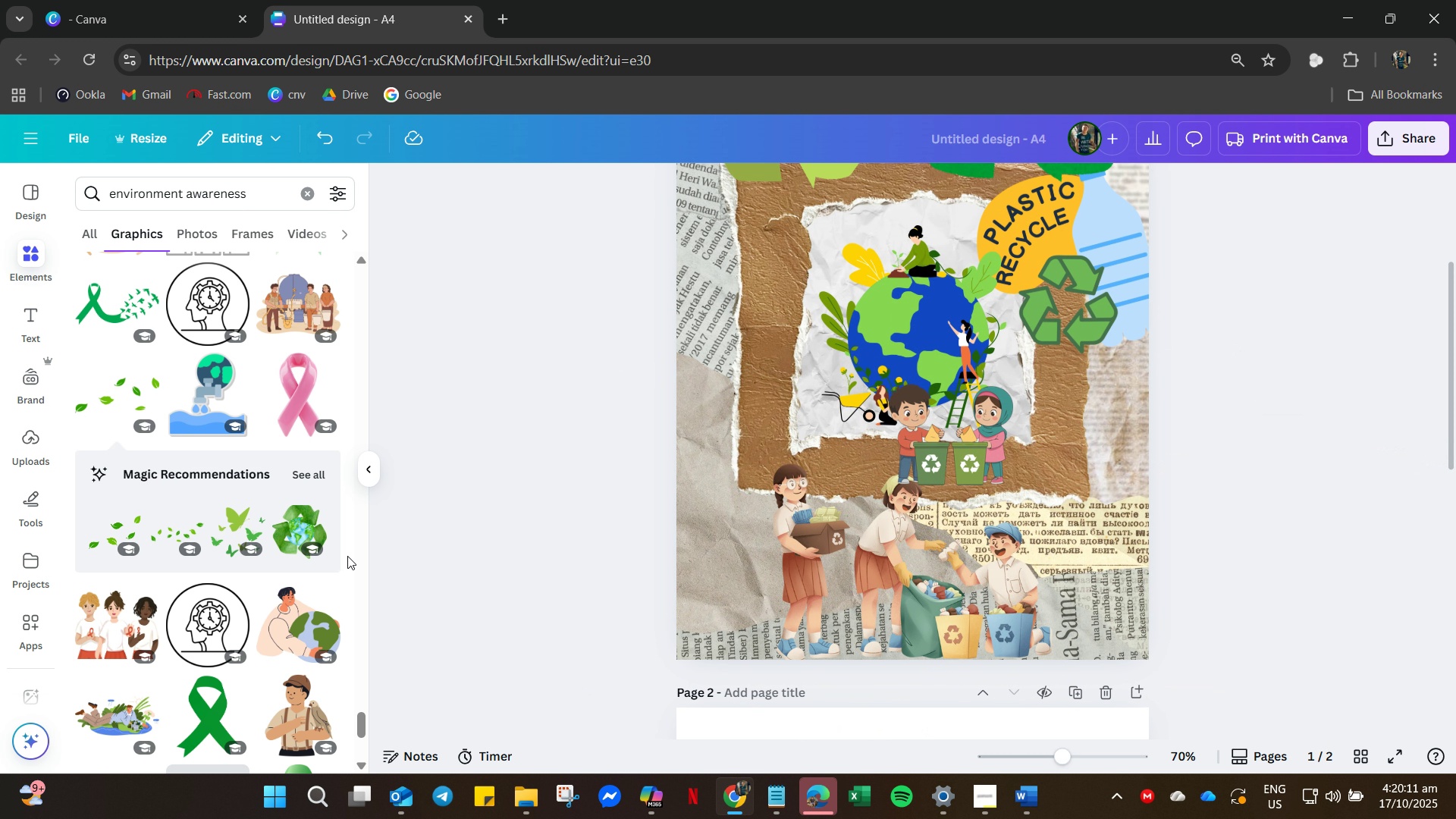 
scroll: coordinate [342, 574], scroll_direction: down, amount: 4.0
 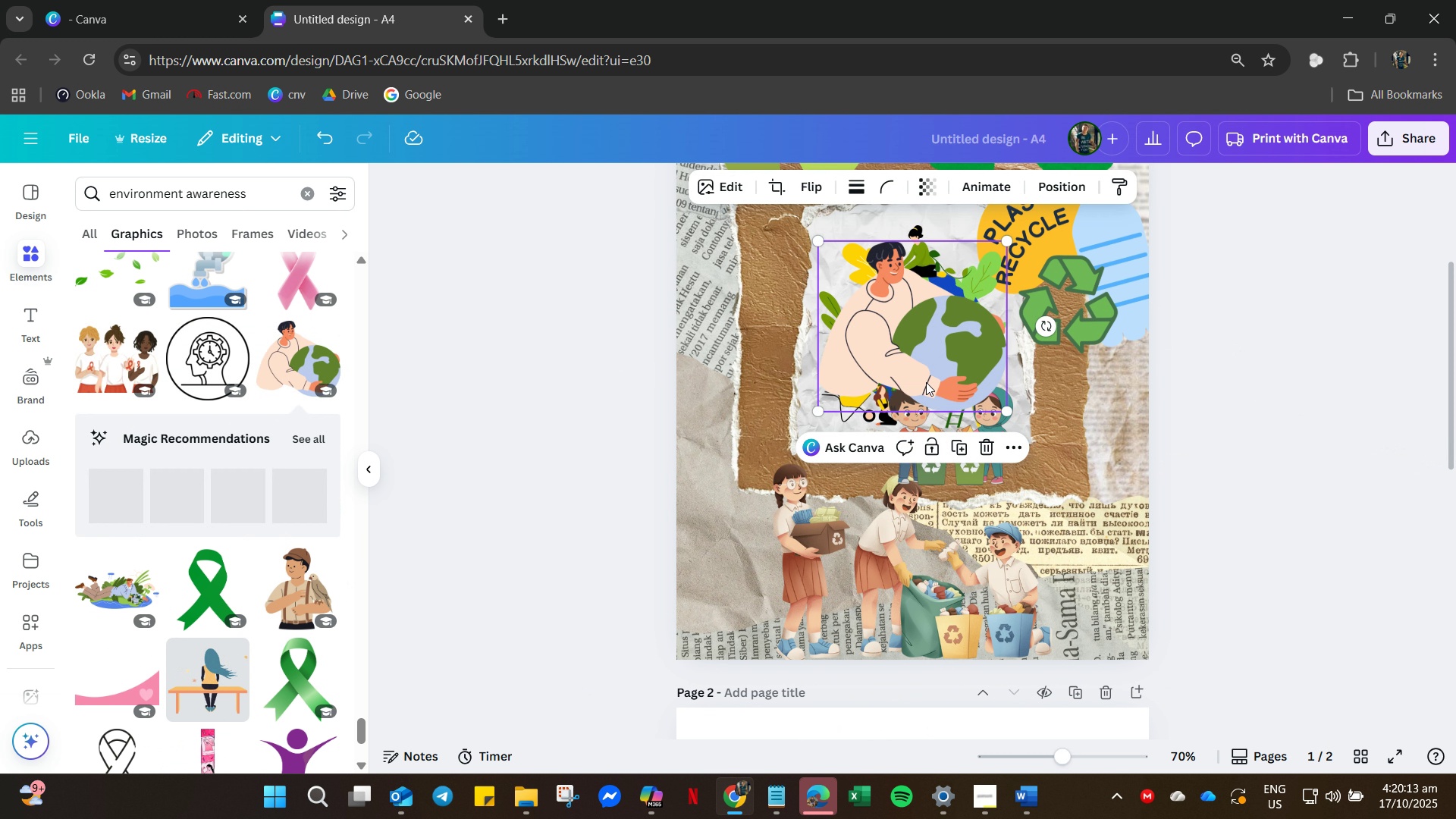 
left_click_drag(start_coordinate=[921, 348], to_coordinate=[783, 582])
 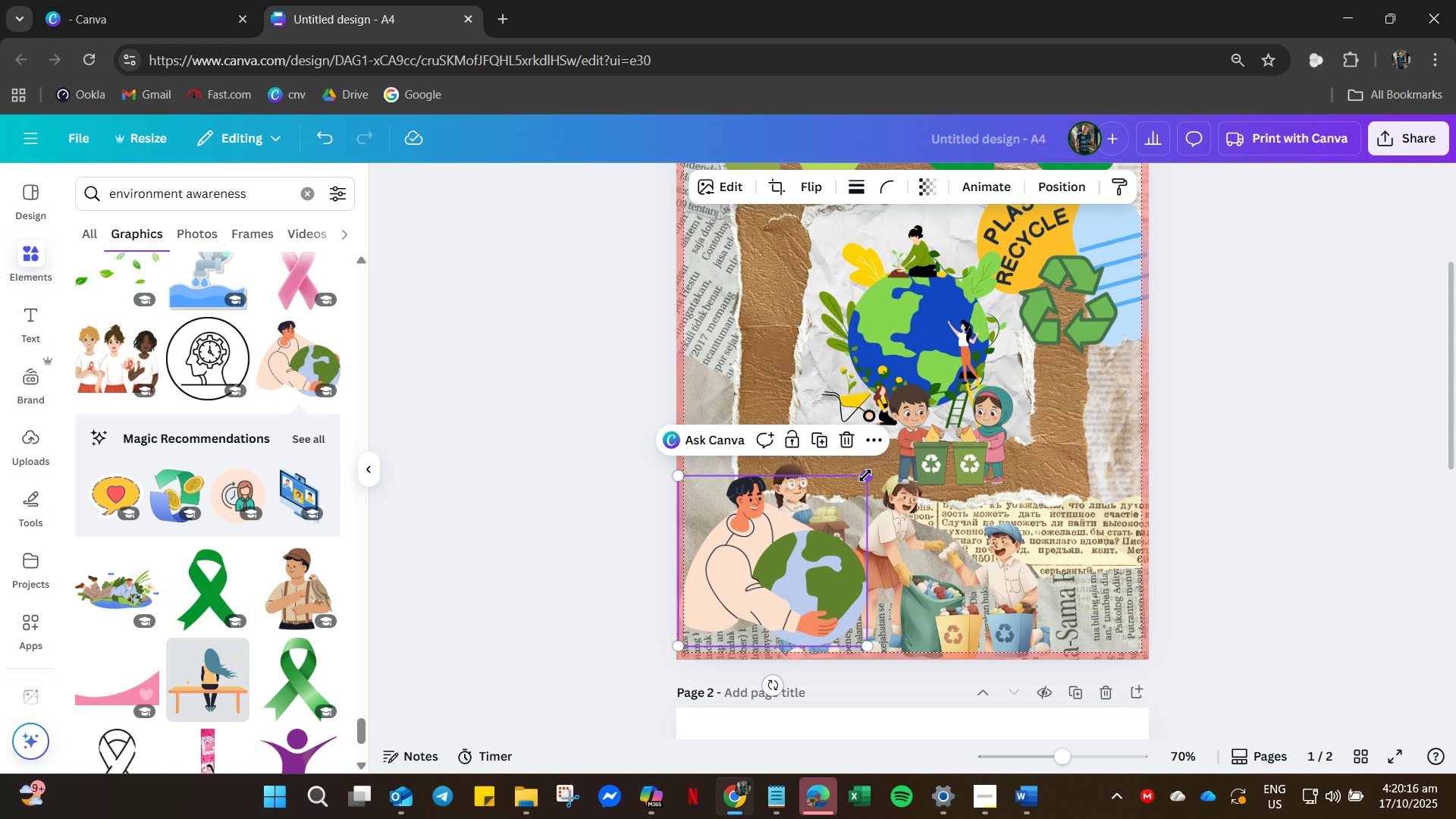 
left_click_drag(start_coordinate=[865, 475], to_coordinate=[813, 548])
 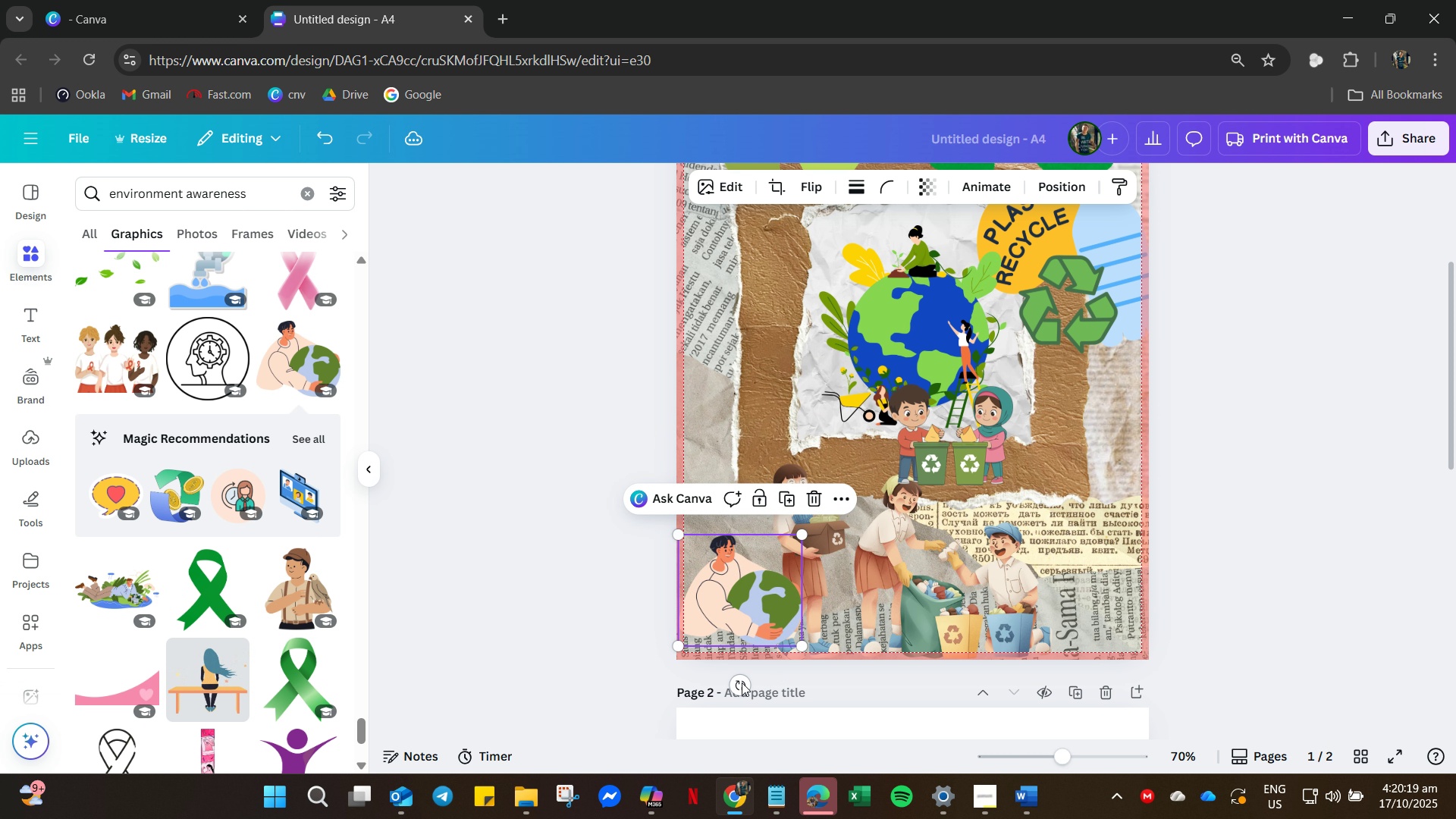 
left_click([743, 682])
 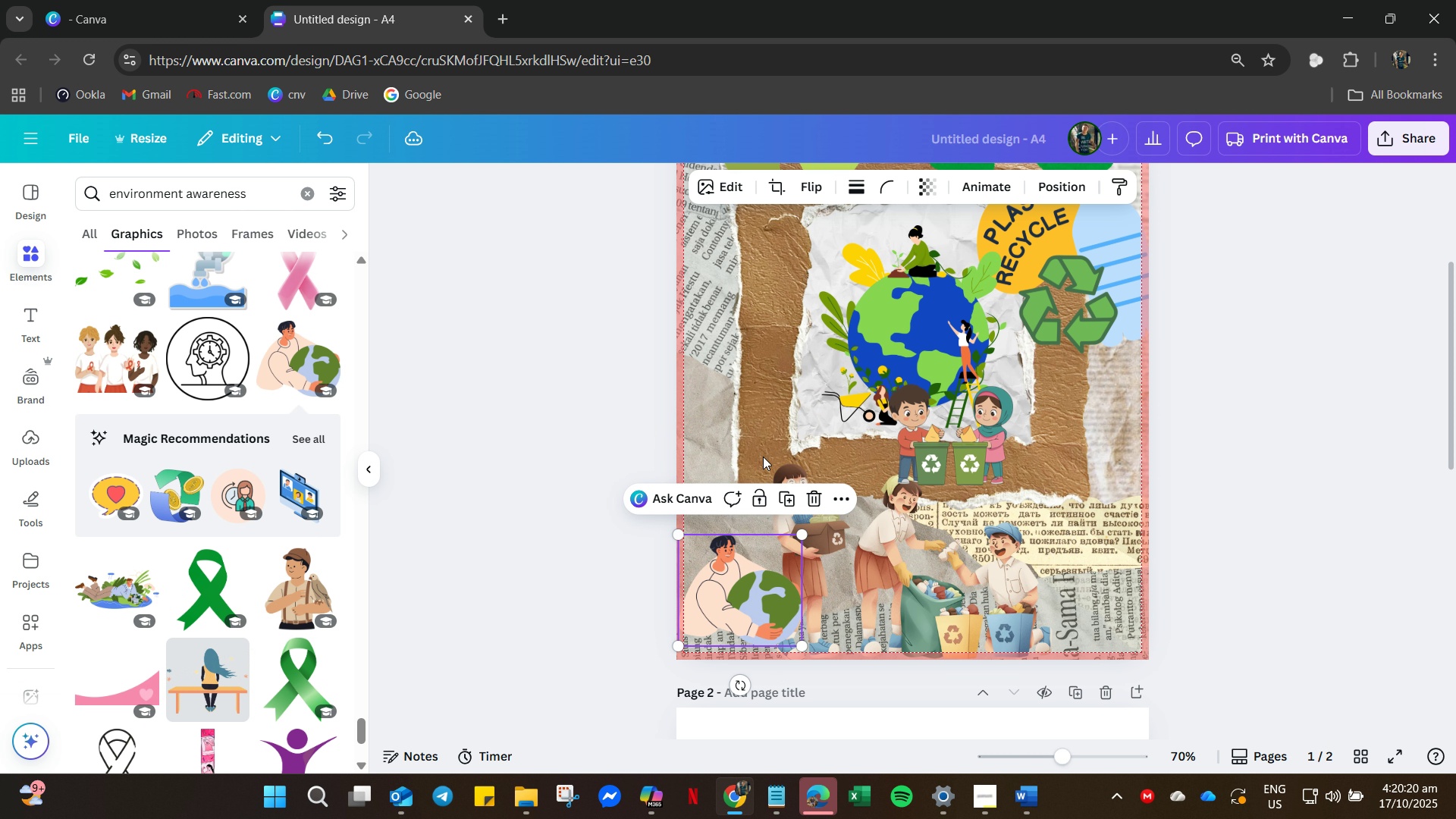 
left_click_drag(start_coordinate=[589, 402], to_coordinate=[595, 403])
 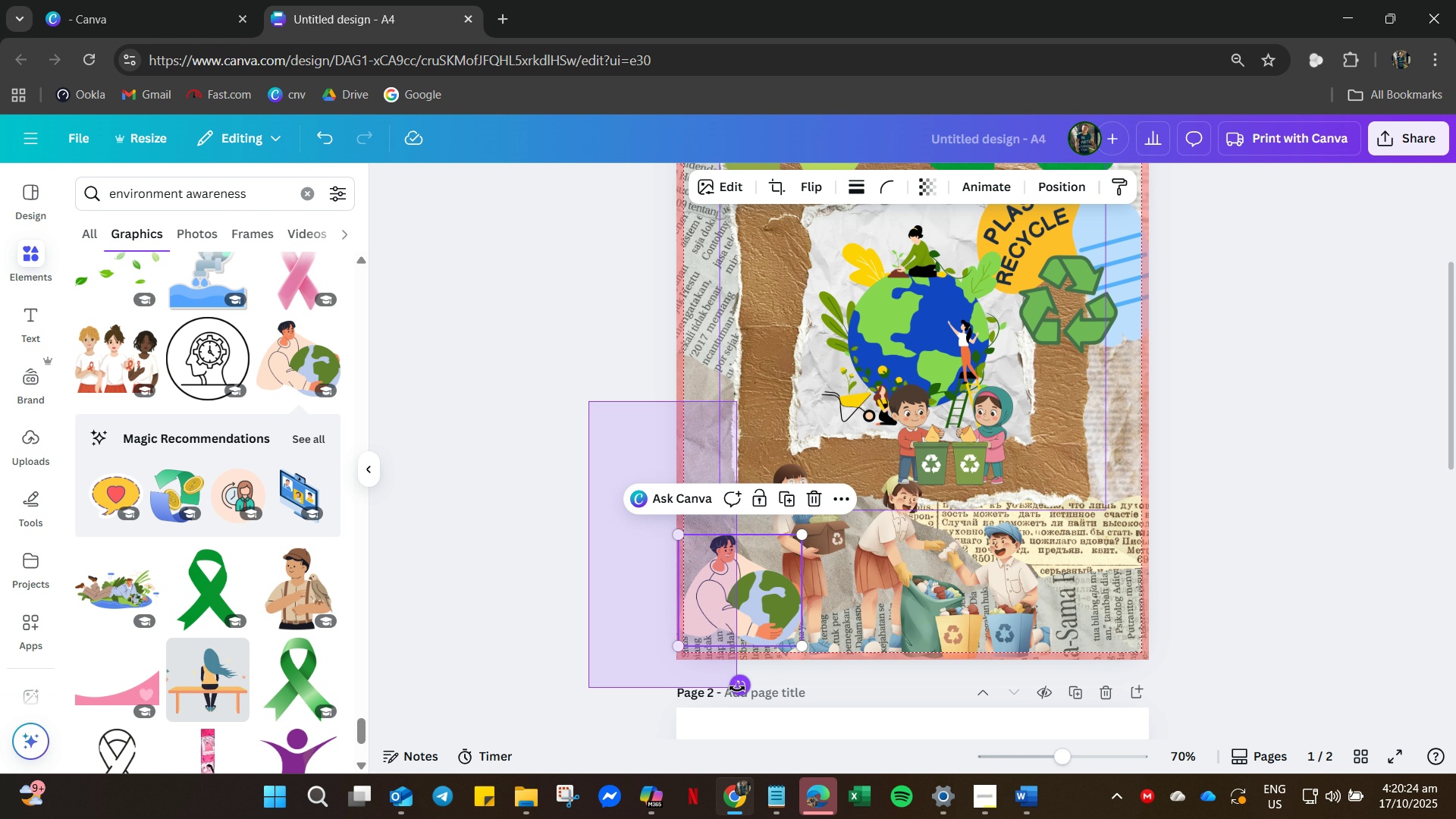 
left_click([770, 613])
 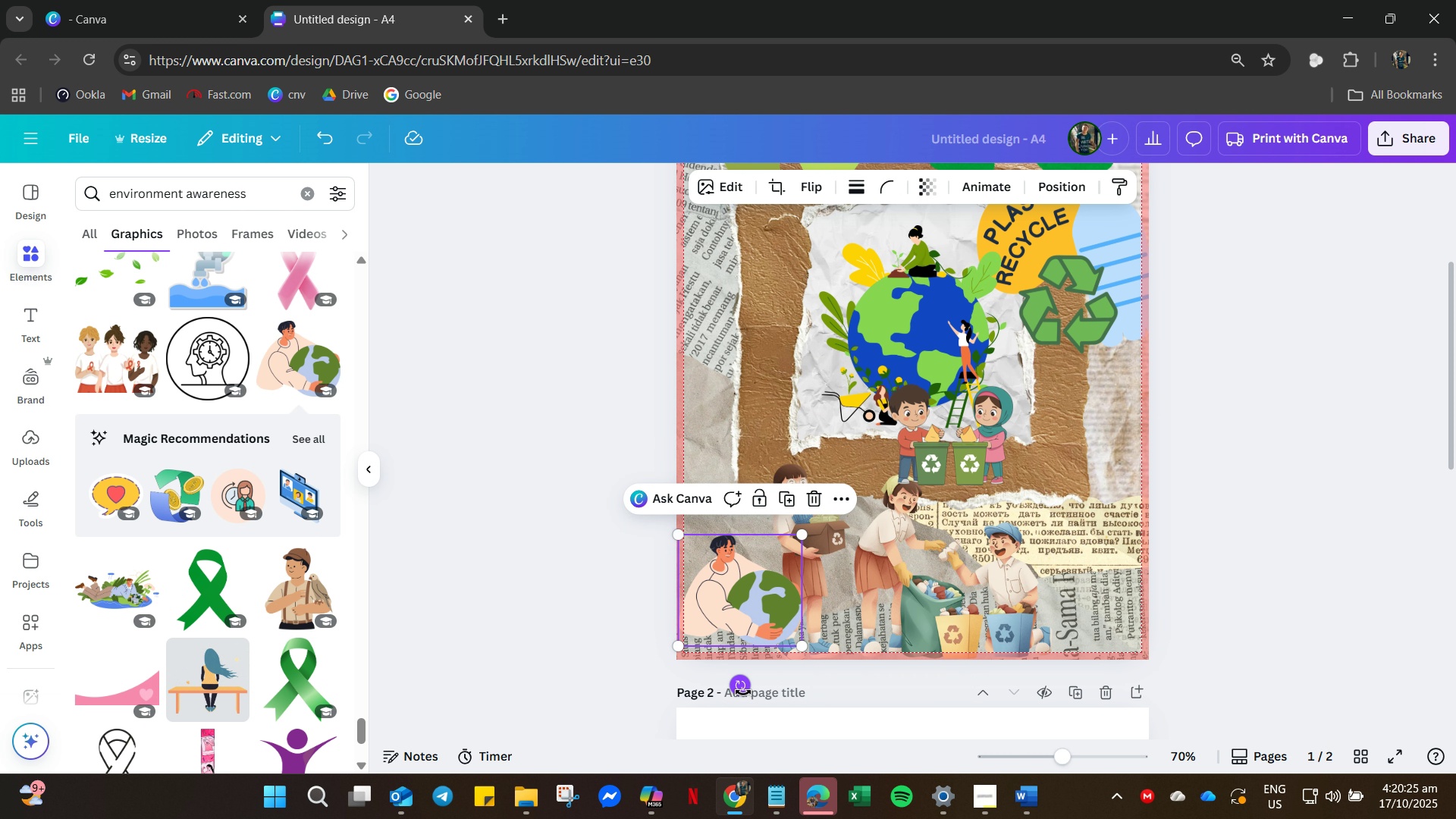 
left_click_drag(start_coordinate=[744, 692], to_coordinate=[769, 689])
 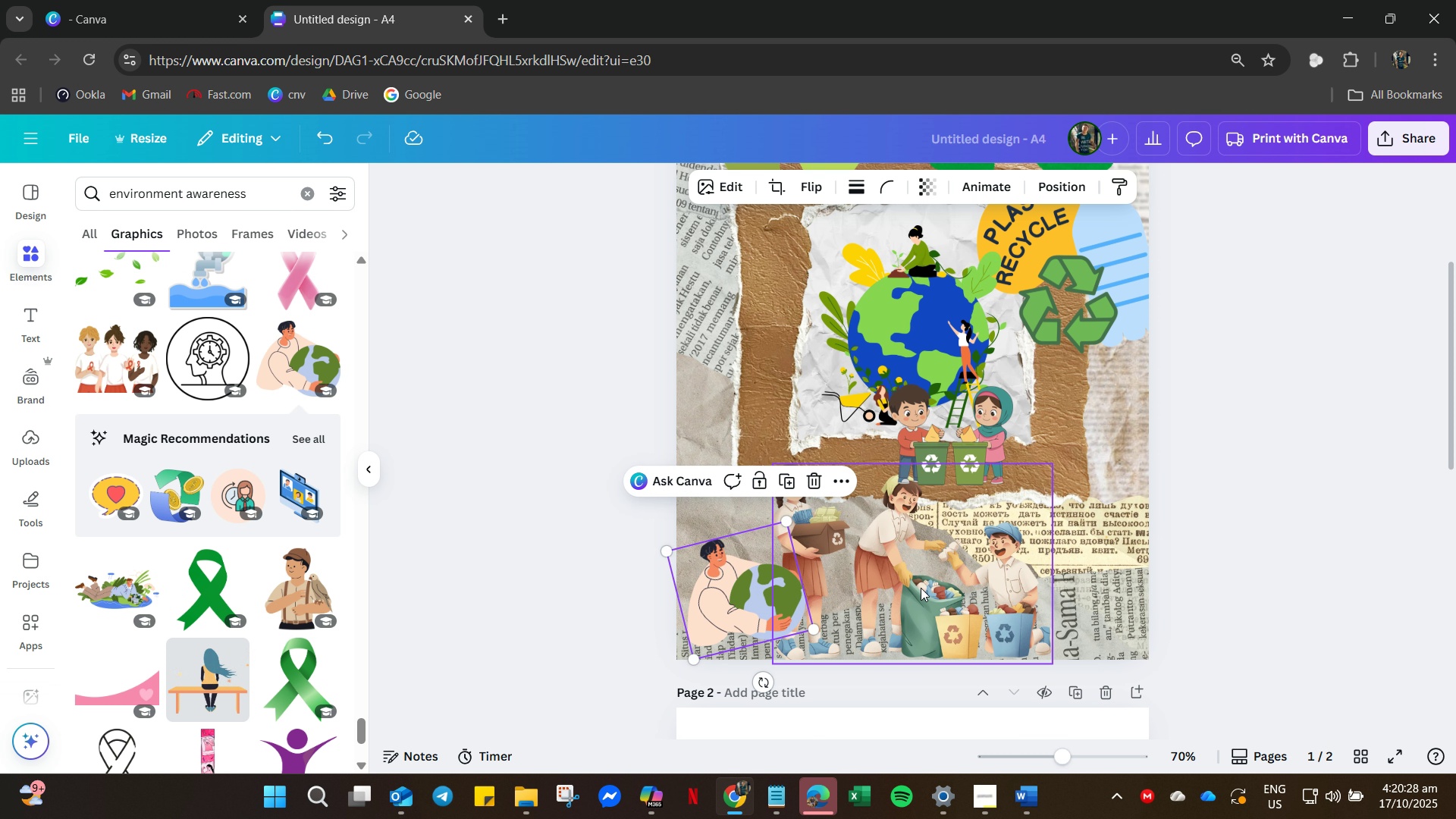 
left_click([921, 588])
 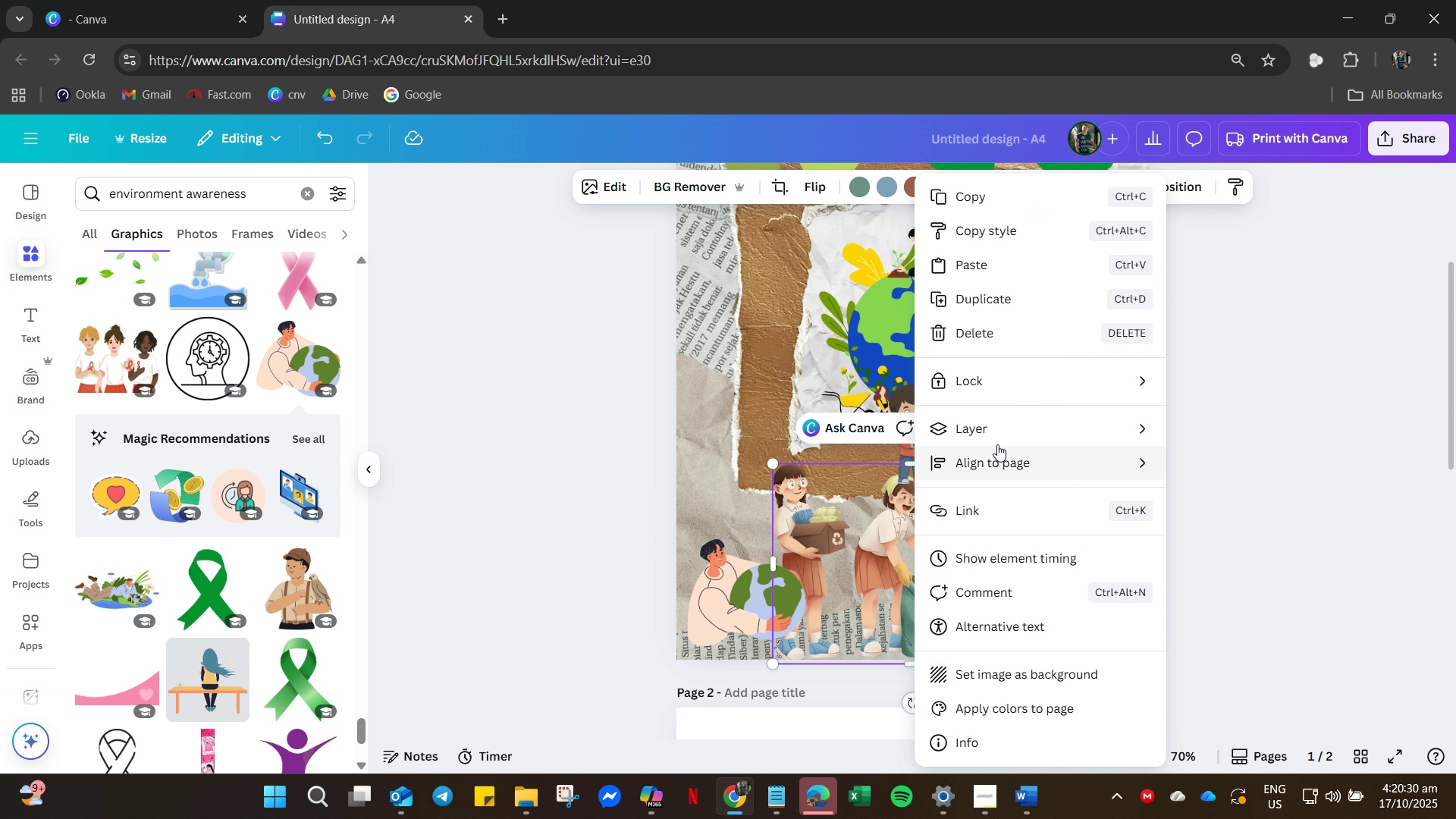 
left_click([997, 437])
 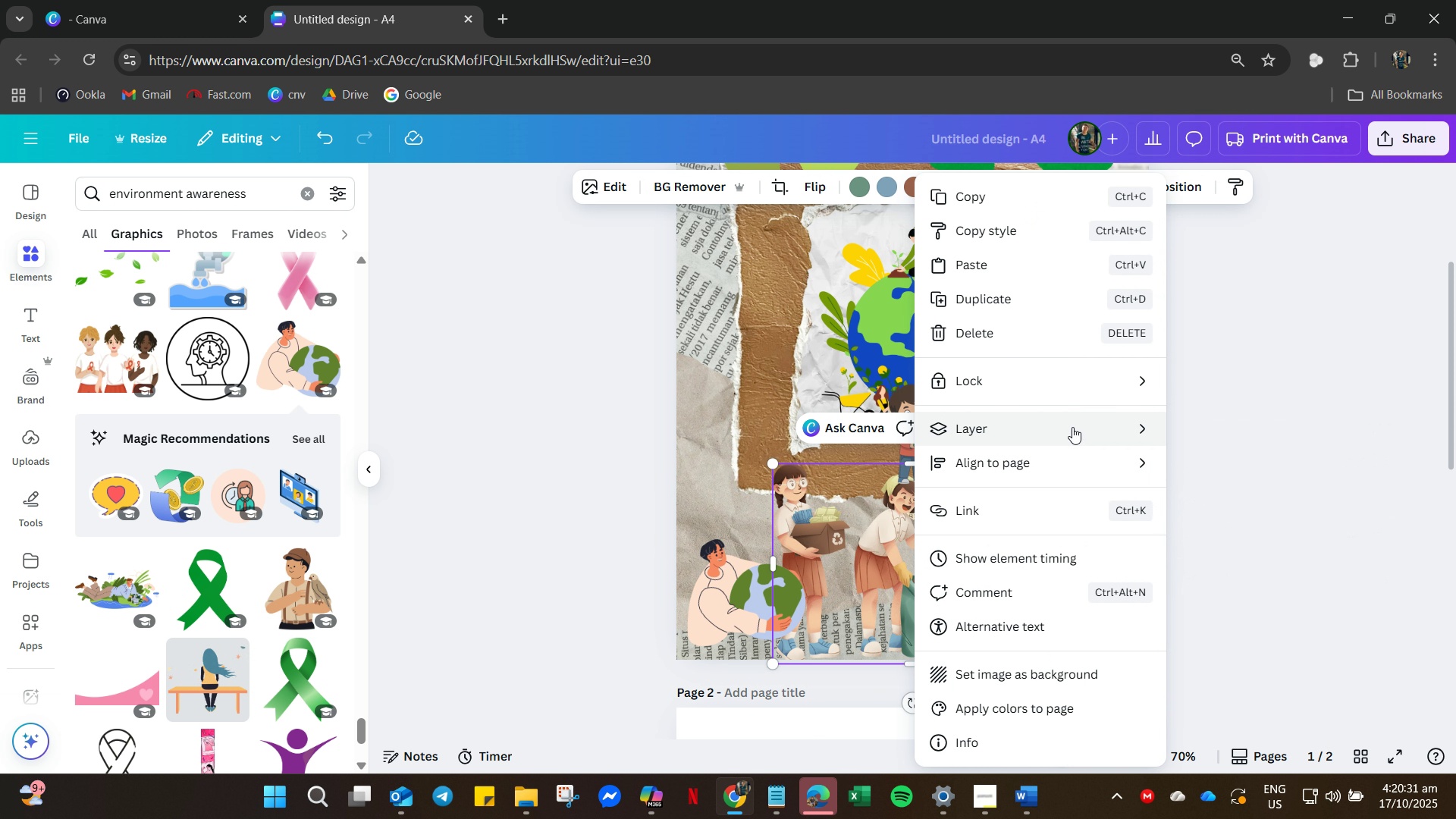 
left_click([1072, 427])
 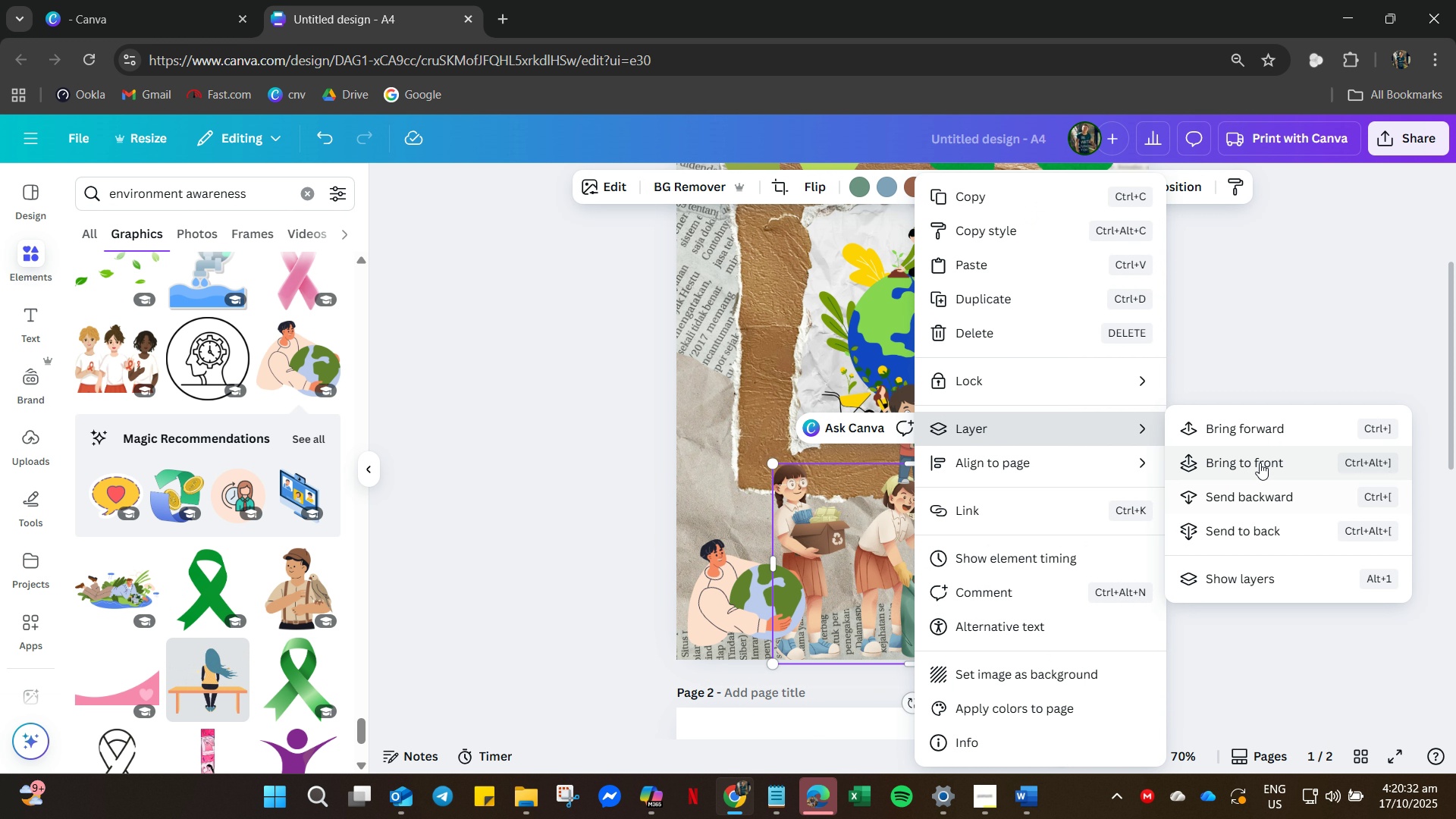 
left_click([1260, 460])
 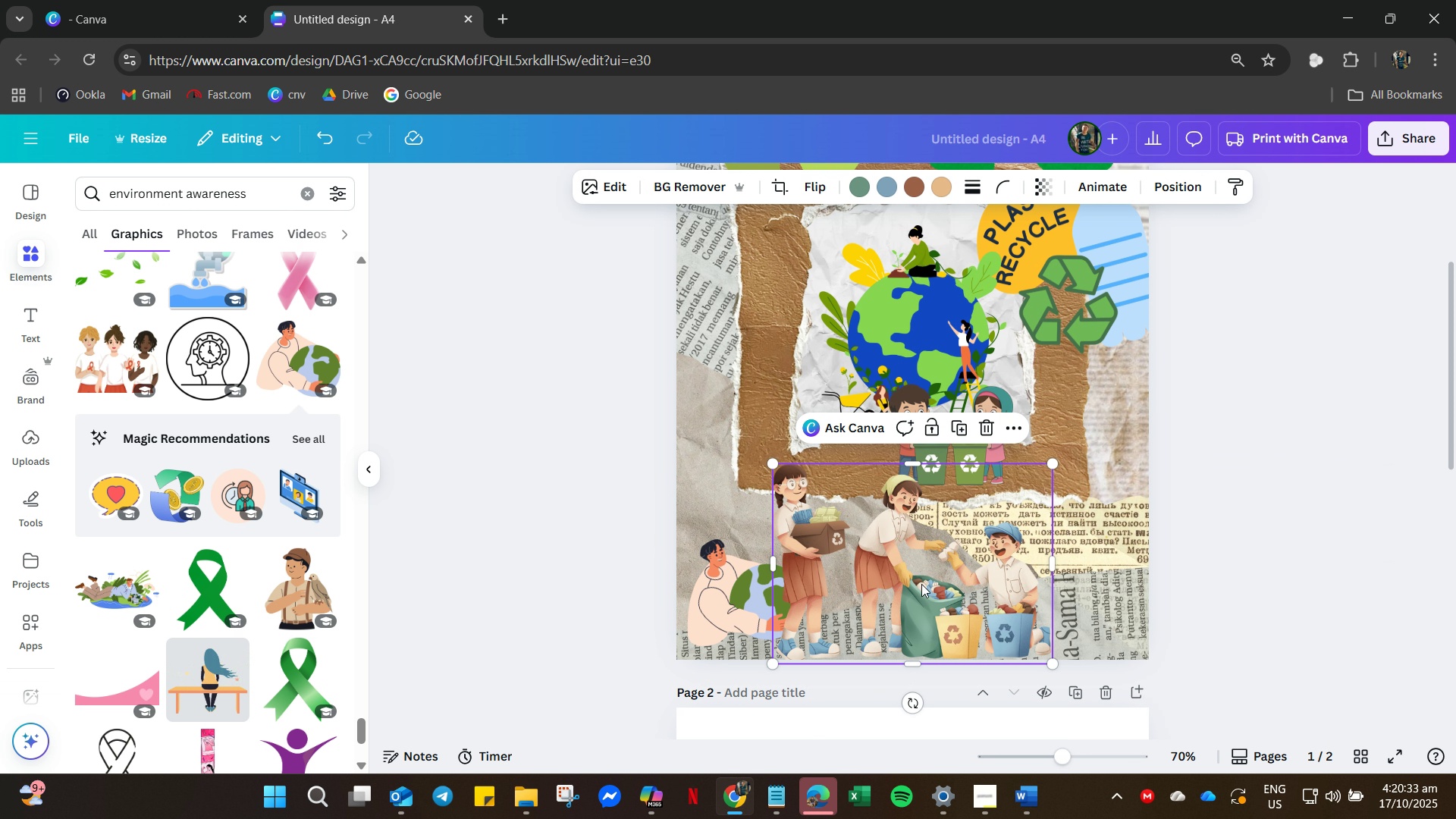 
right_click([921, 584])
 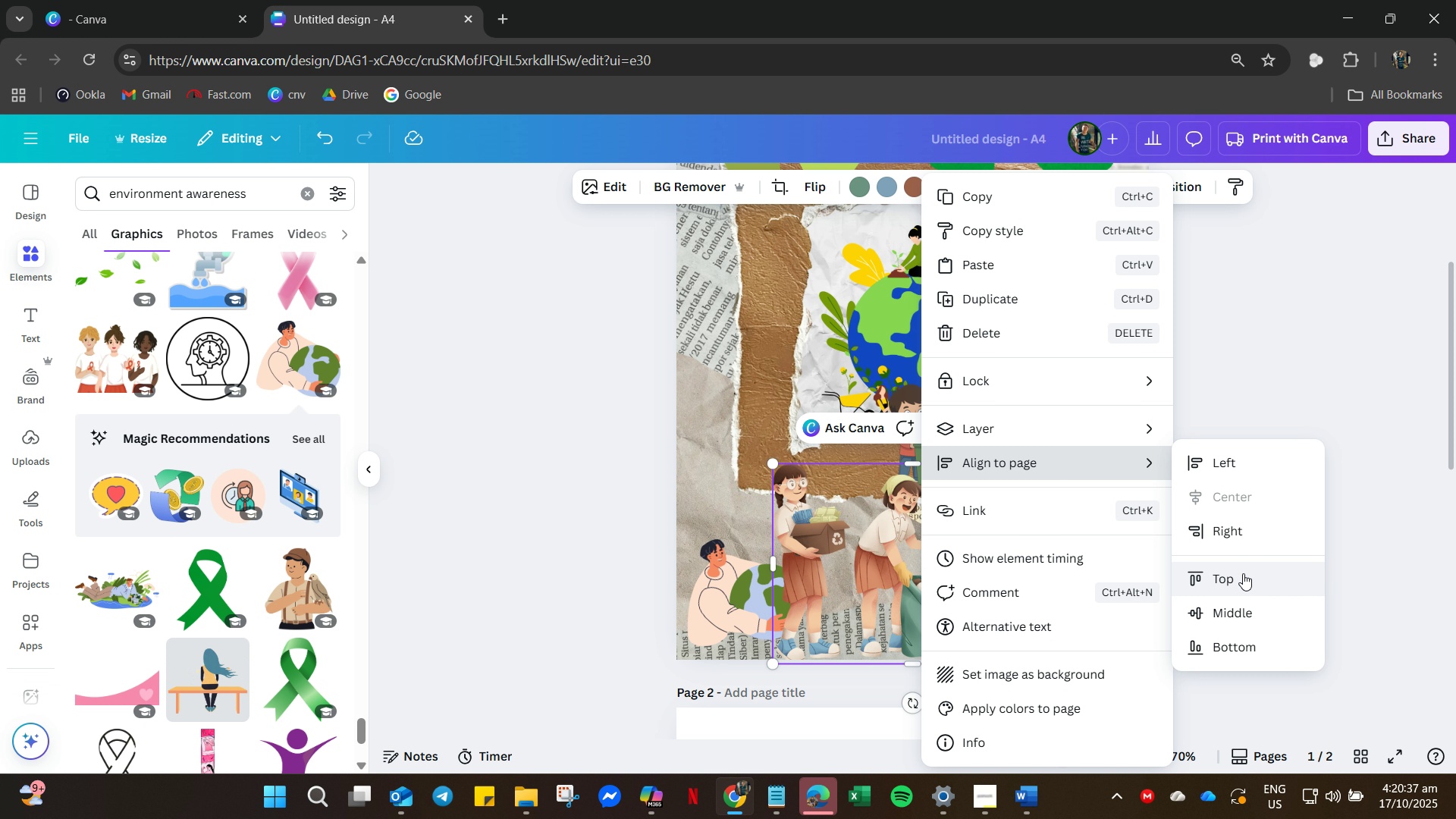 
wait(5.08)
 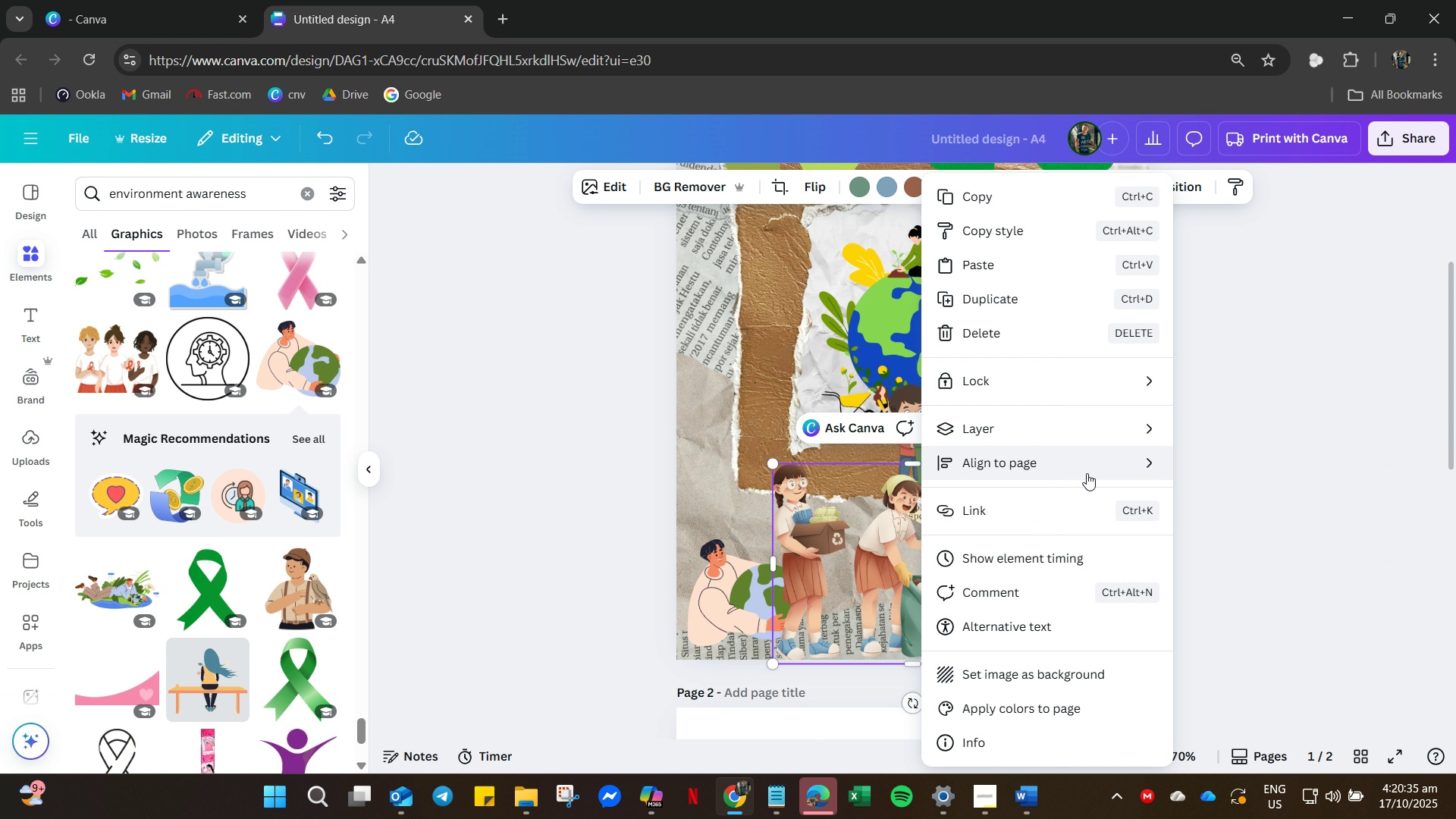 
left_click([1381, 425])
 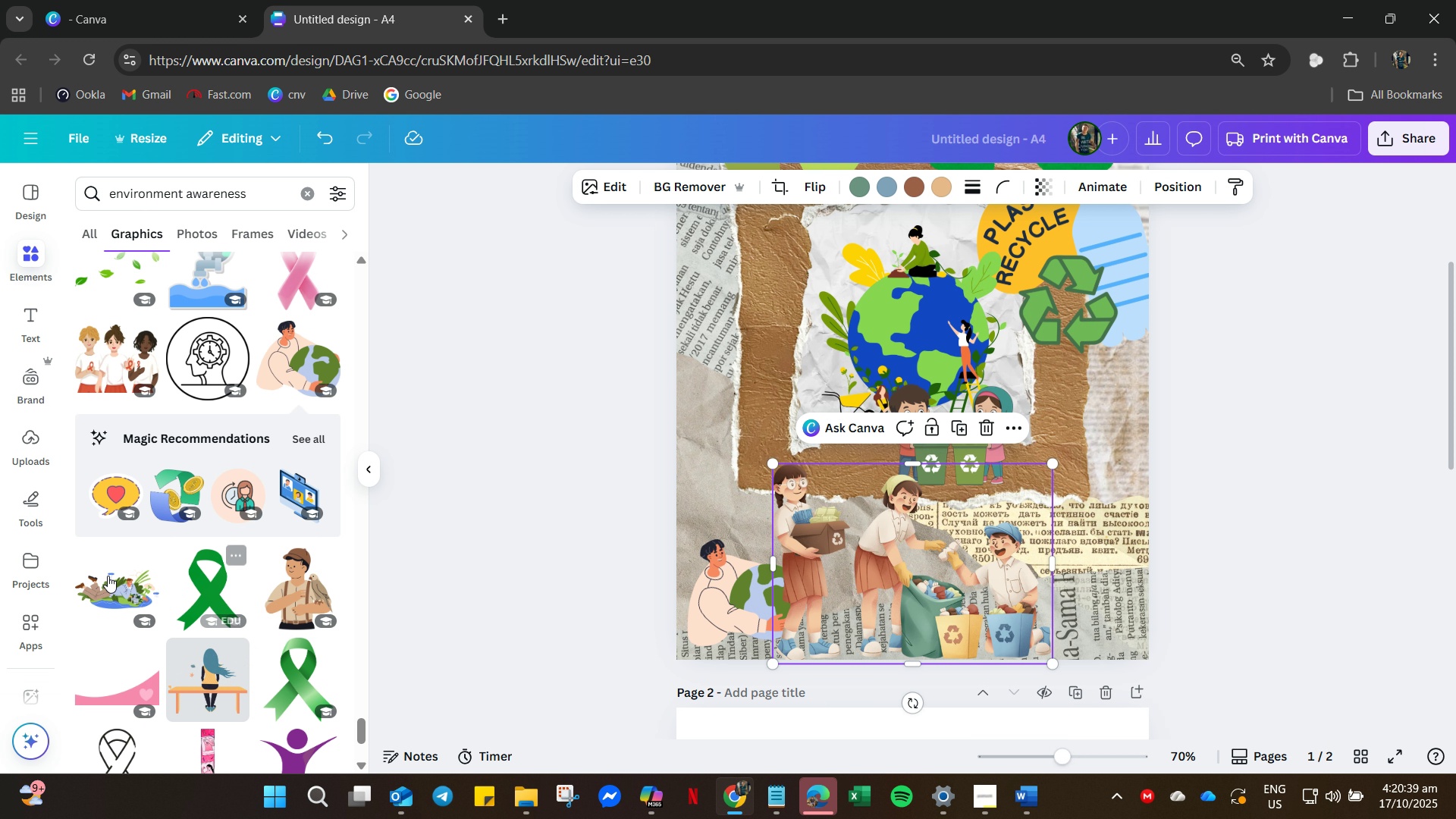 
scroll: coordinate [291, 699], scroll_direction: down, amount: 38.0
 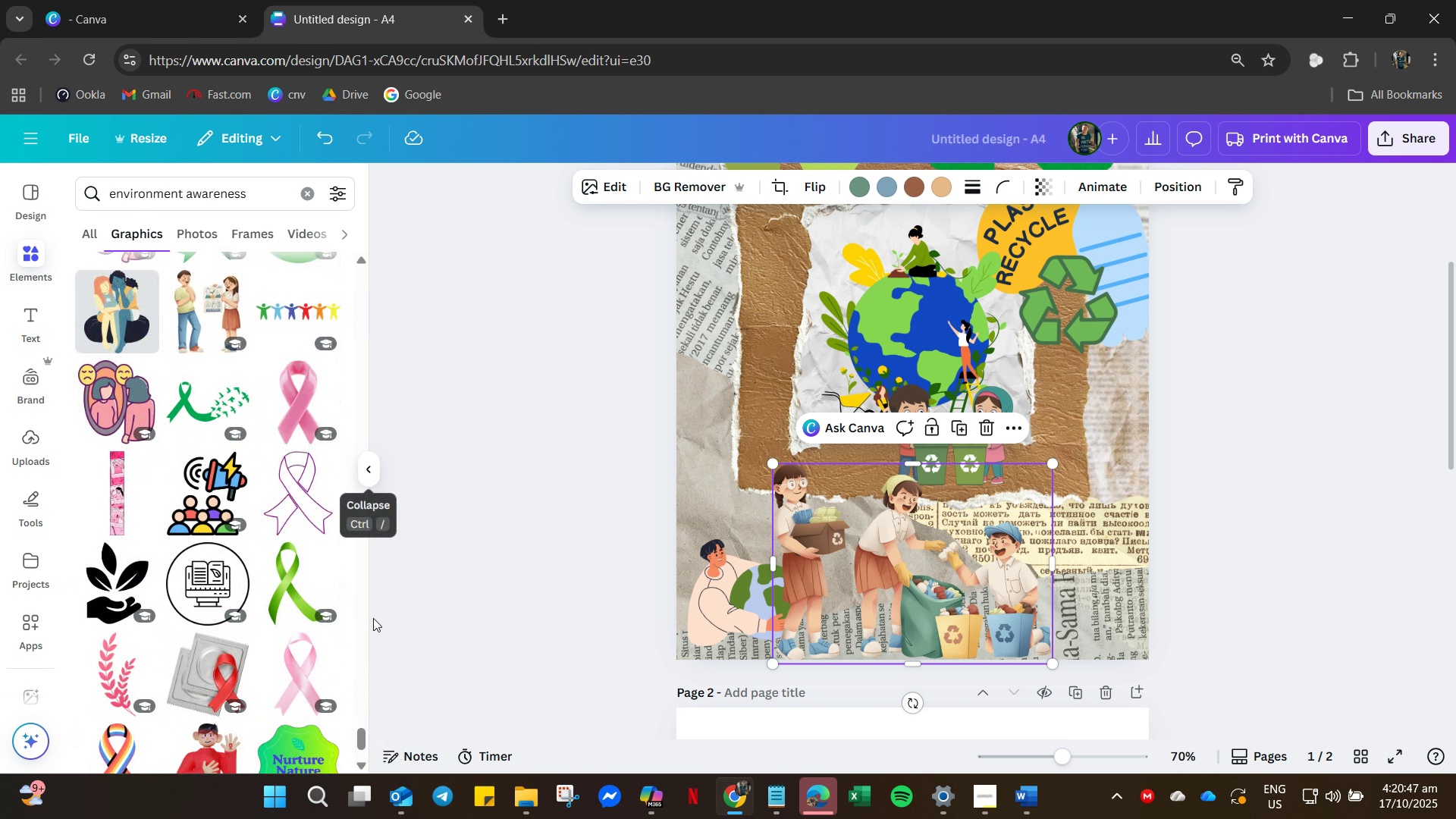 
left_click_drag(start_coordinate=[363, 735], to_coordinate=[436, 192])
 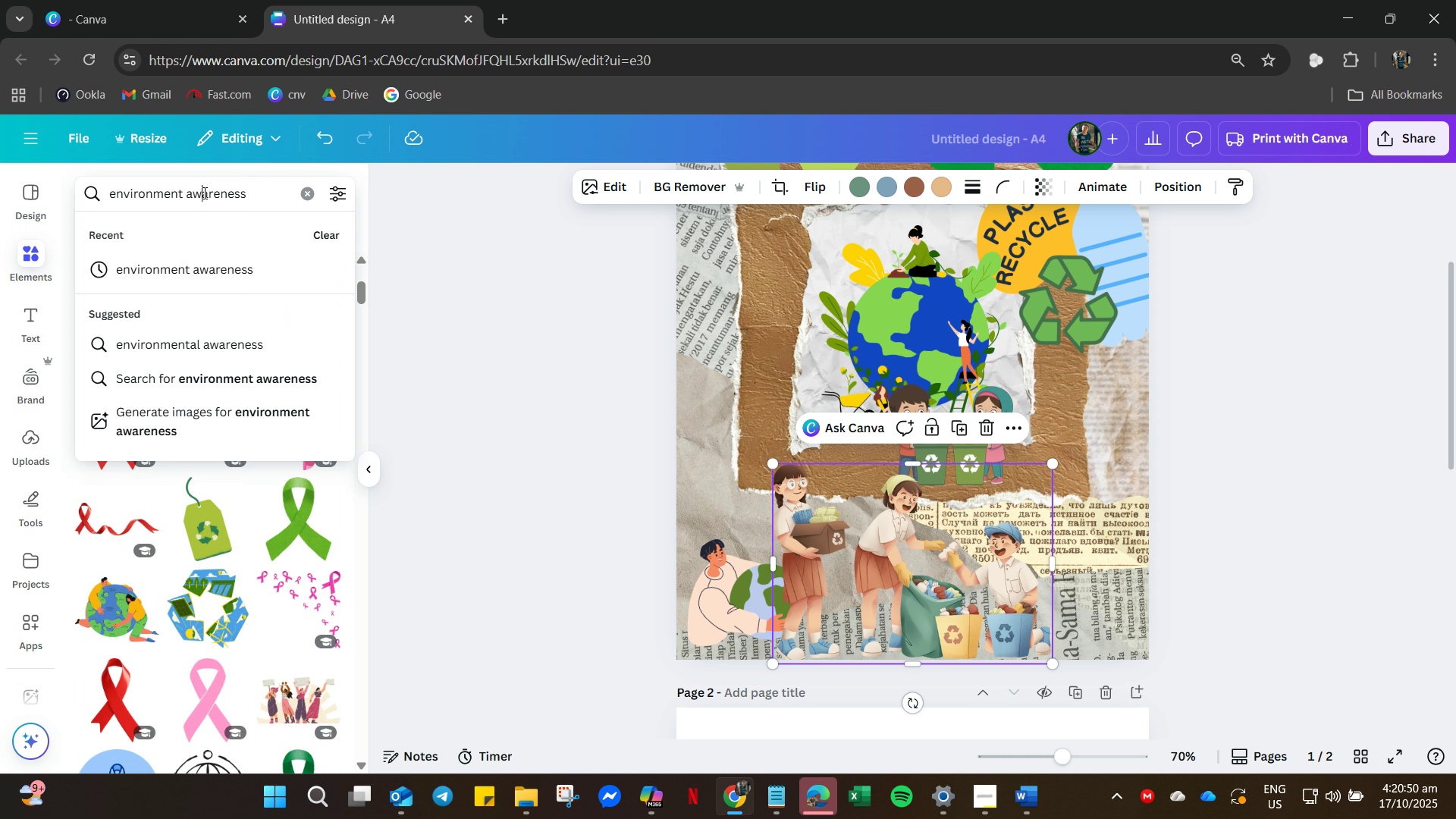 
double_click([203, 193])
 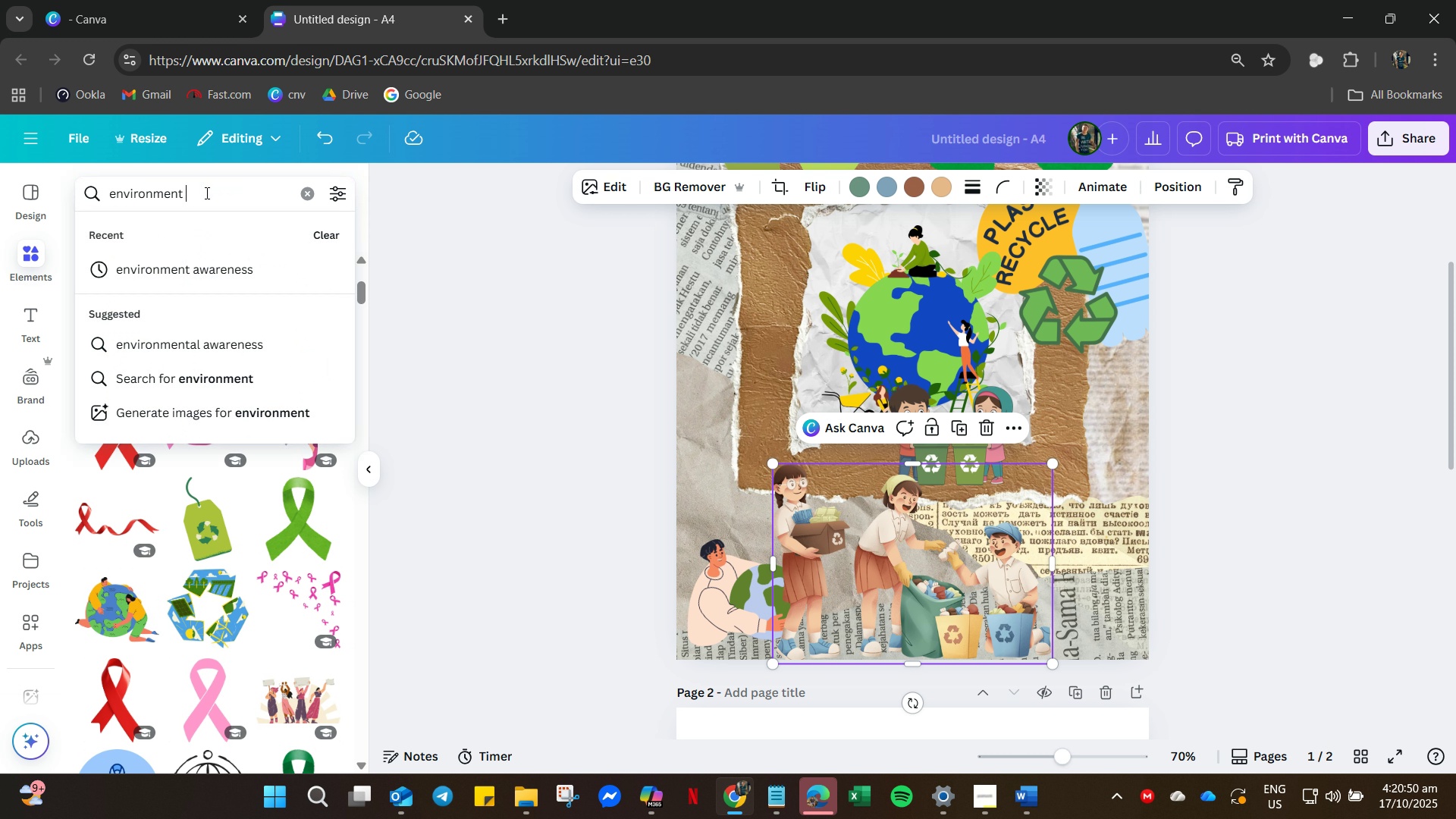 
key(Backspace)
 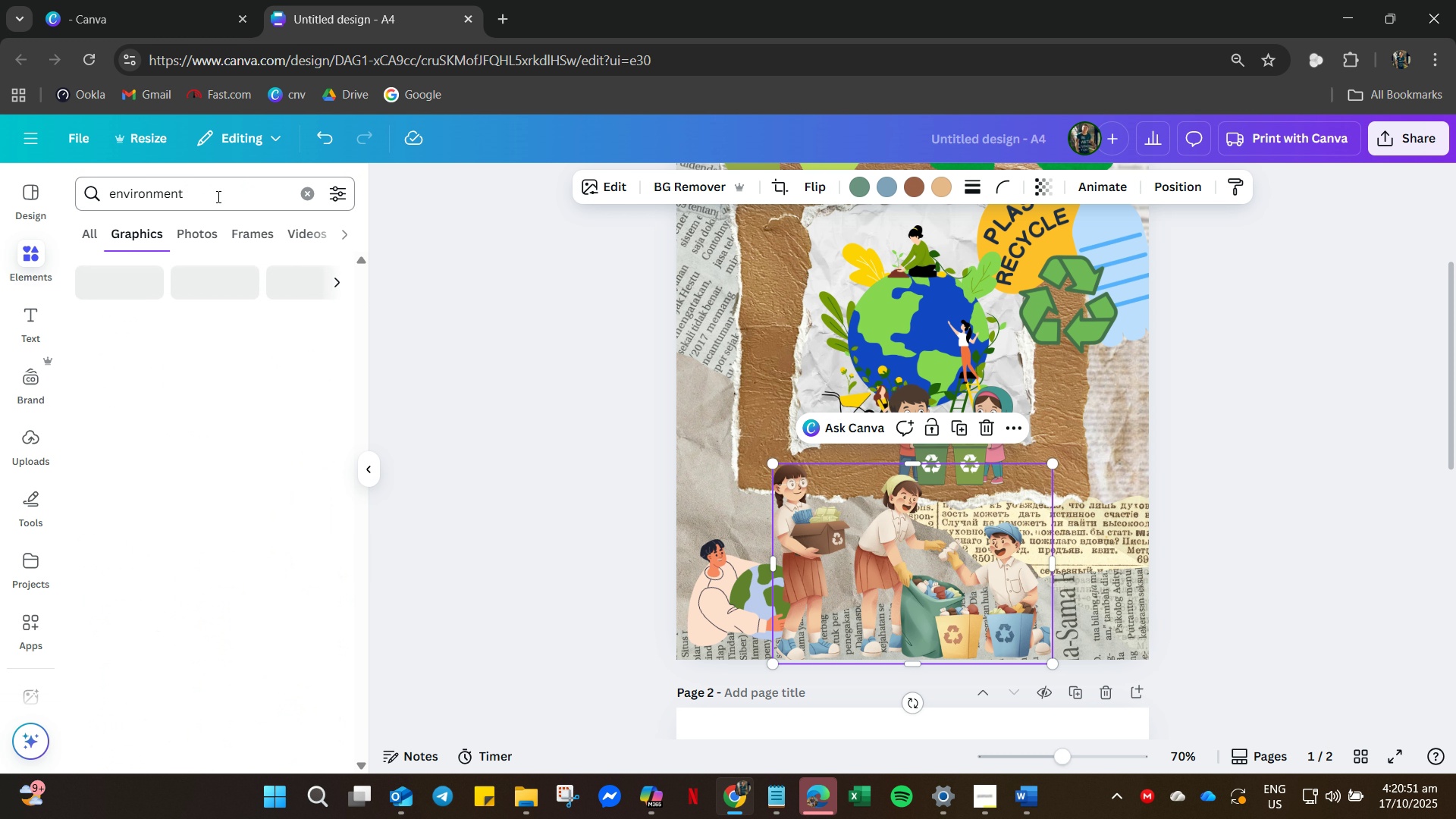 
key(Enter)
 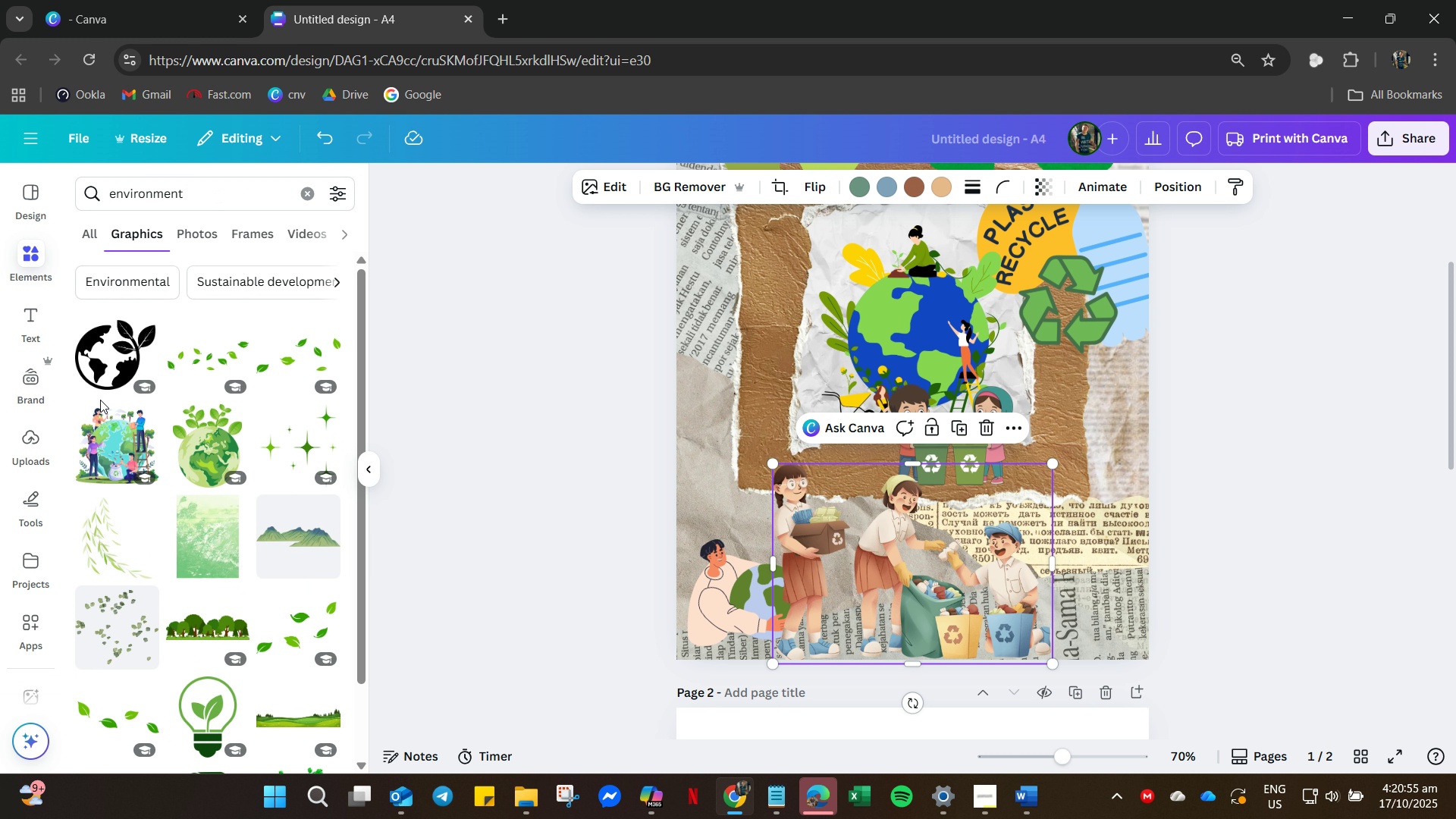 
scroll: coordinate [165, 614], scroll_direction: down, amount: 6.0
 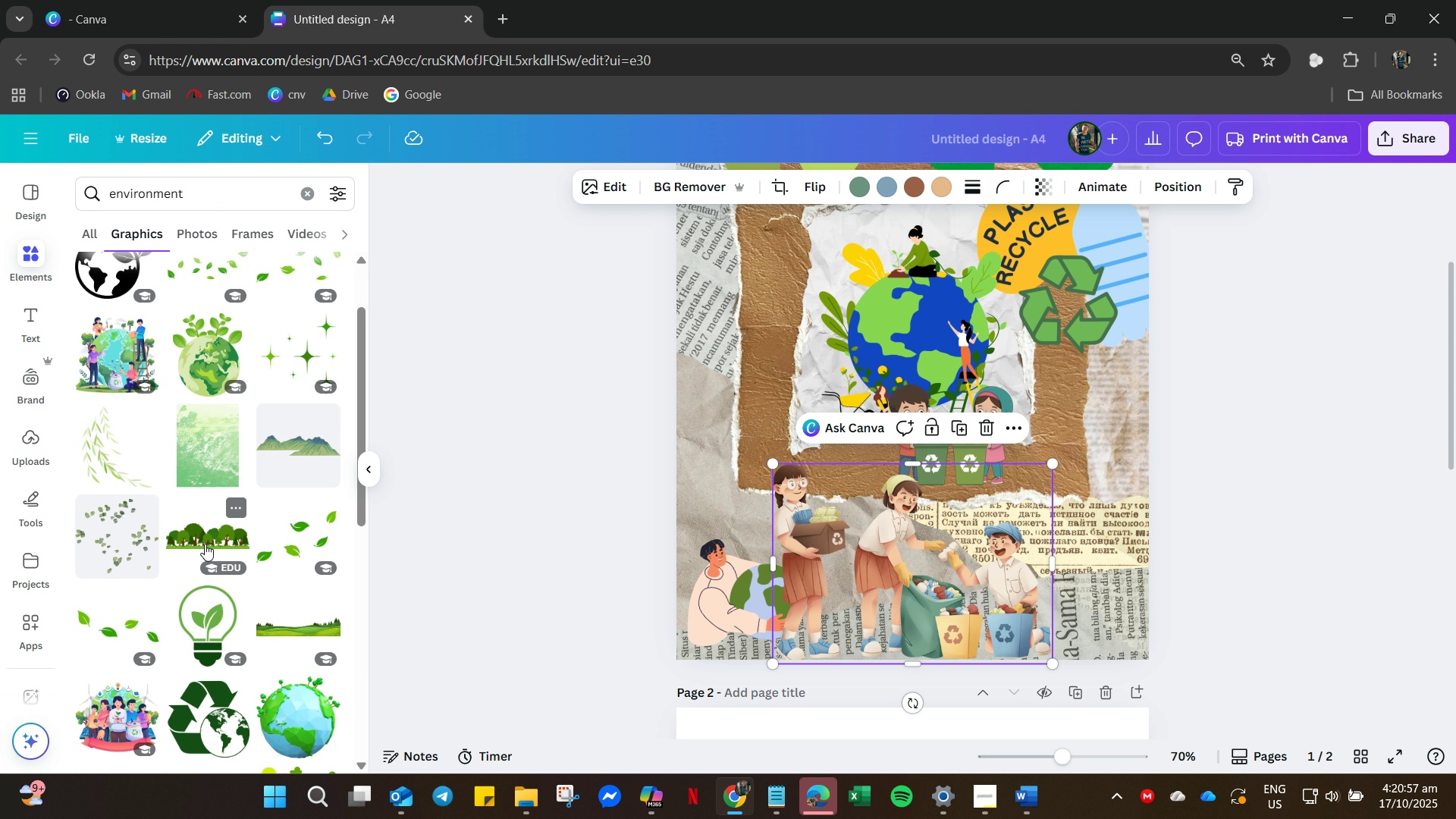 
left_click([205, 543])
 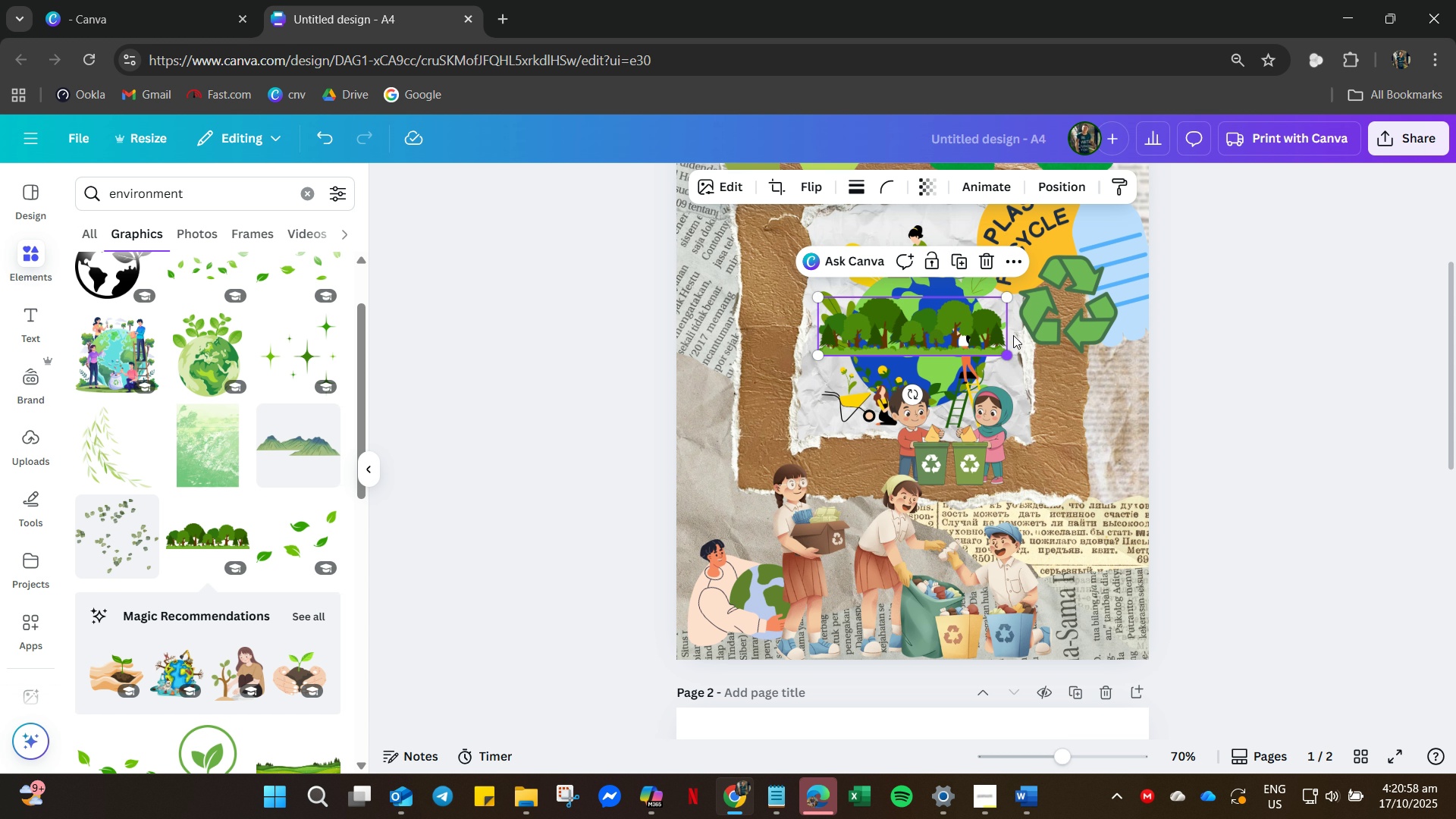 
left_click_drag(start_coordinate=[973, 335], to_coordinate=[837, 640])
 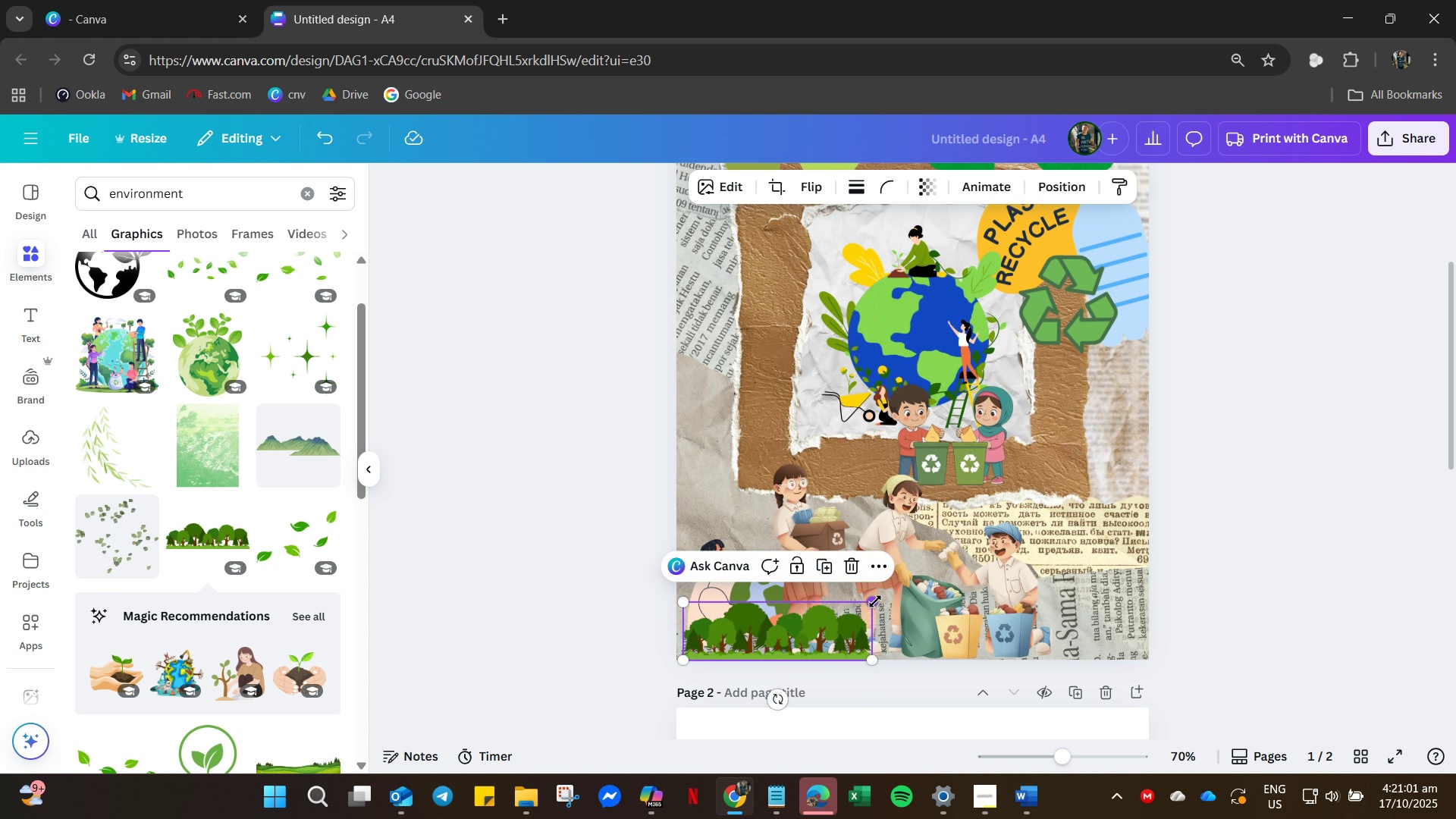 
left_click_drag(start_coordinate=[875, 601], to_coordinate=[1195, 569])
 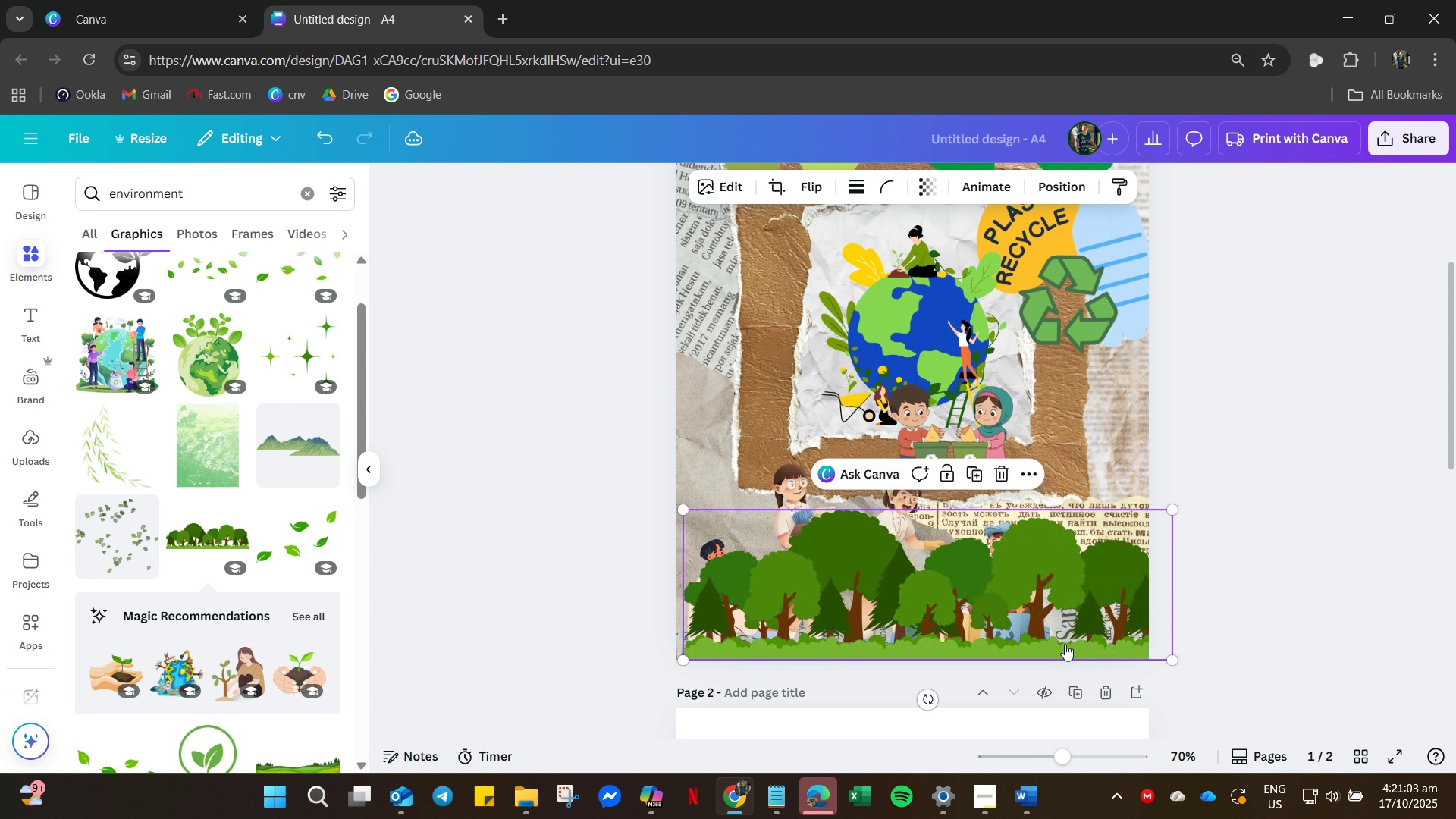 
right_click([1058, 646])
 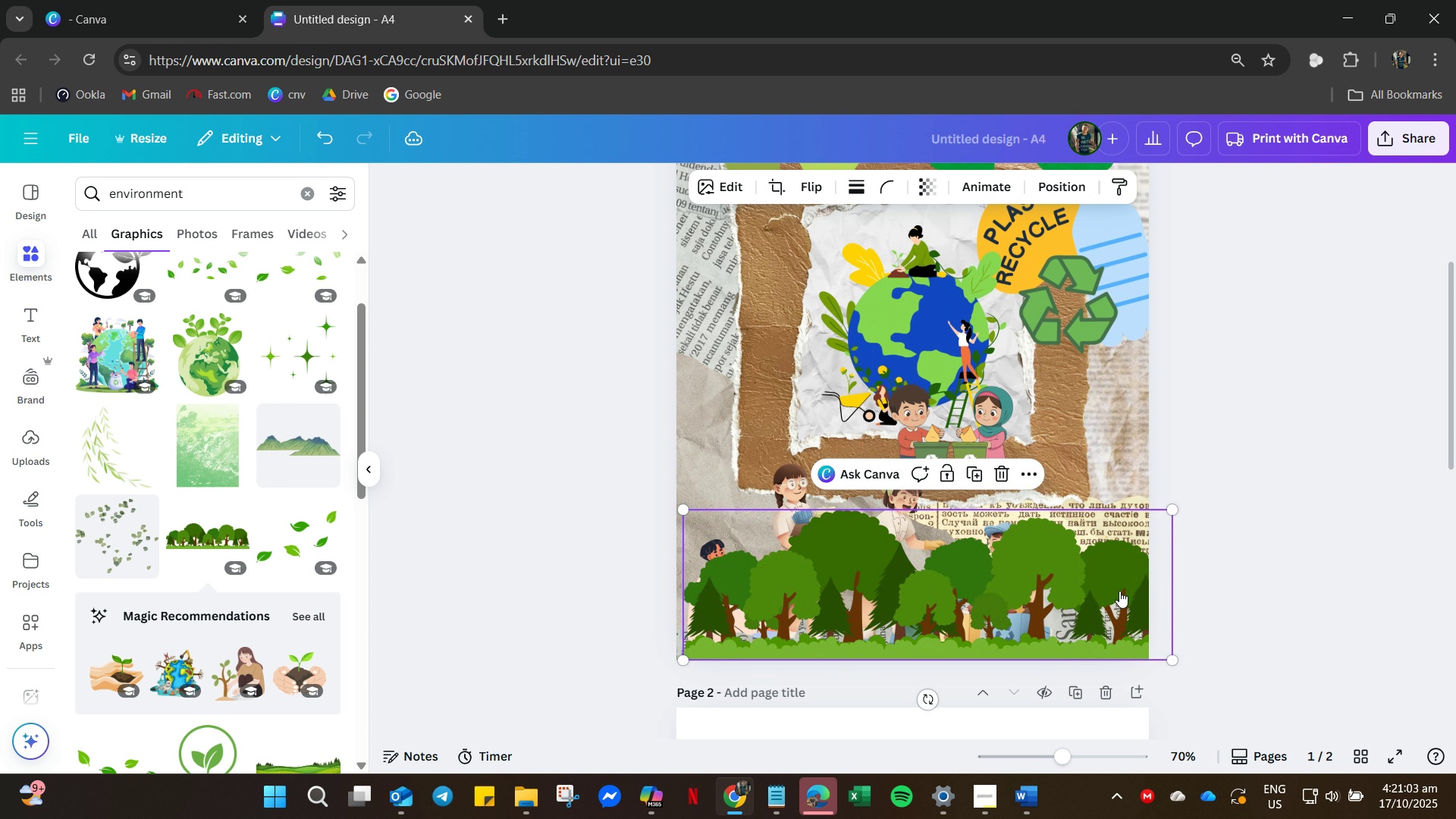 
right_click([1119, 591])
 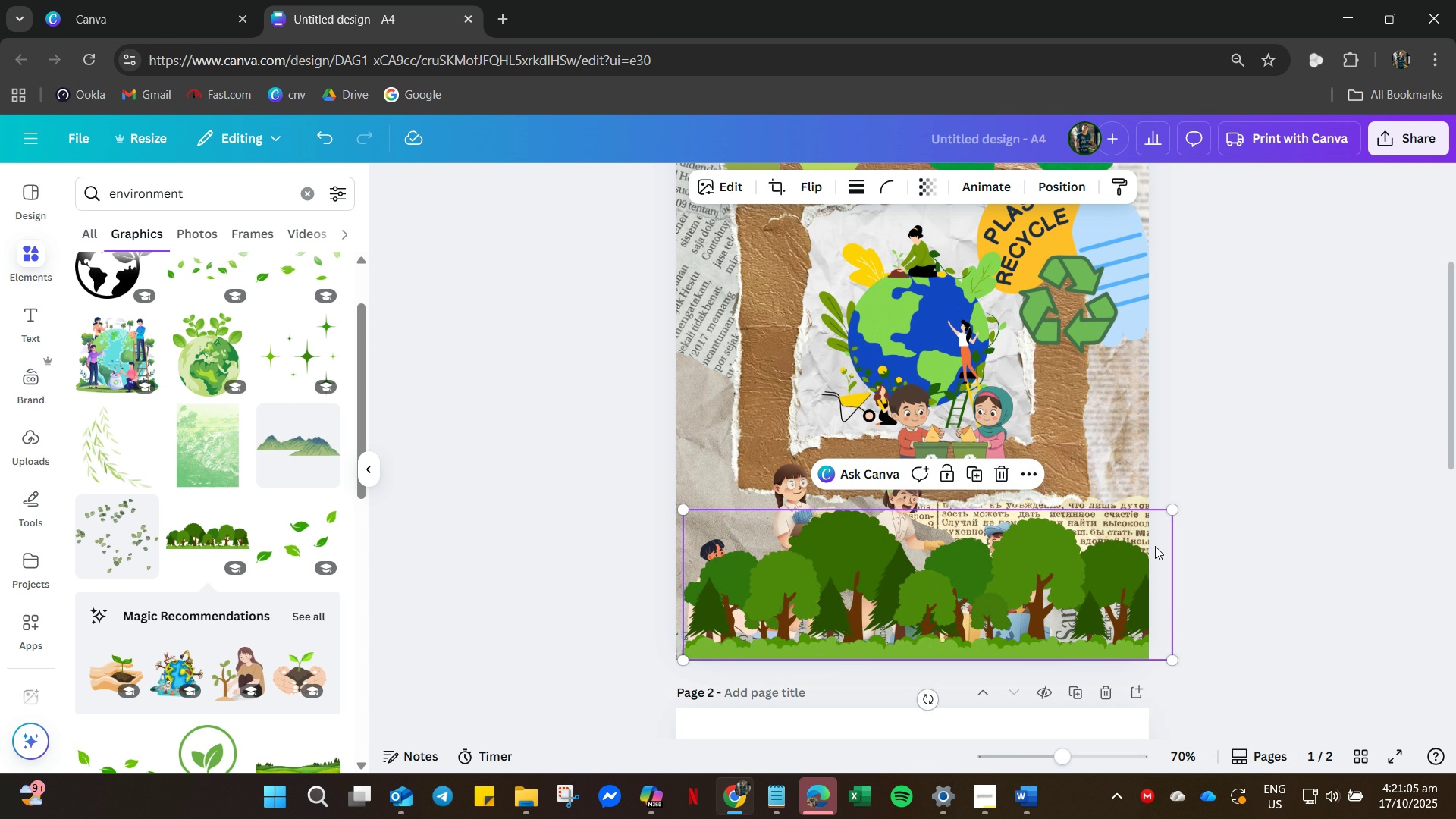 
left_click_drag(start_coordinate=[1084, 581], to_coordinate=[1068, 581])
 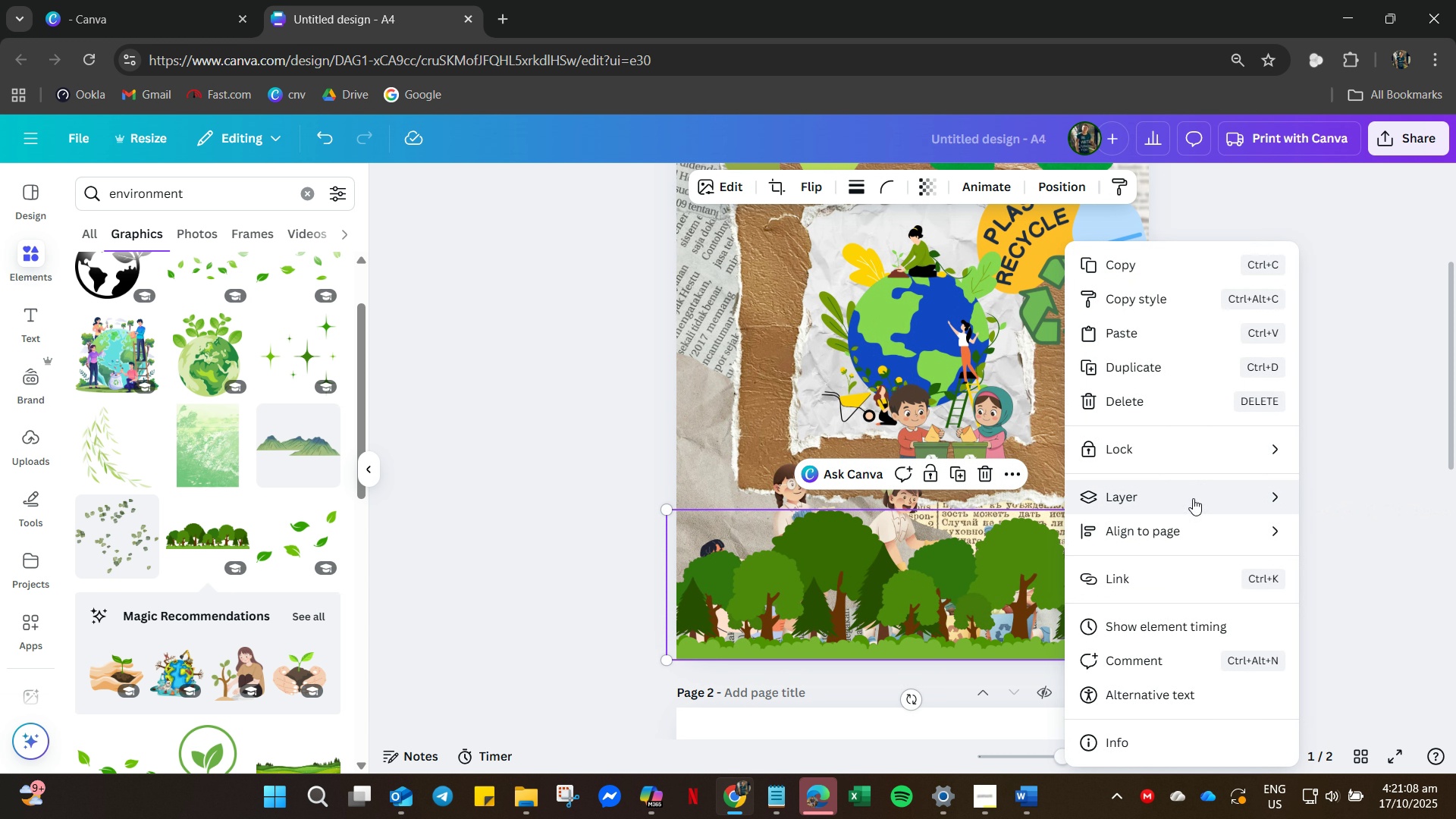 
left_click([1193, 498])
 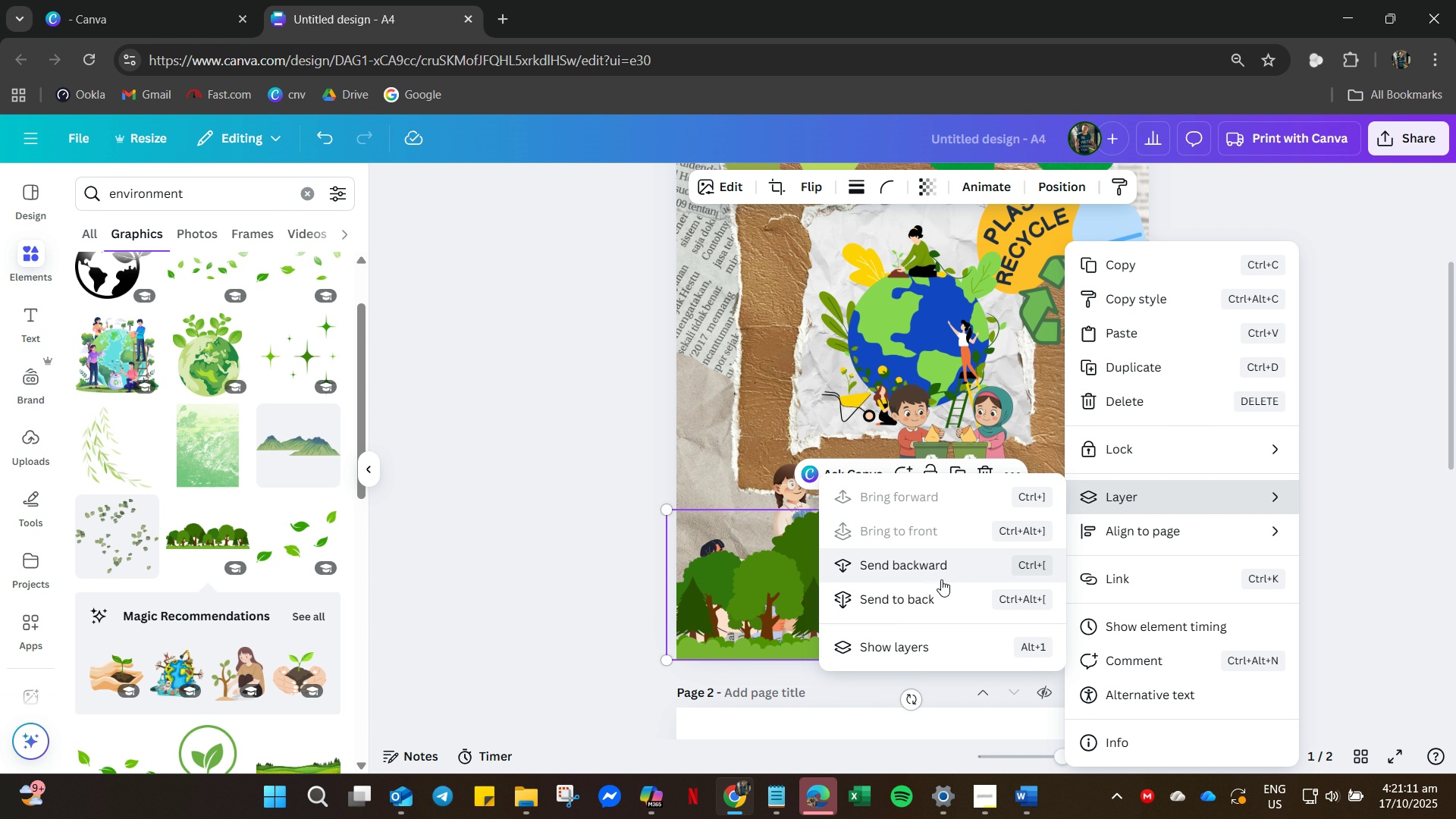 
left_click([926, 593])
 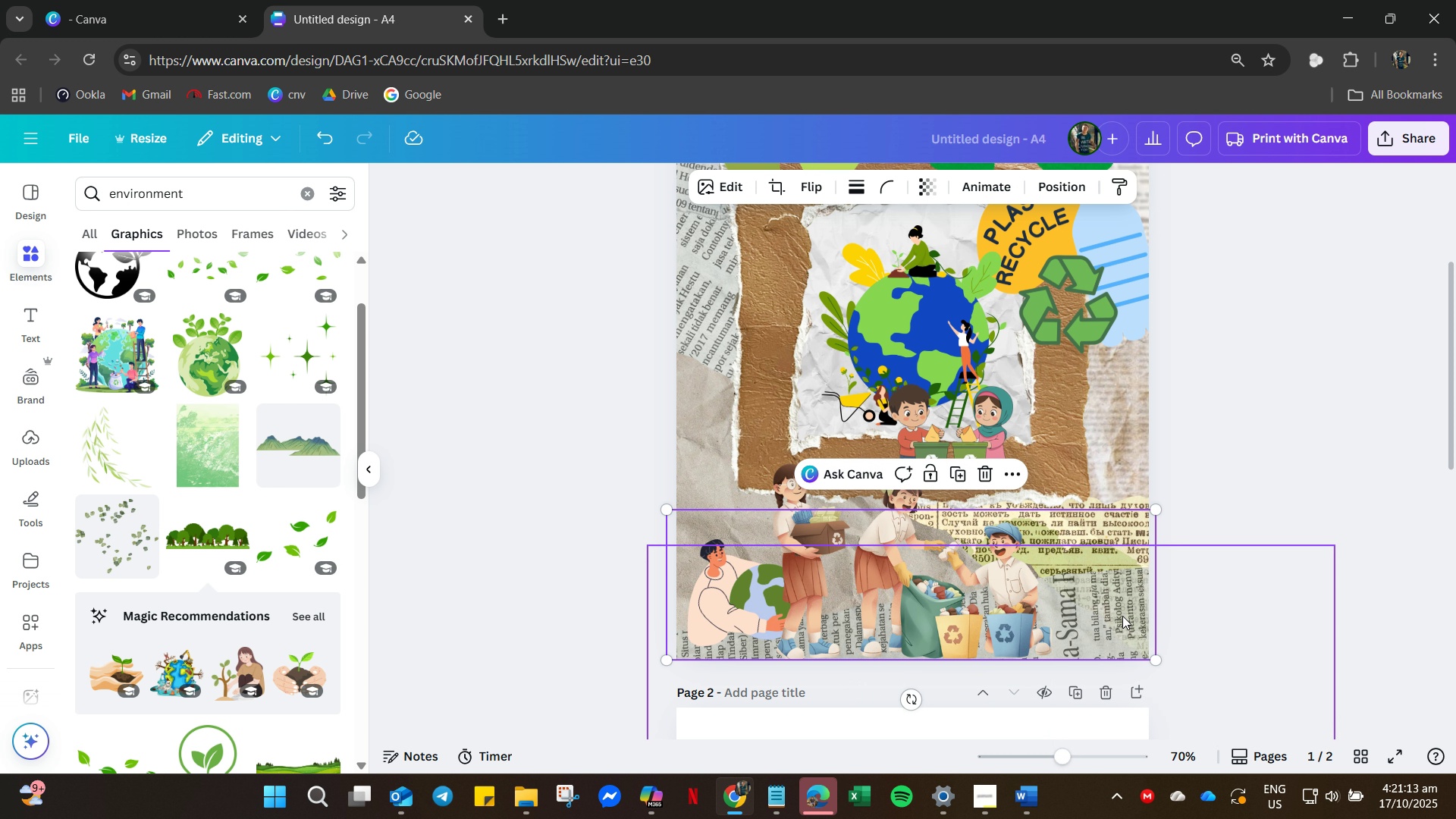 
hold_key(key=ControlLeft, duration=0.91)
 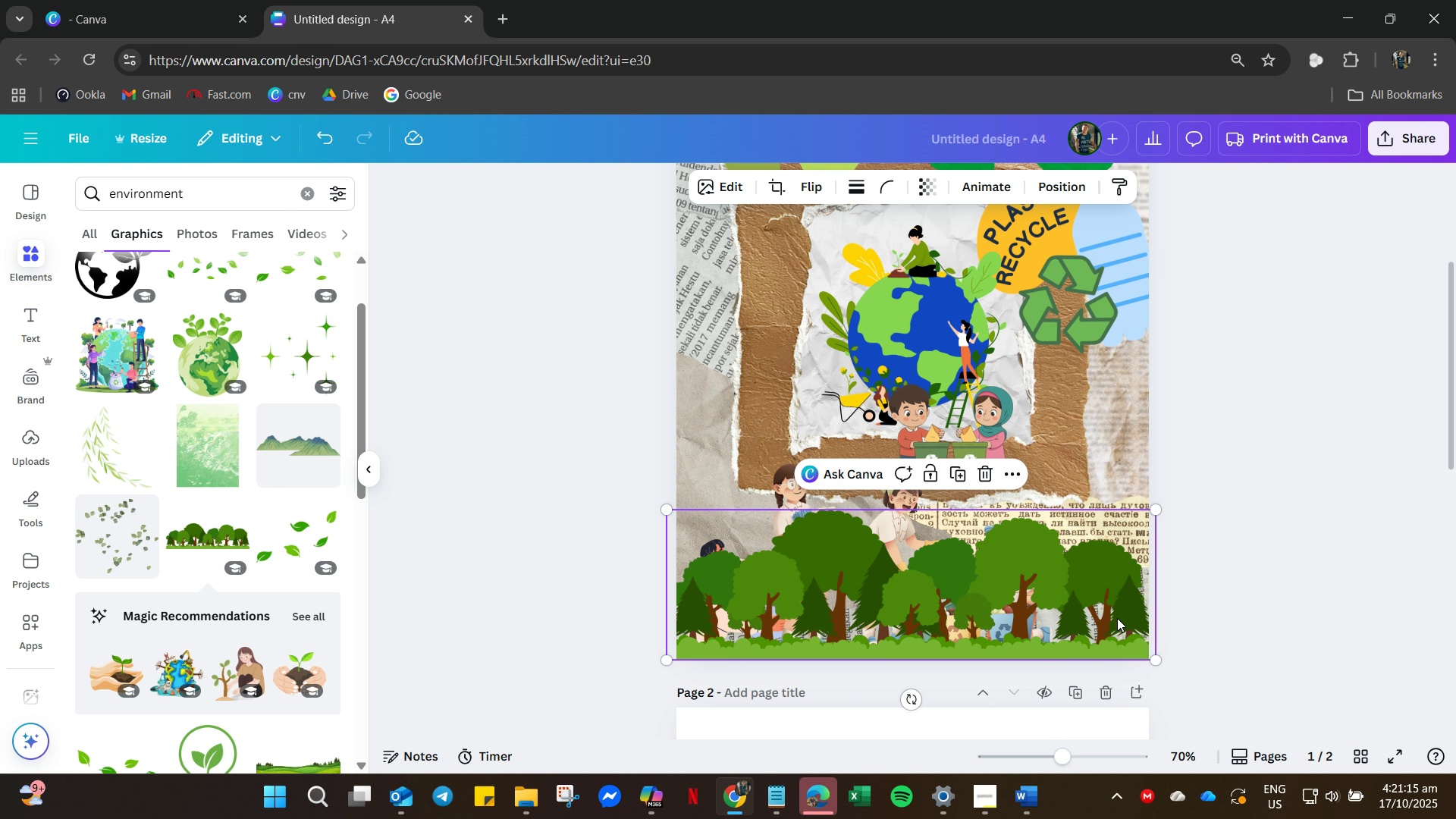 
key(Control+Meta+MetaLeft)
 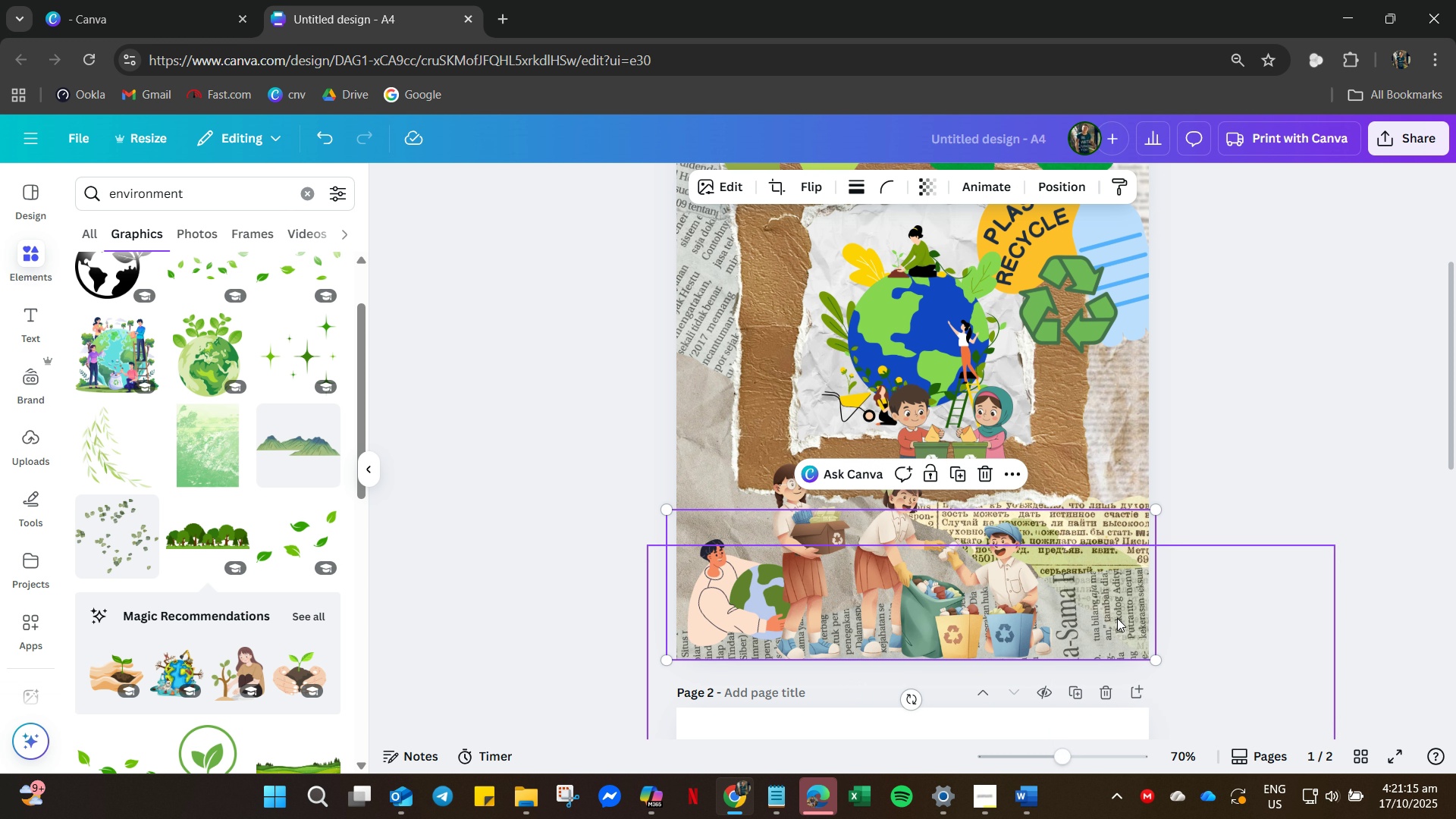 
key(Control+Z)
 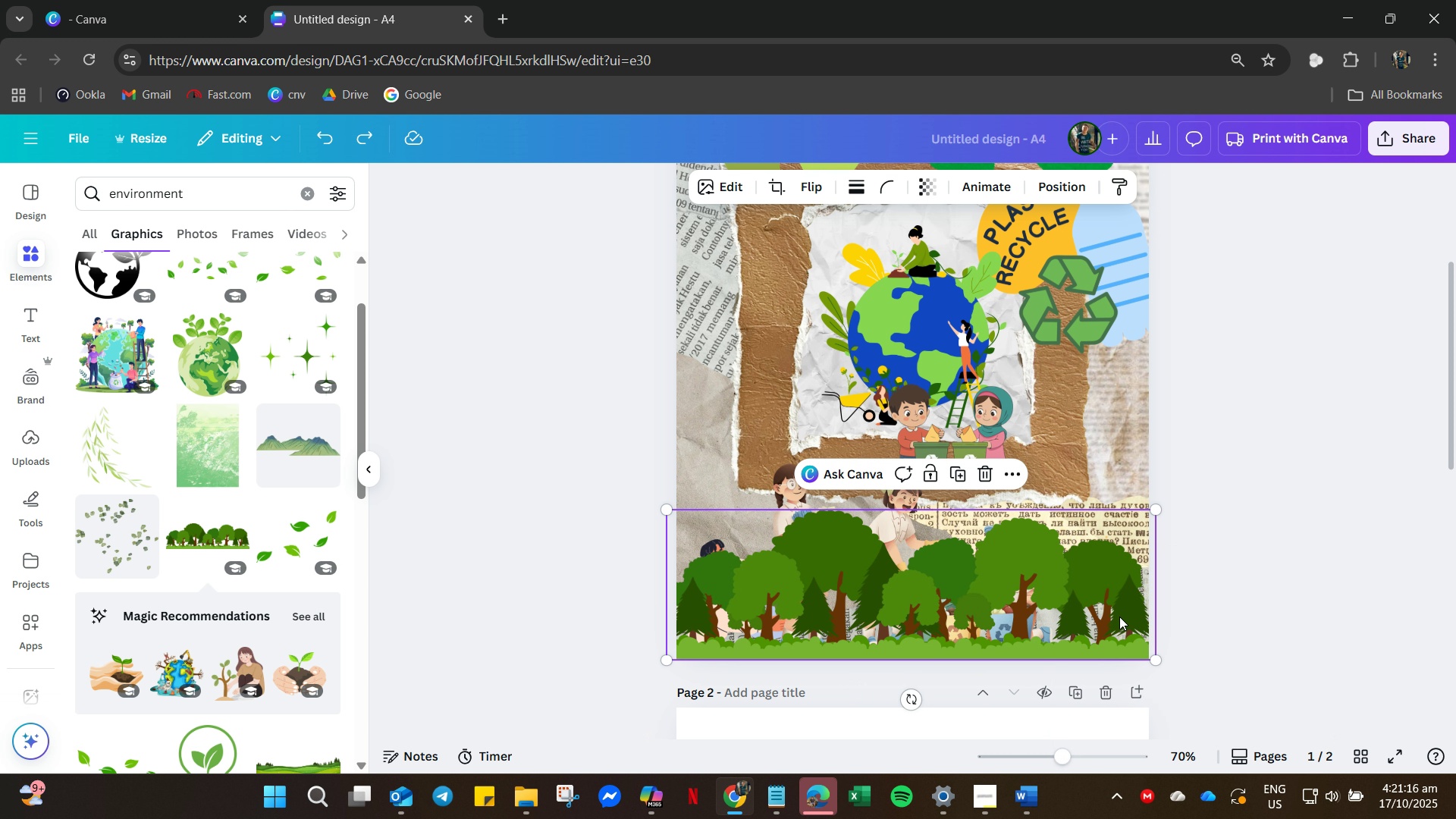 
right_click([1117, 618])
 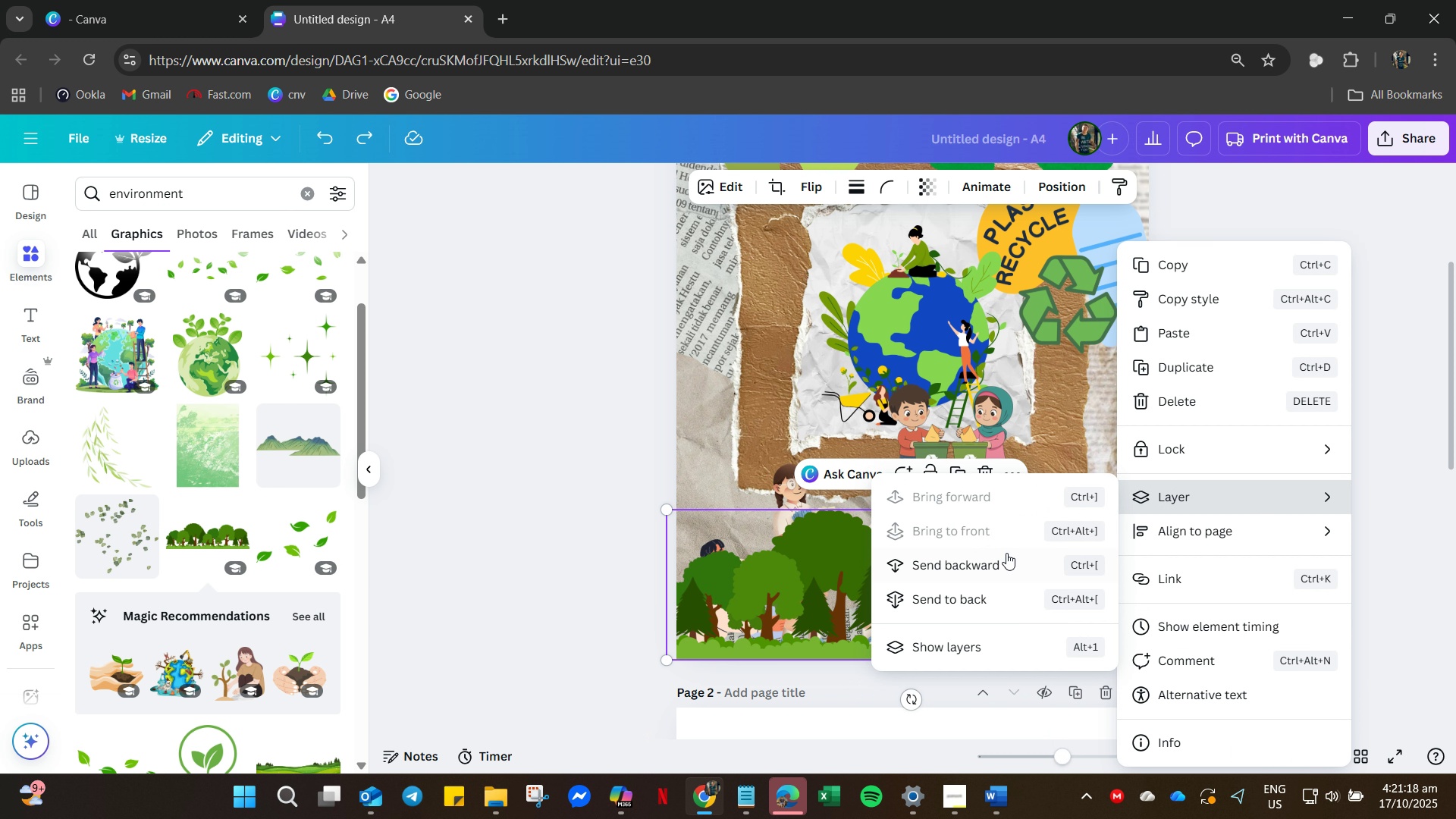 
left_click_drag(start_coordinate=[981, 599], to_coordinate=[1002, 573])
 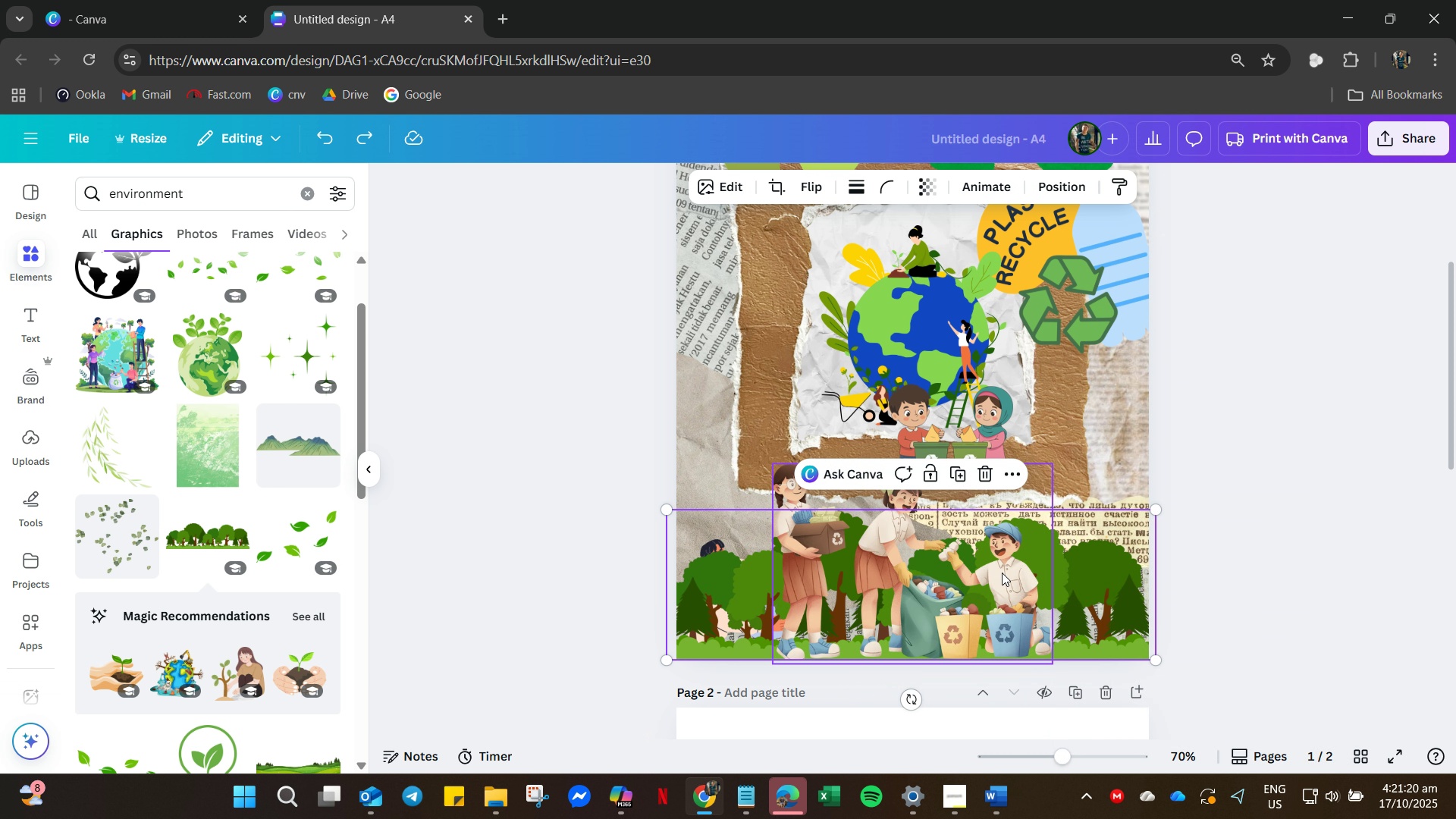 
left_click([1002, 573])
 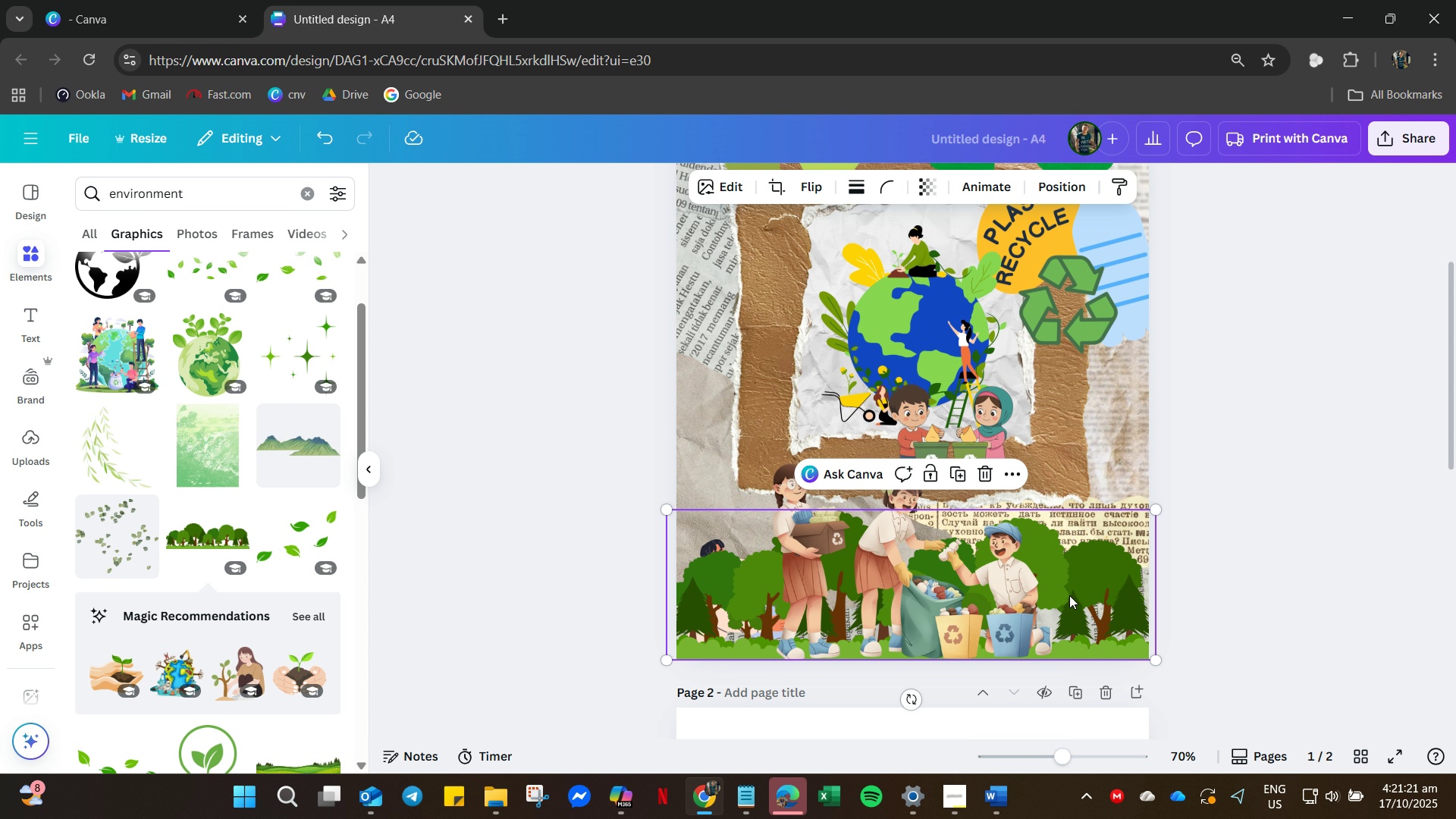 
right_click([1069, 595])
 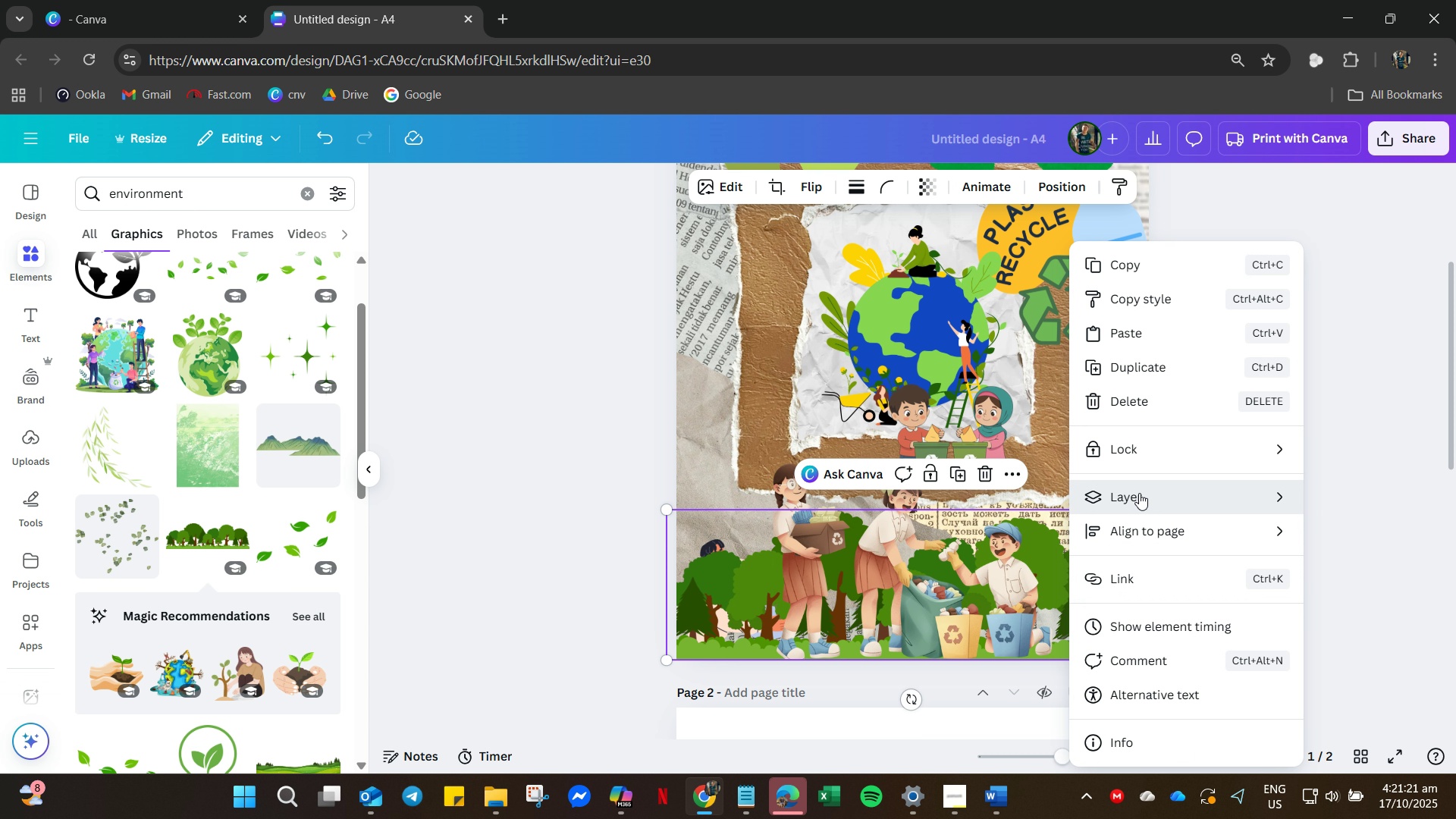 
left_click([1139, 493])
 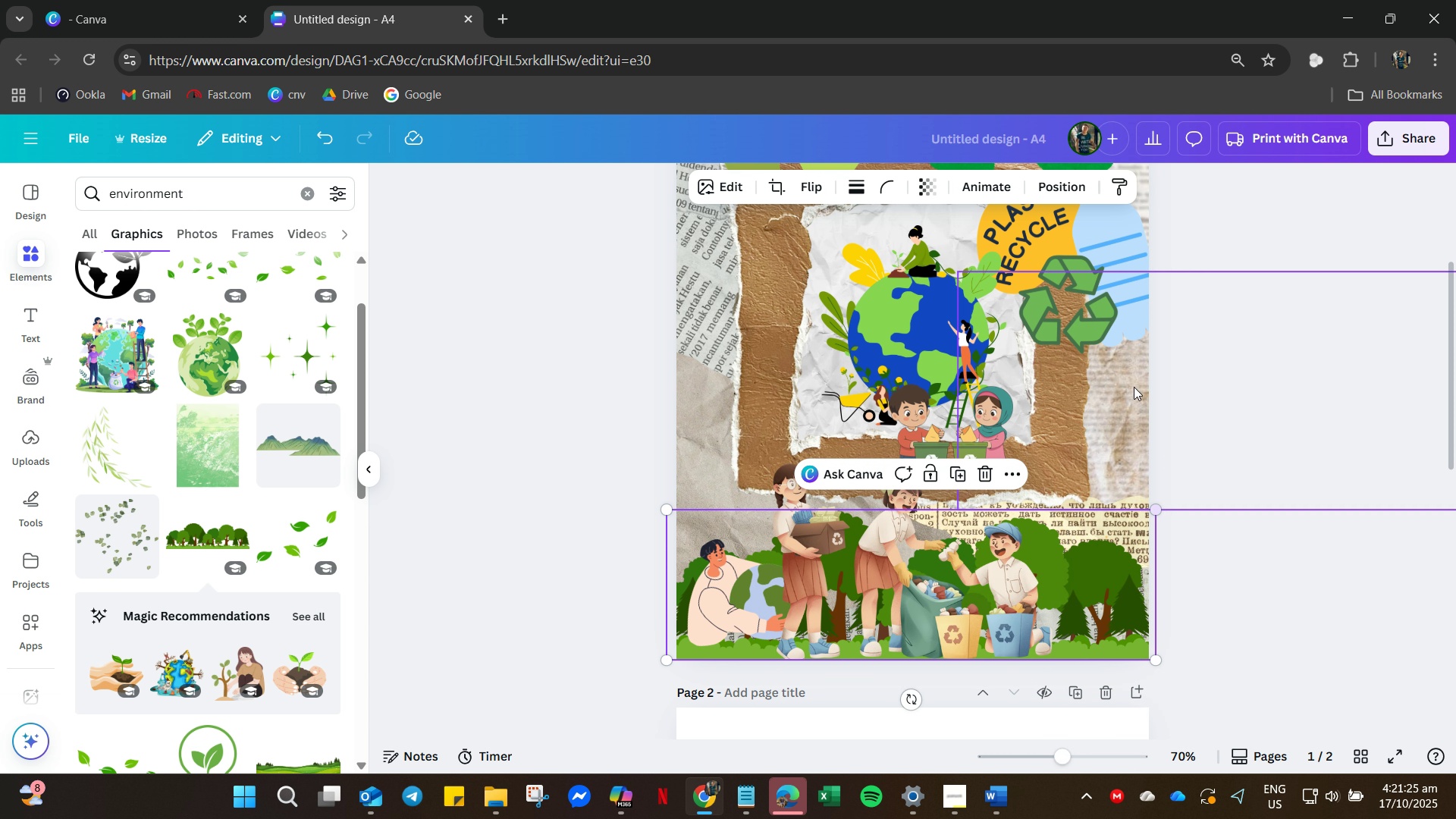 
left_click([935, 183])
 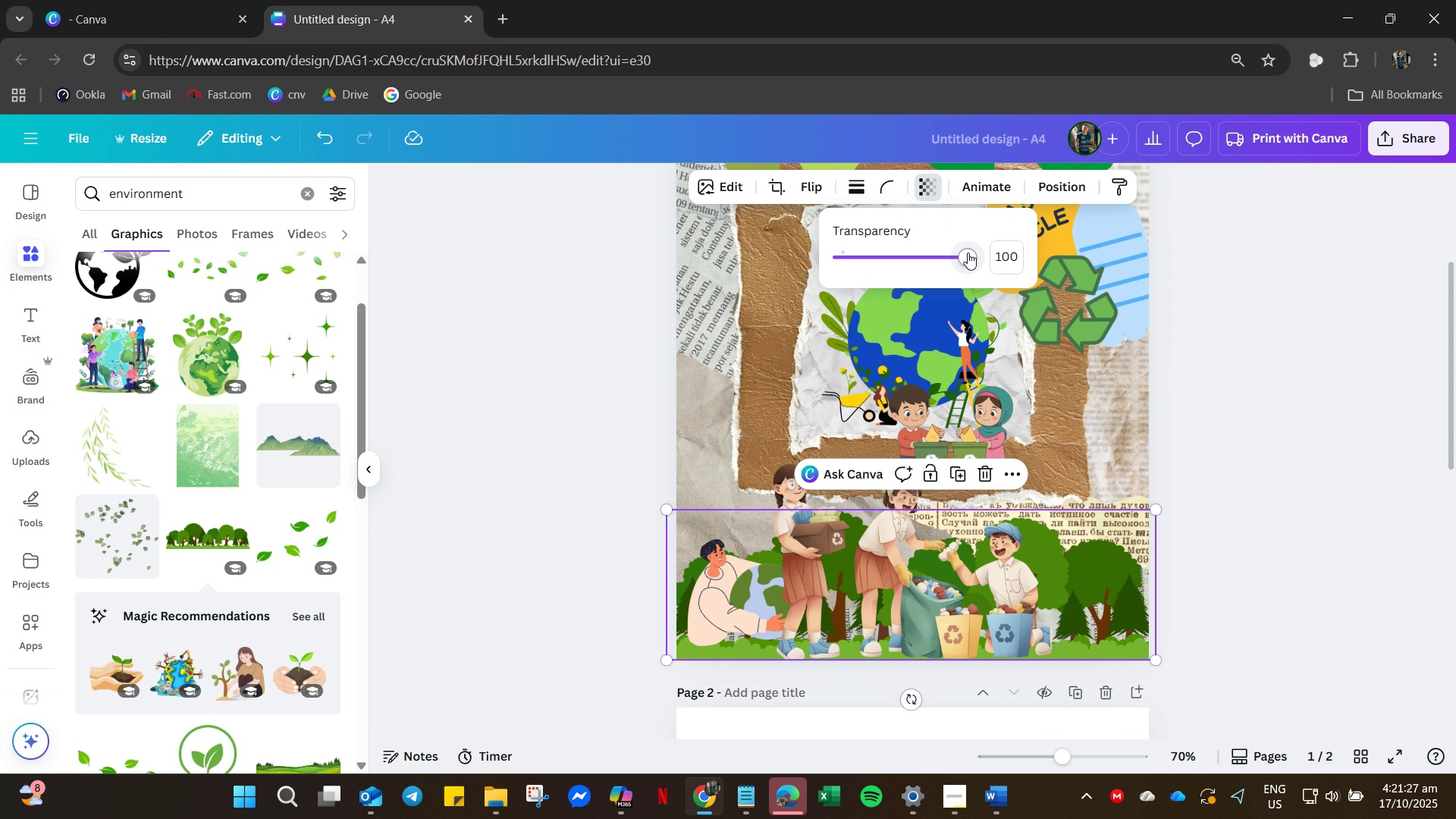 
left_click_drag(start_coordinate=[968, 253], to_coordinate=[955, 272])
 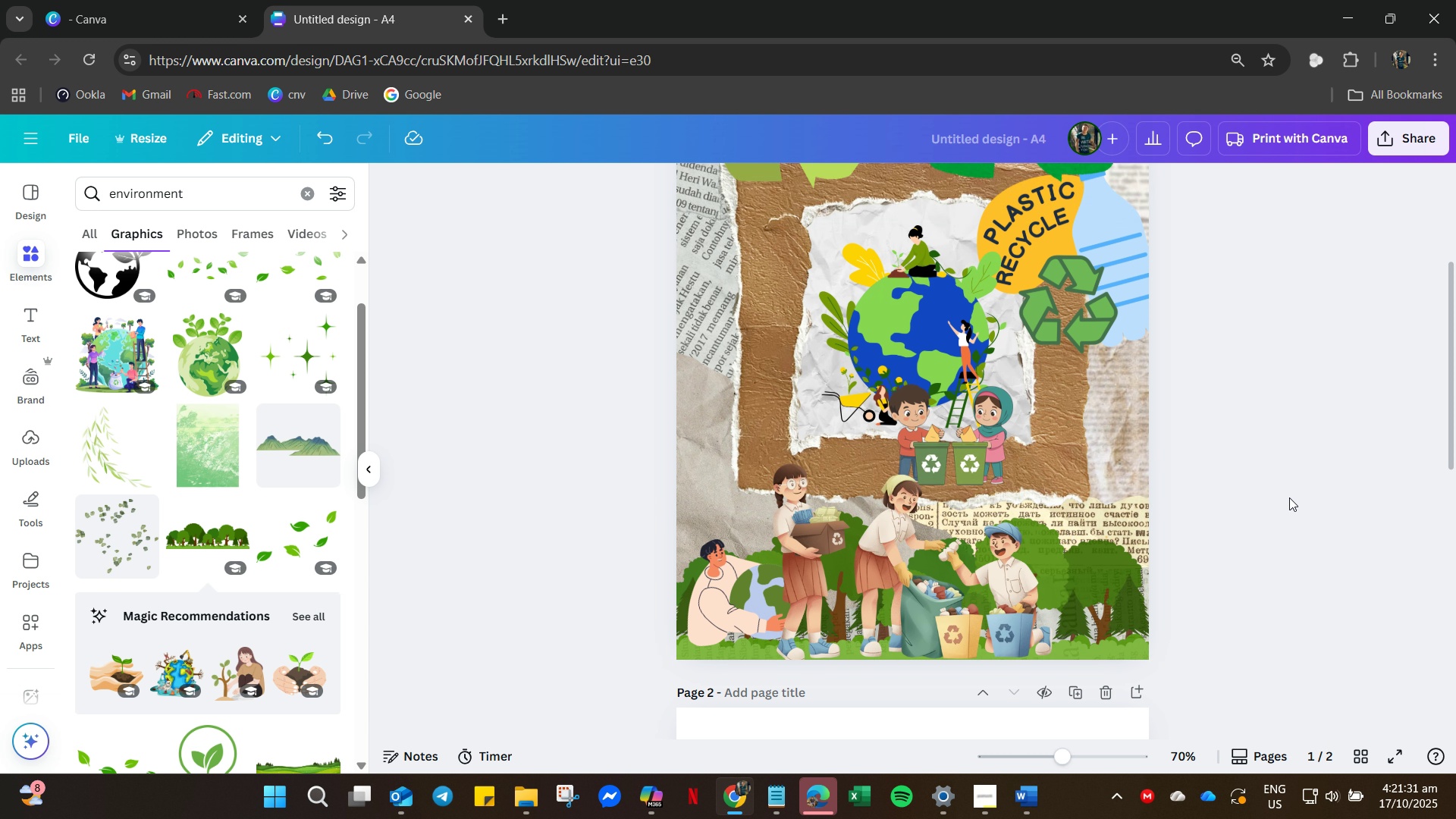 
left_click([1289, 497])
 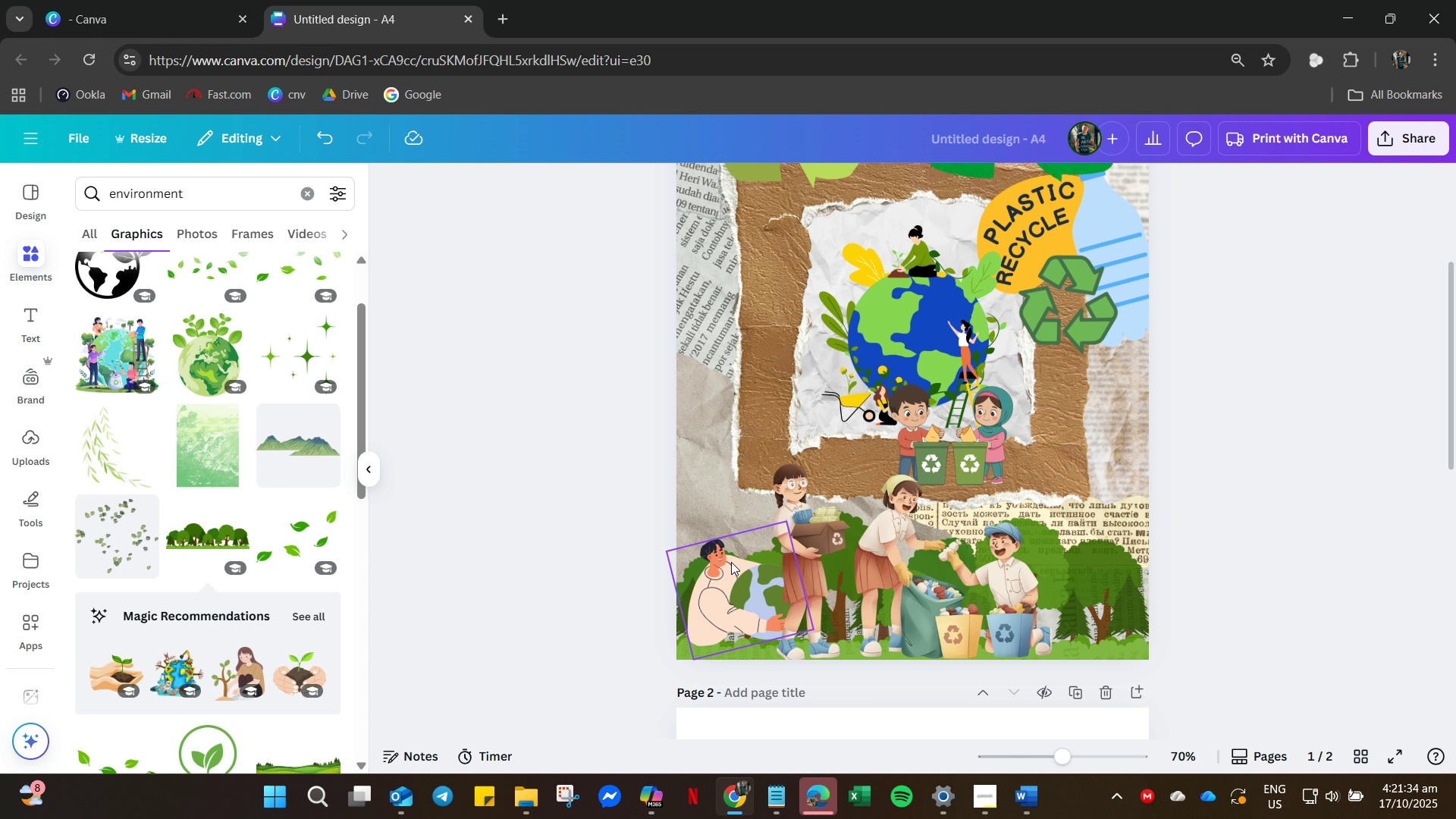 
key(Delete)
 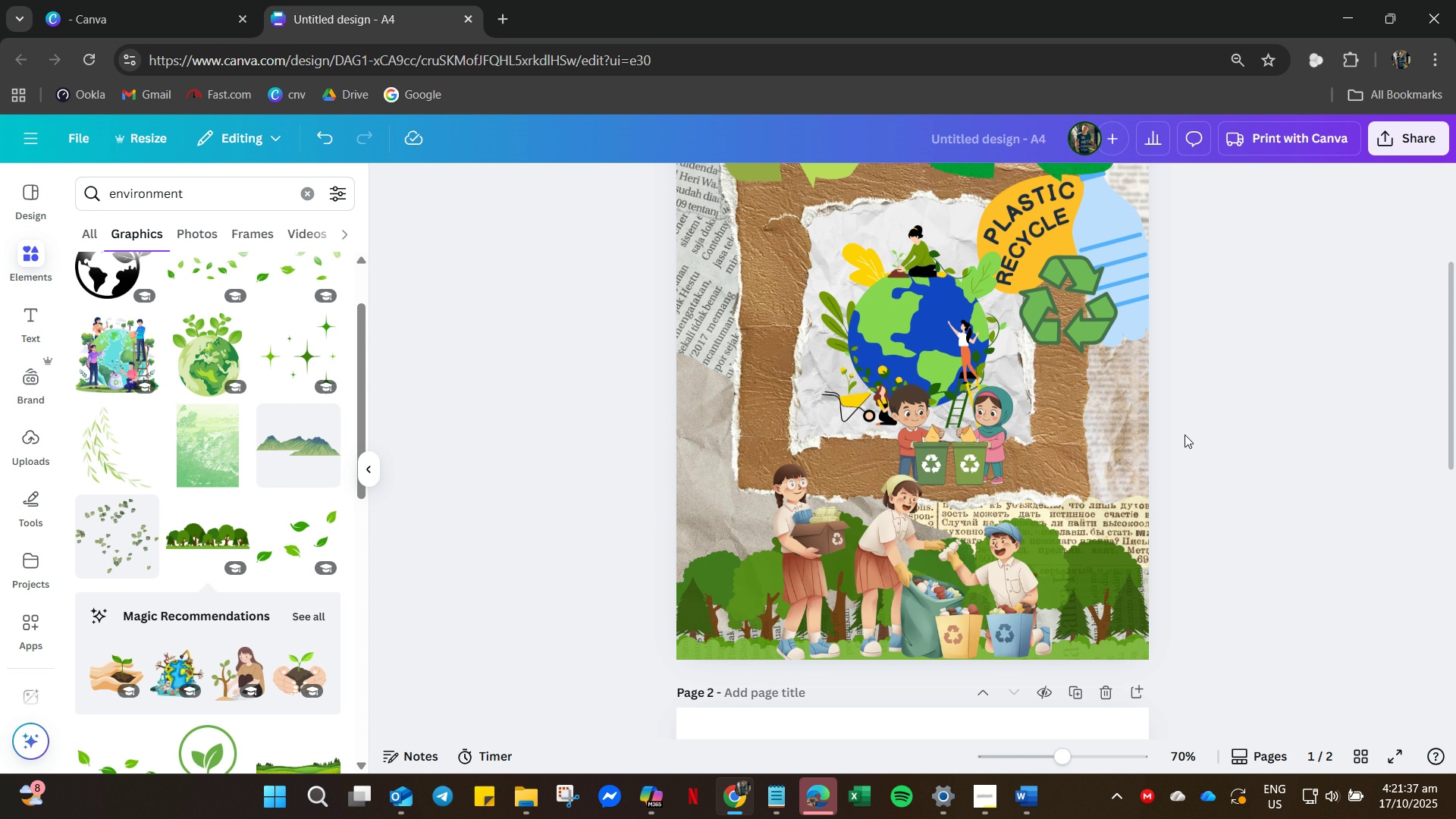 
scroll: coordinate [1184, 445], scroll_direction: up, amount: 4.0
 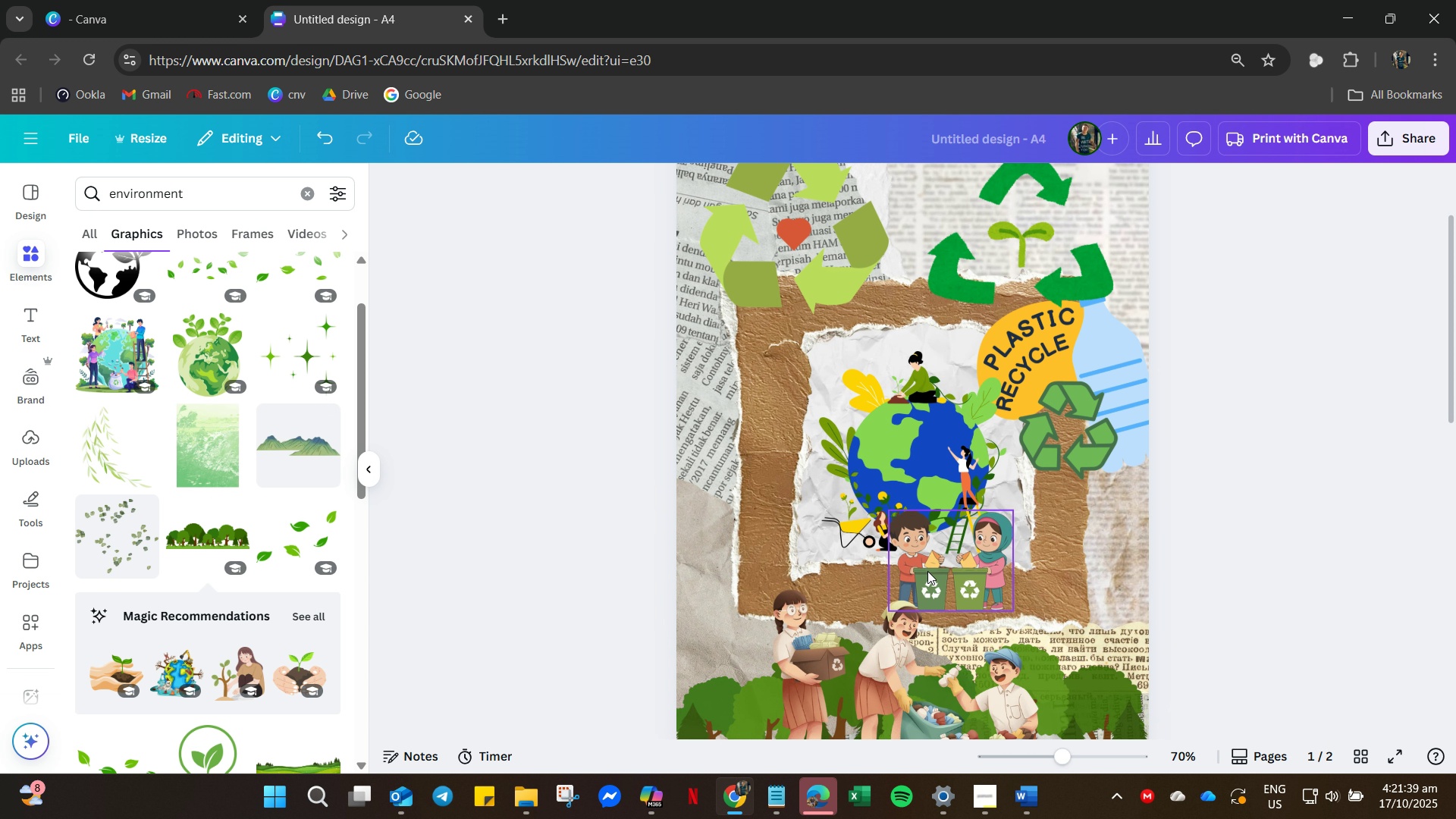 
left_click([927, 571])
 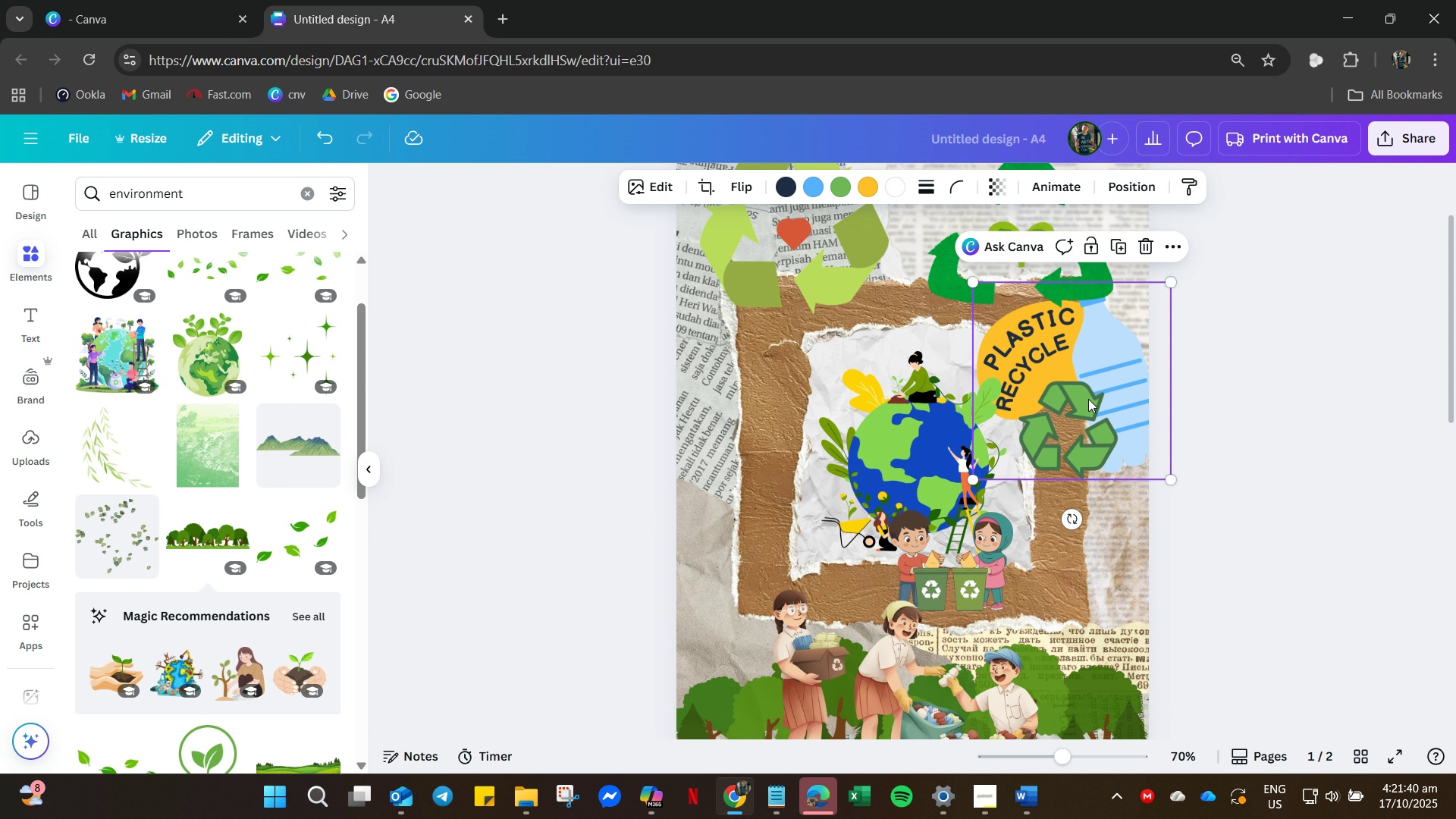 
left_click([1088, 399])
 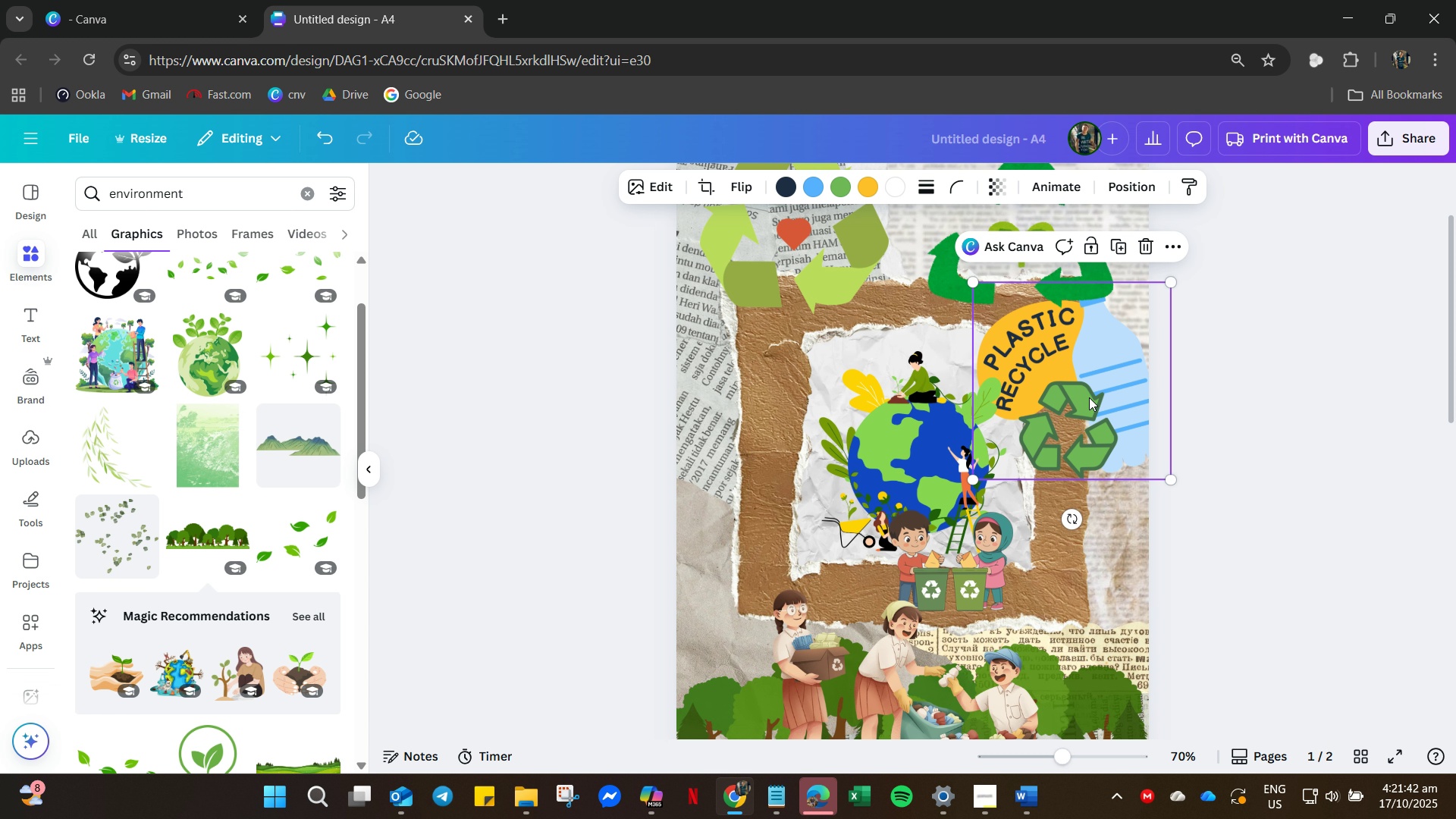 
left_click_drag(start_coordinate=[1089, 397], to_coordinate=[1113, 667])
 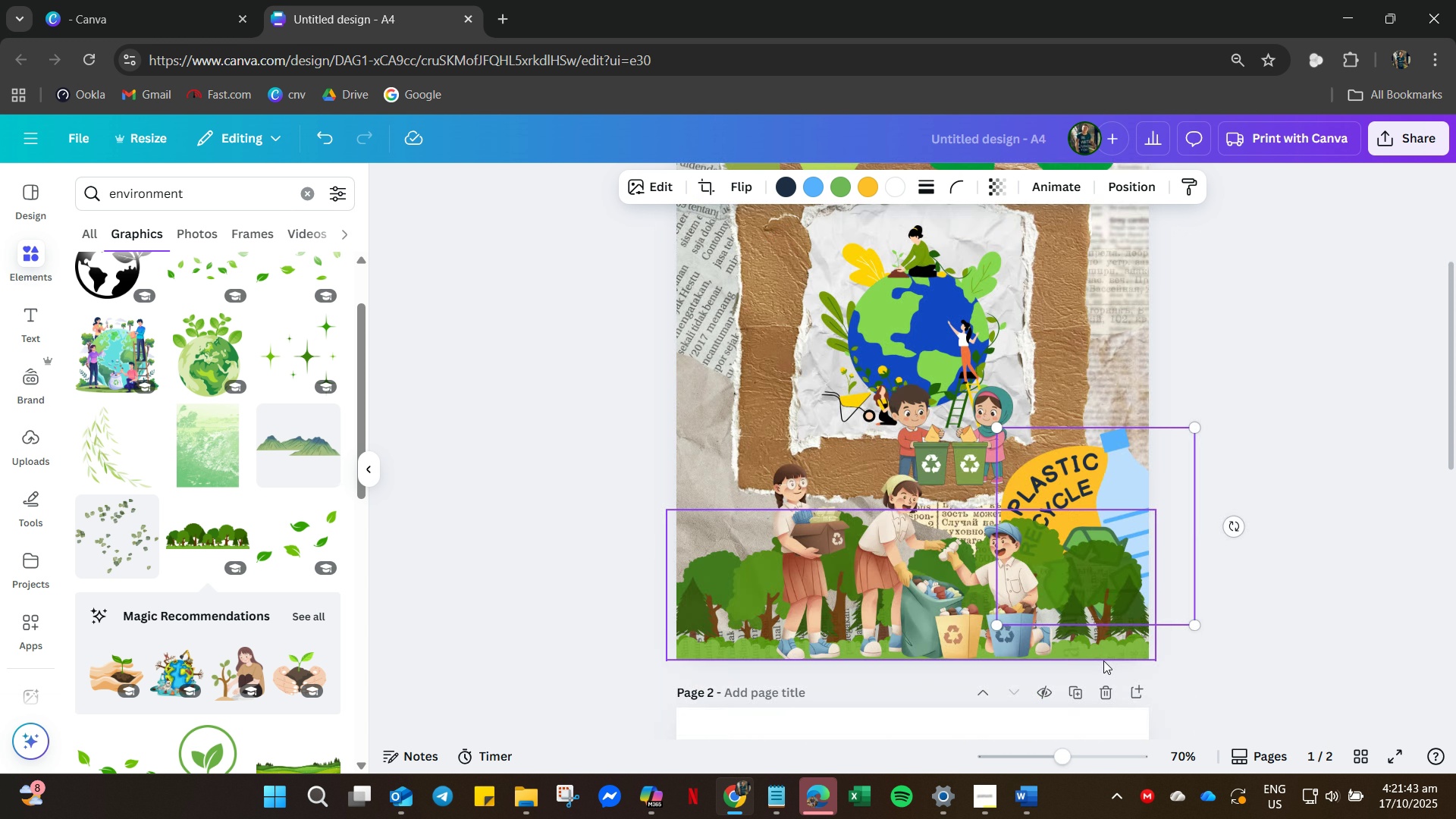 
scroll: coordinate [1103, 661], scroll_direction: down, amount: 5.0
 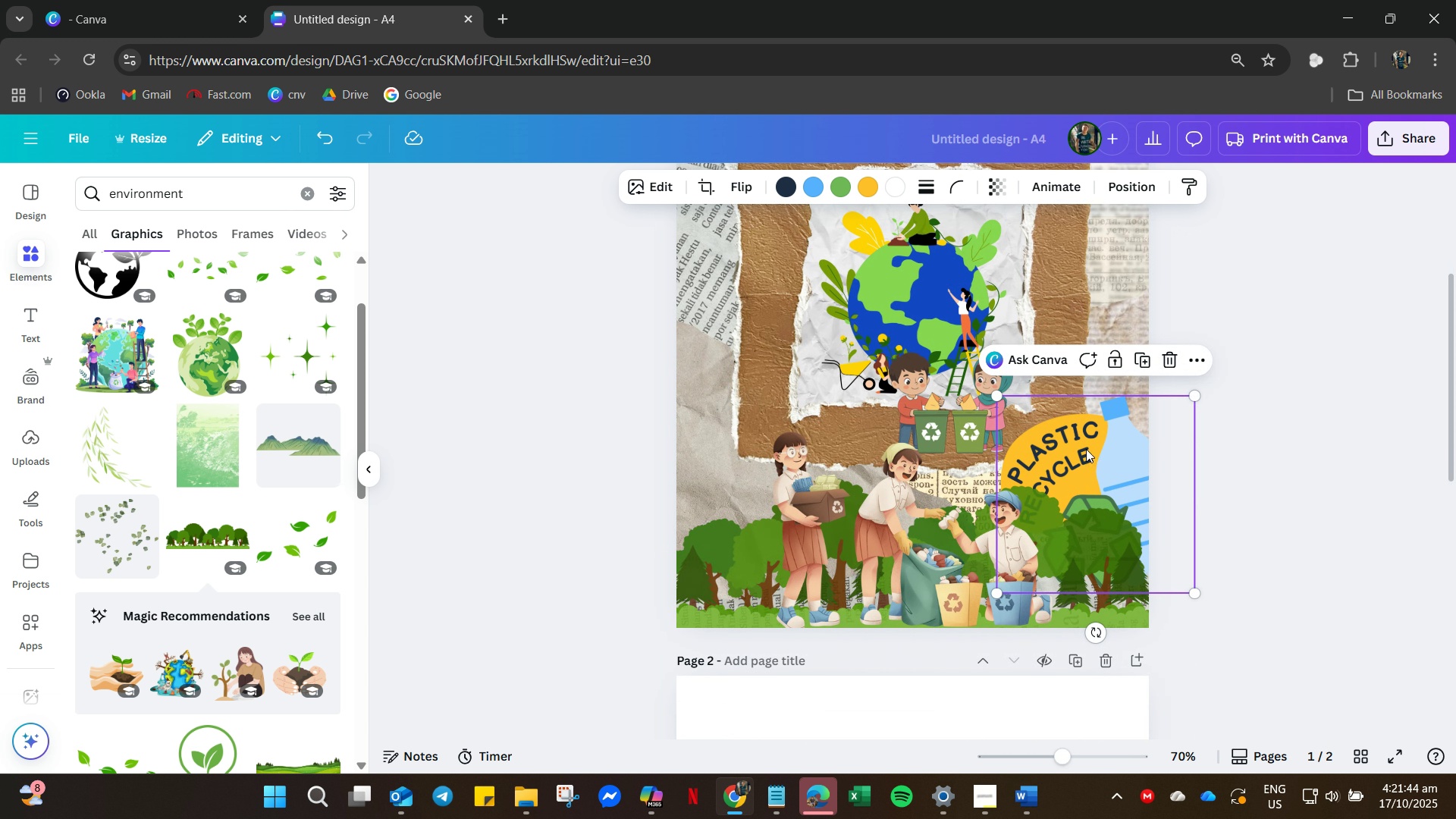 
right_click([1084, 448])
 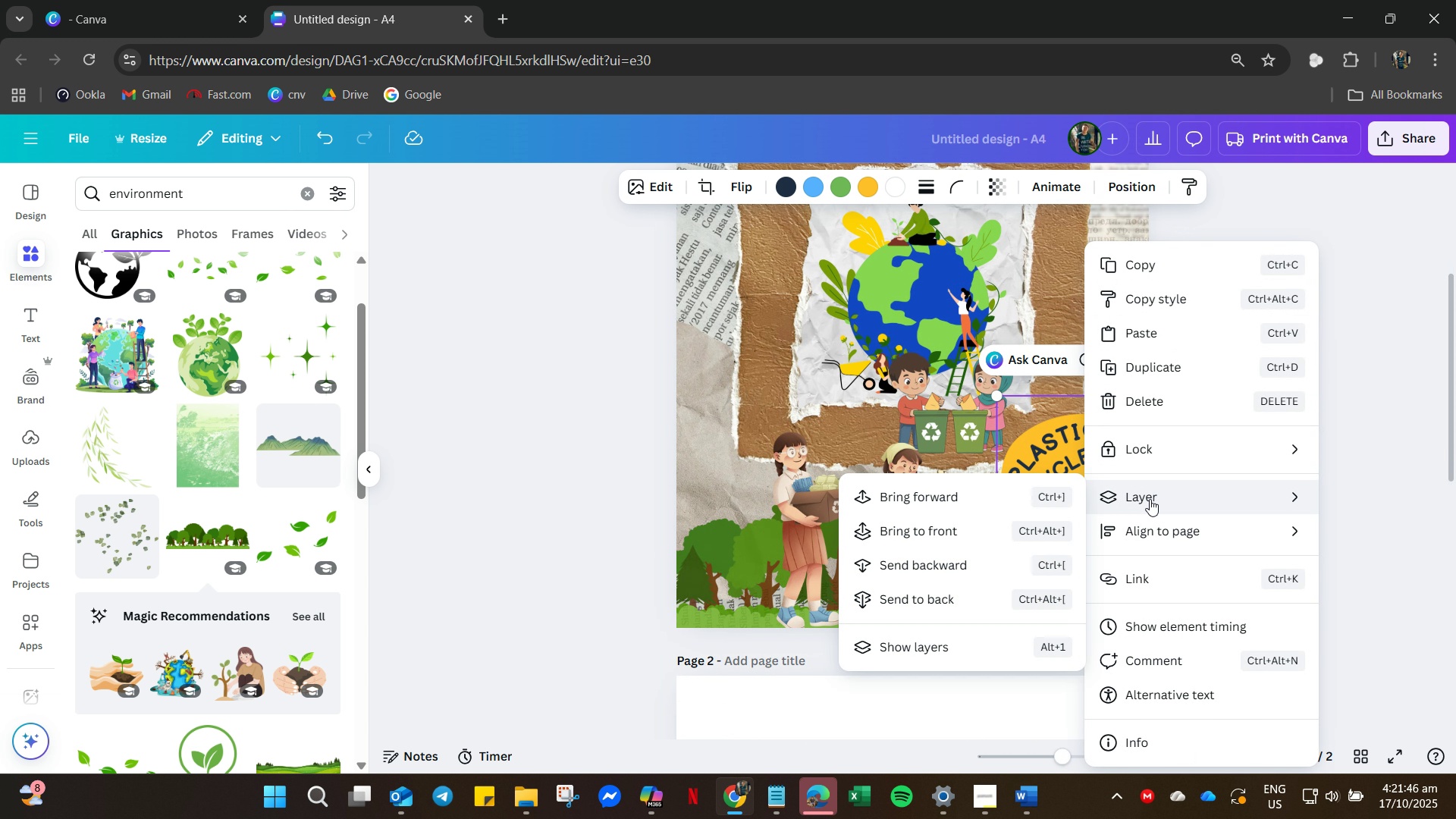 
left_click([1150, 499])
 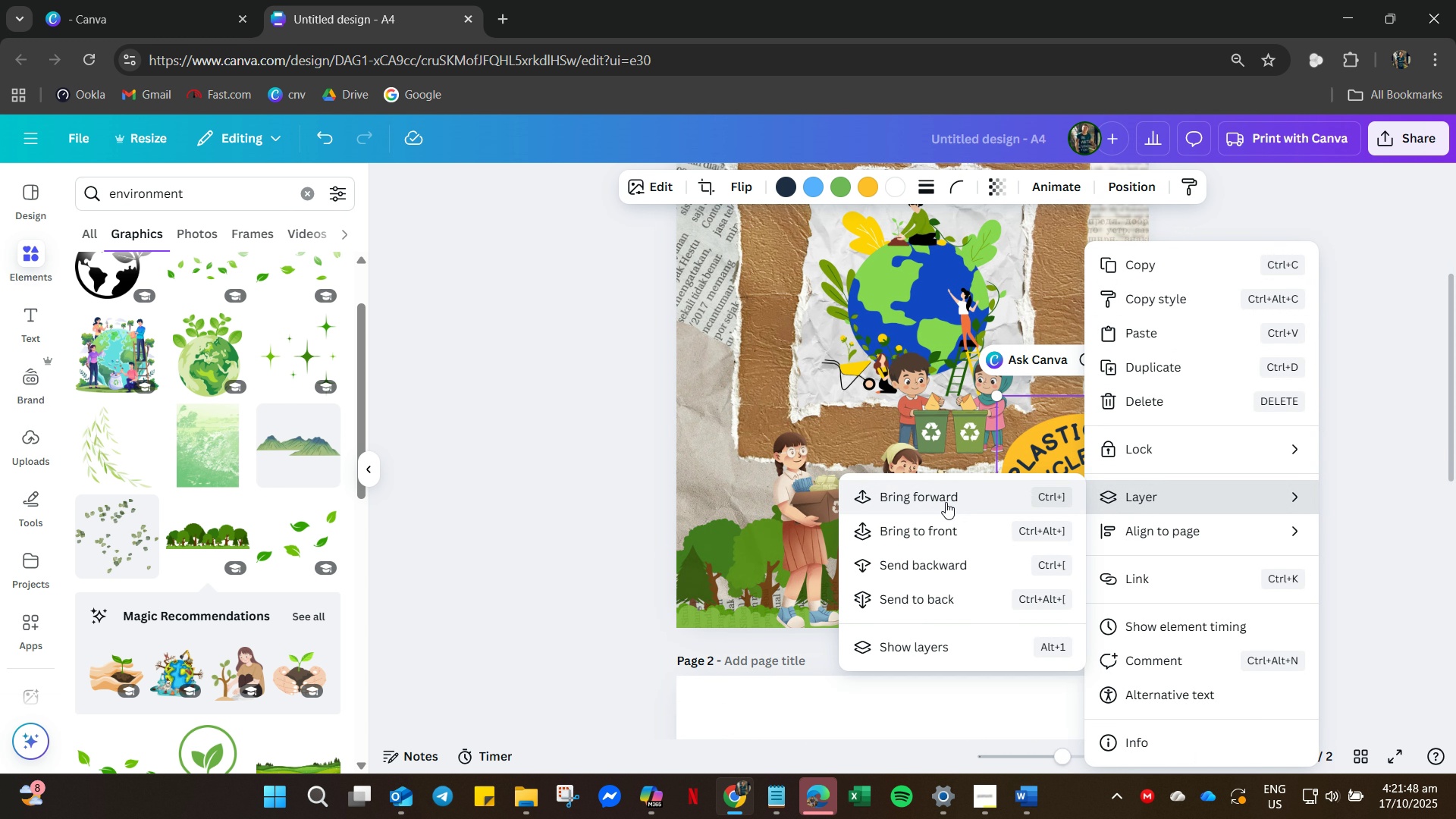 
left_click([946, 502])
 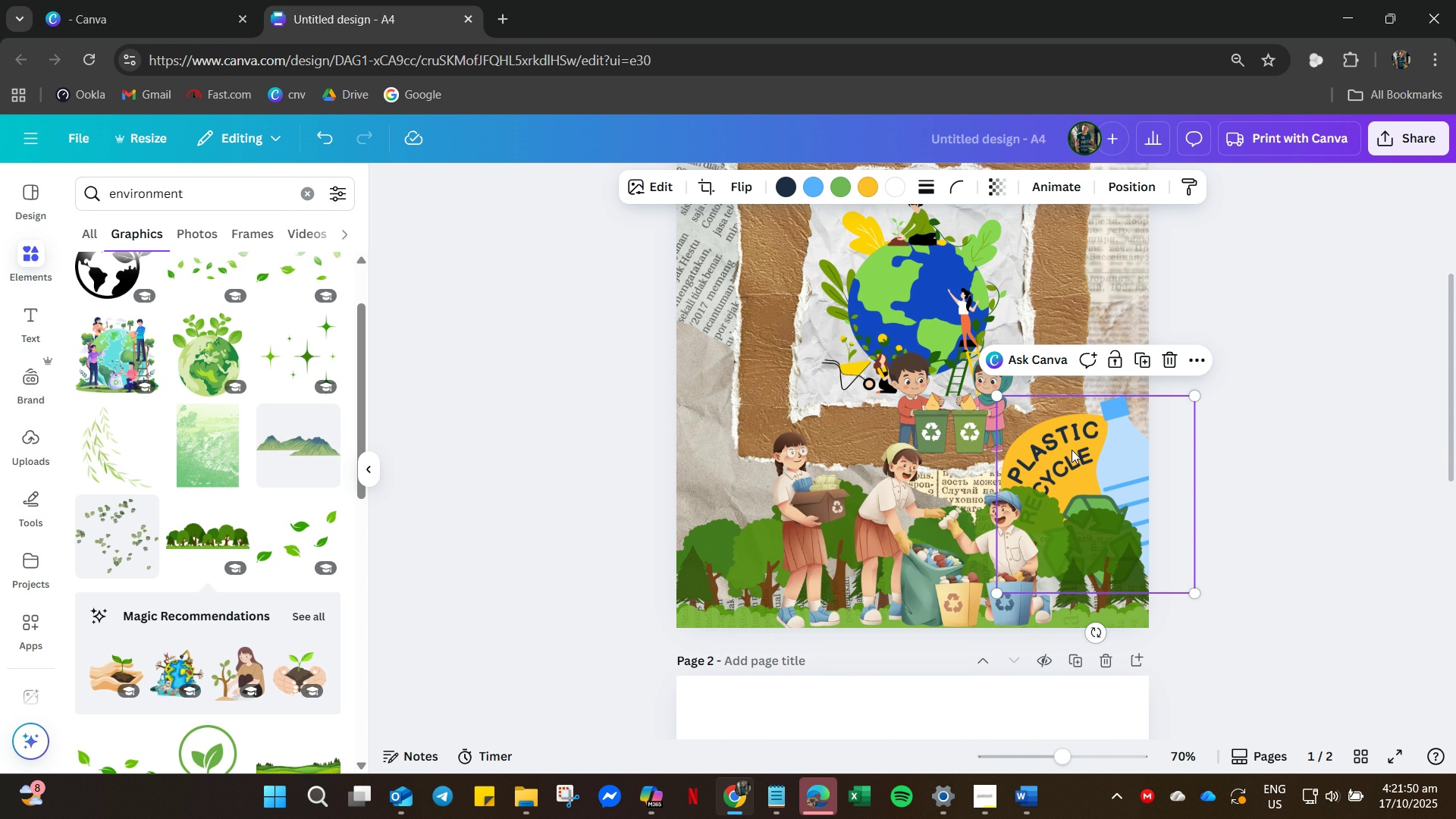 
left_click([1072, 450])
 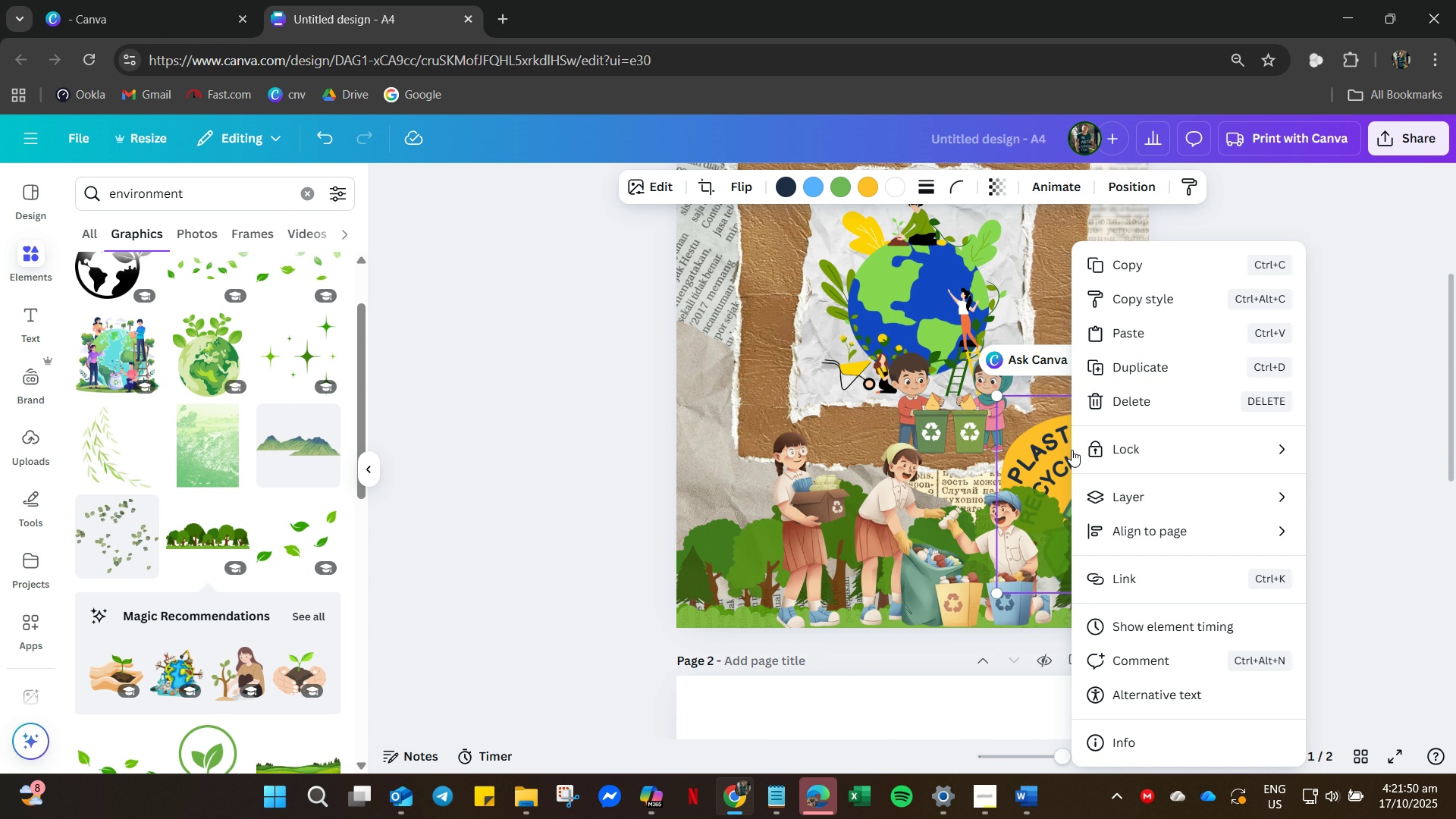 
right_click([1072, 450])
 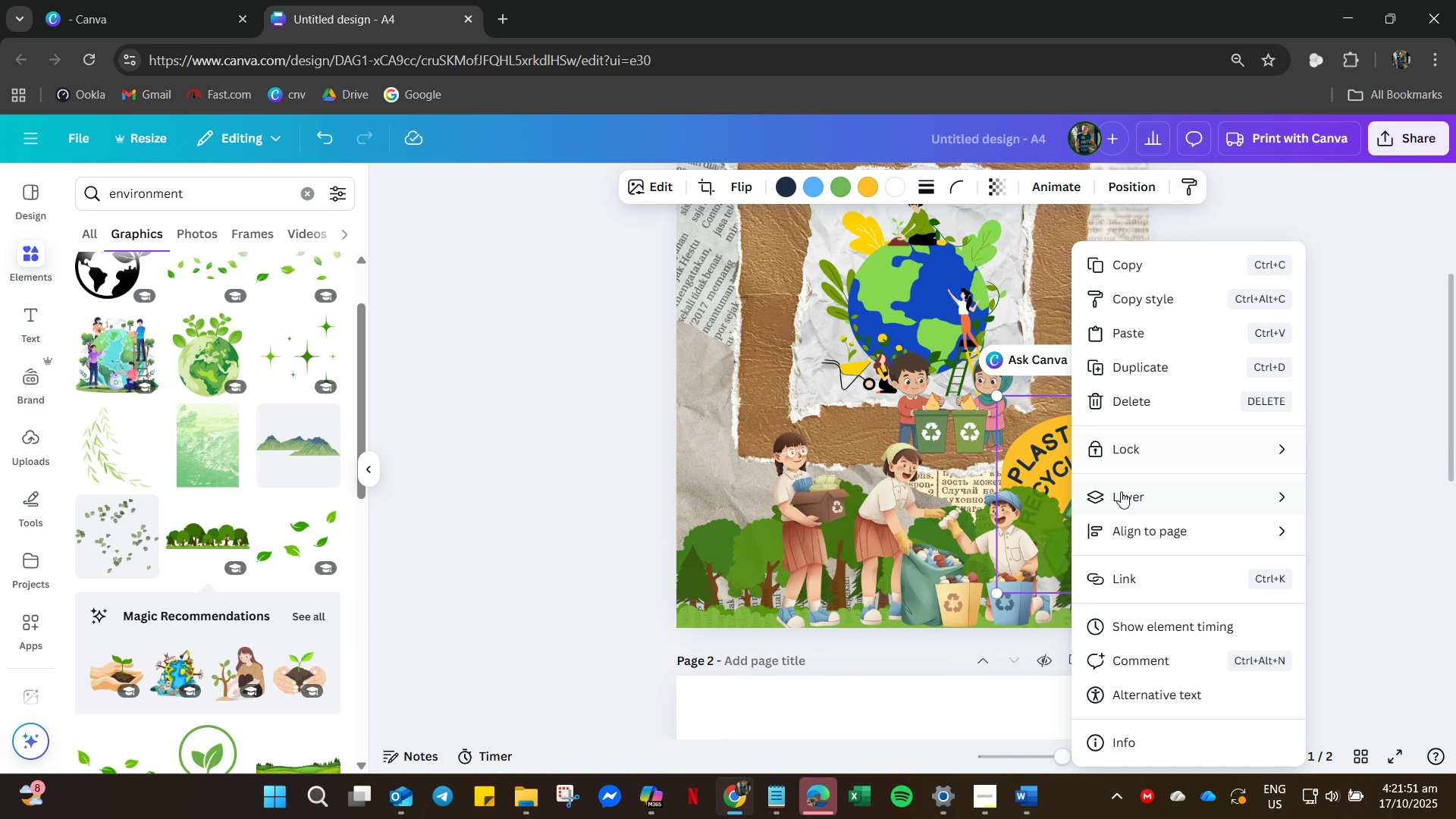 
left_click([1121, 491])
 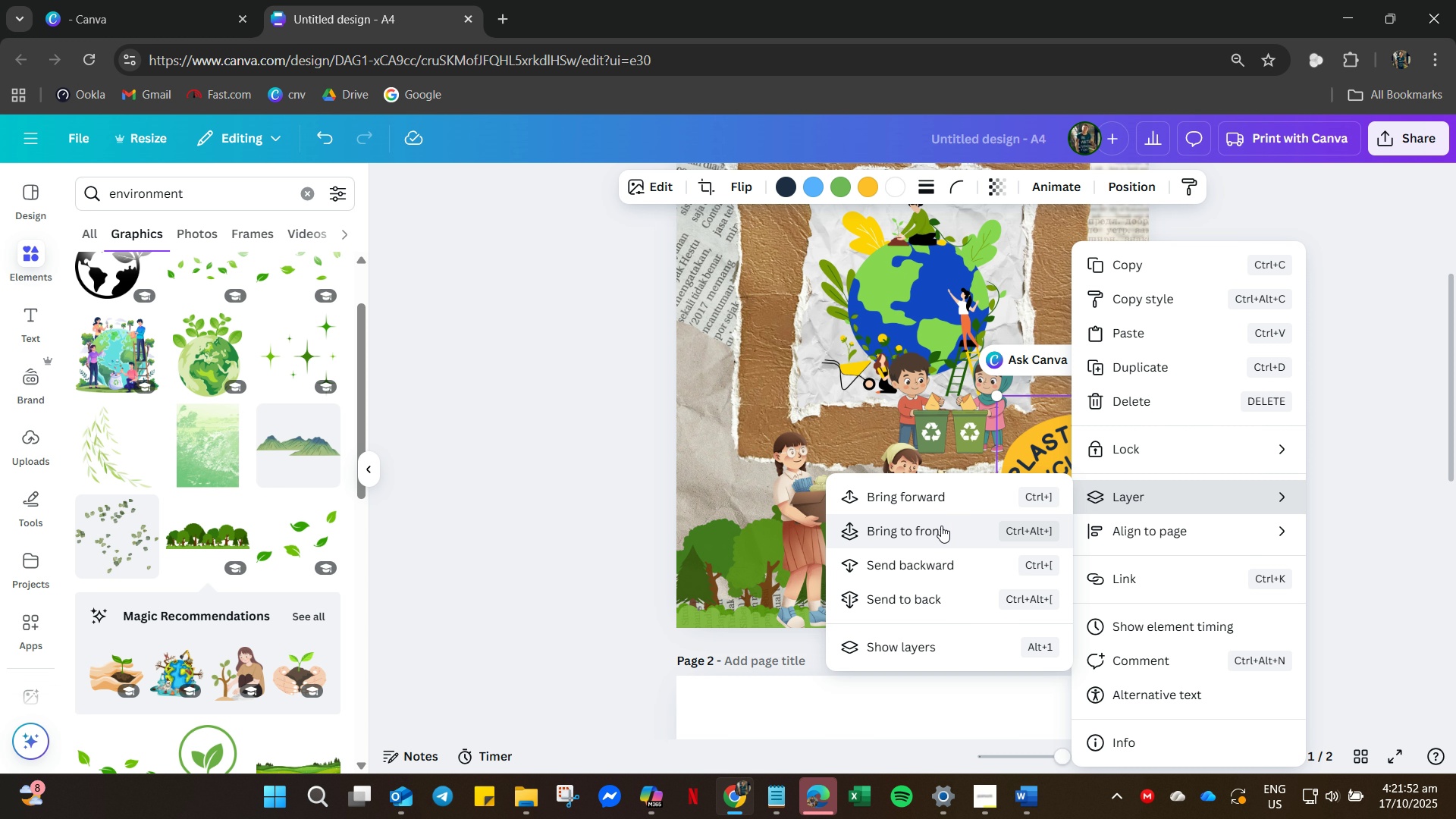 
left_click([941, 526])
 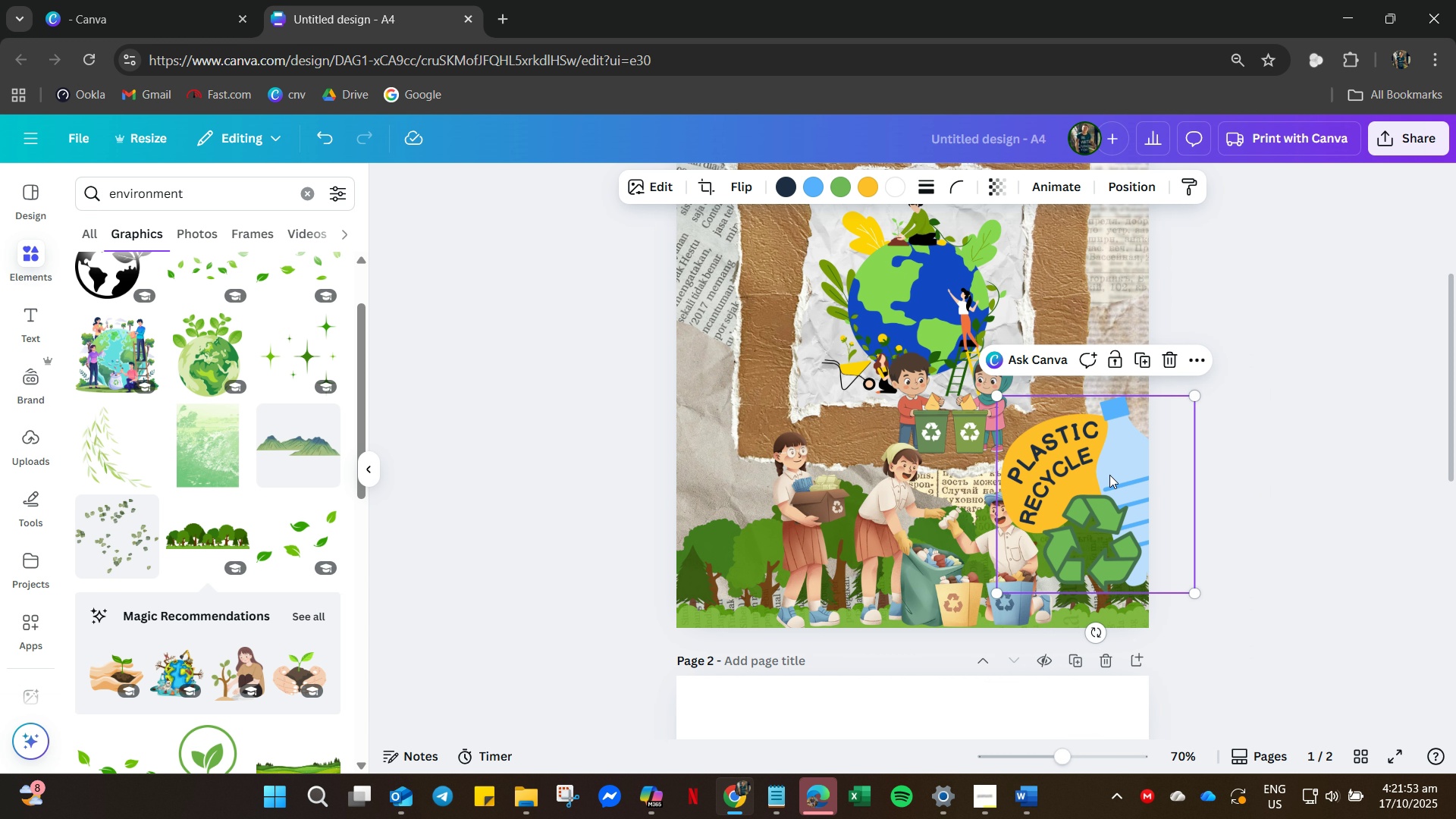 
left_click_drag(start_coordinate=[1109, 475], to_coordinate=[968, 557])
 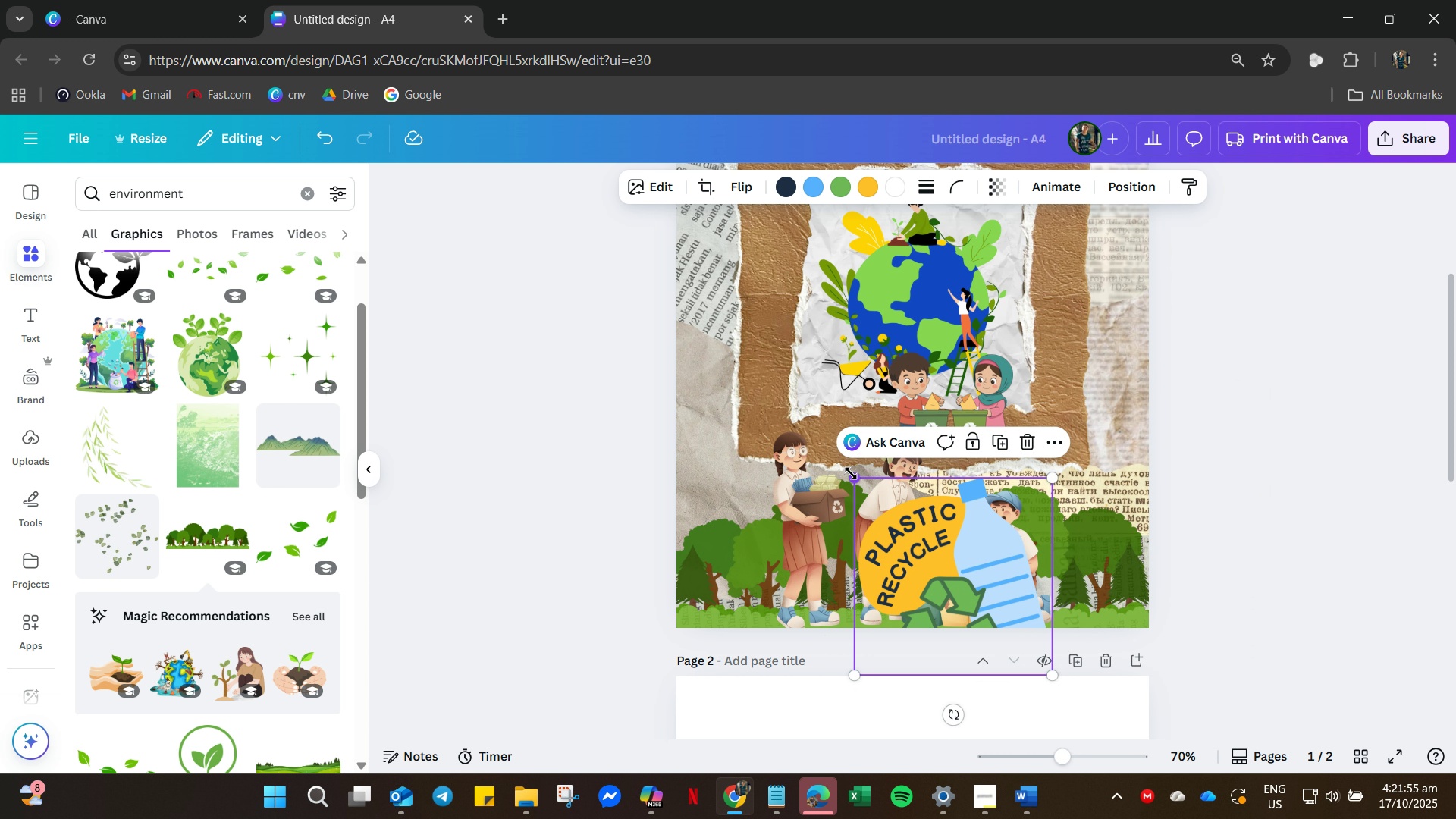 
left_click_drag(start_coordinate=[852, 472], to_coordinate=[973, 601])
 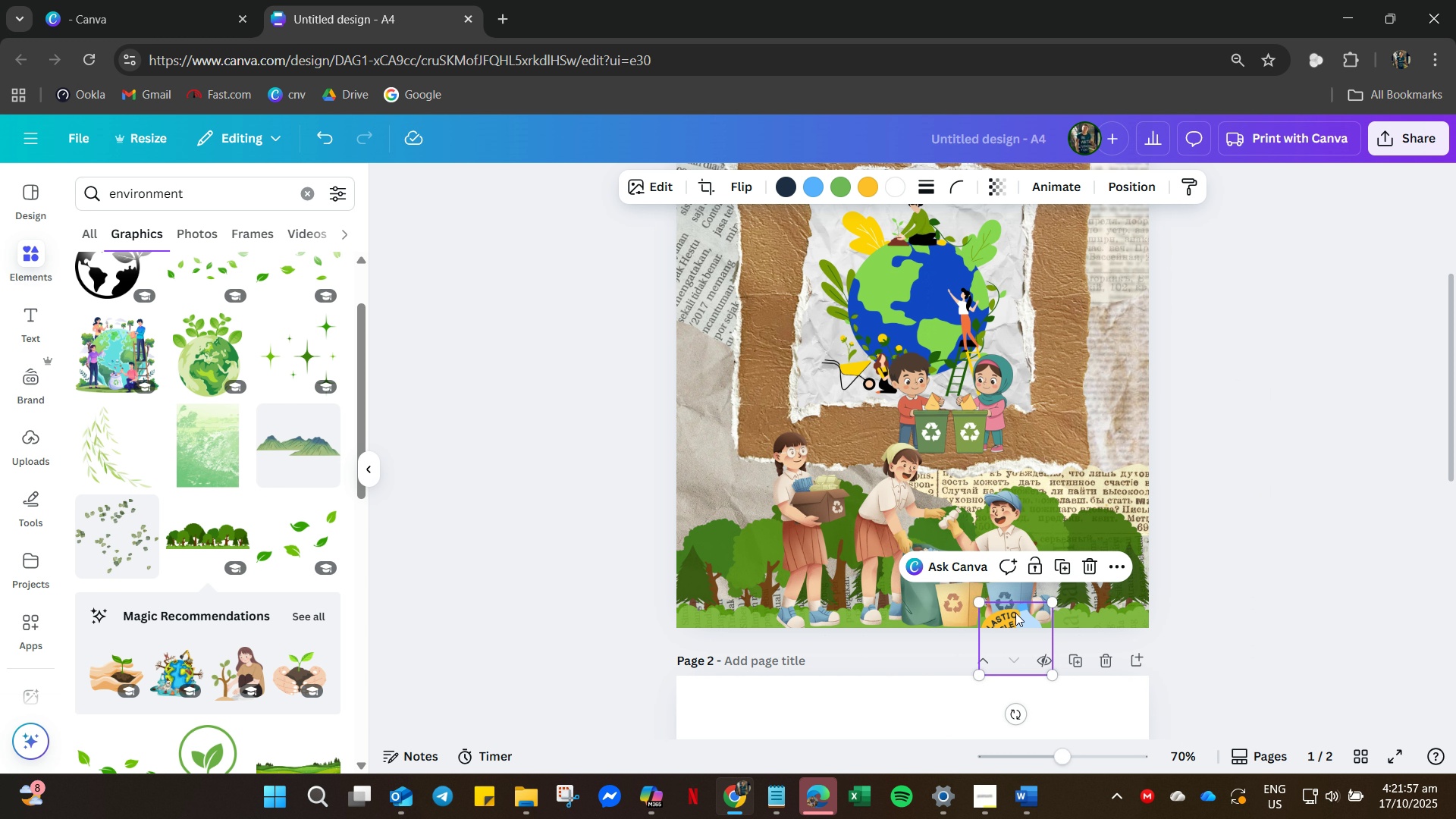 
left_click_drag(start_coordinate=[1015, 612], to_coordinate=[950, 560])
 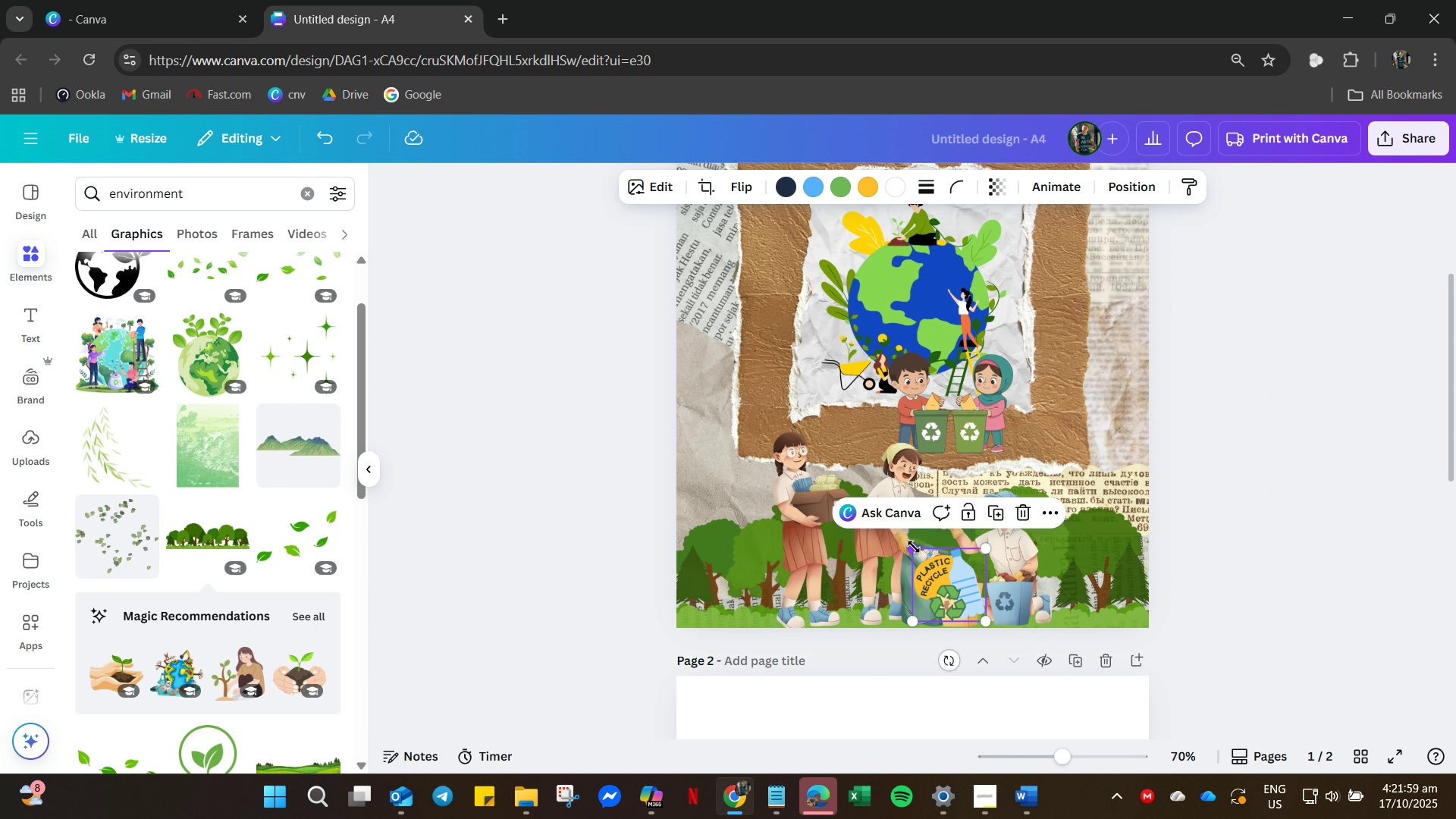 
left_click_drag(start_coordinate=[914, 547], to_coordinate=[900, 543])
 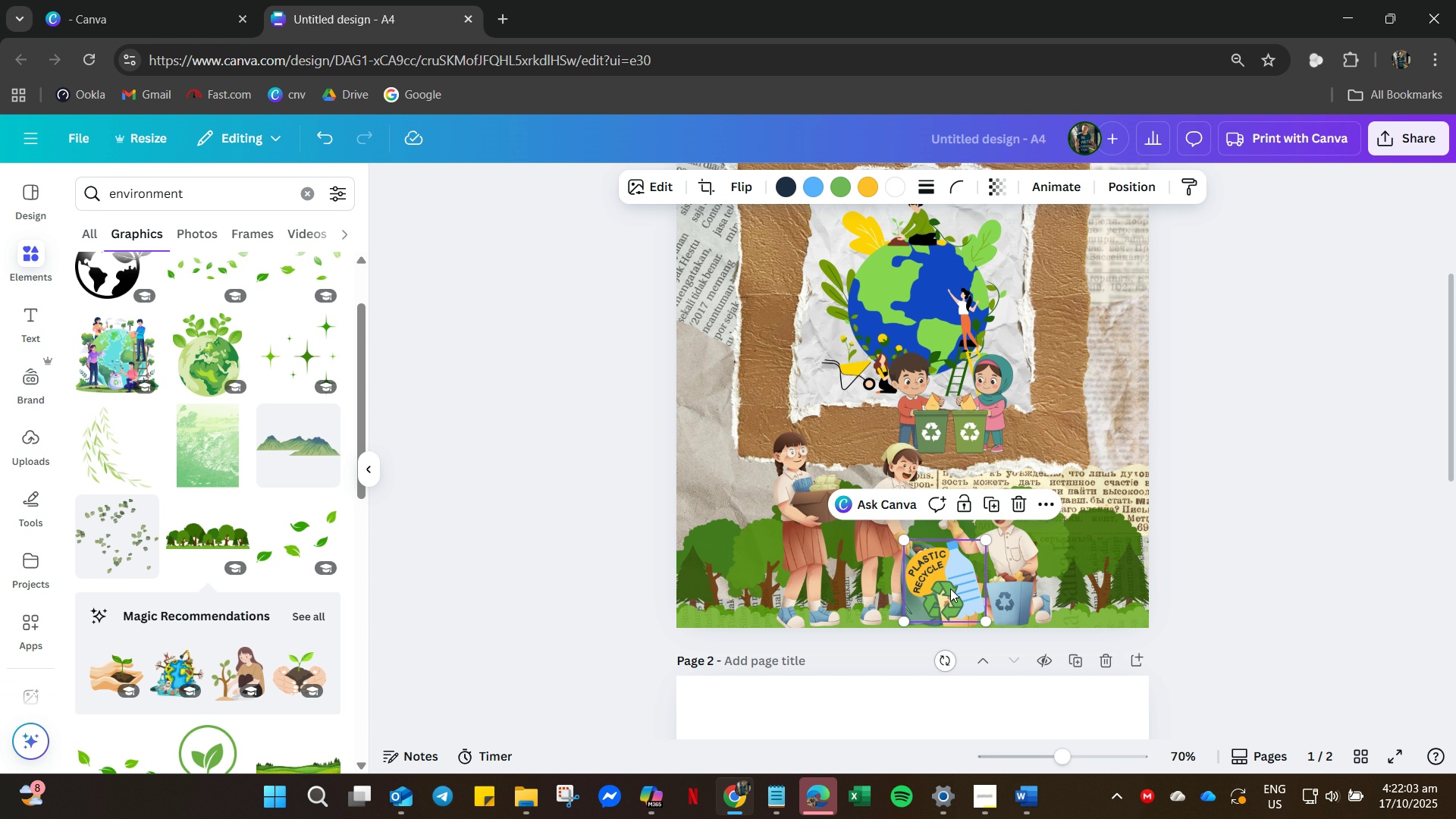 
left_click_drag(start_coordinate=[946, 585], to_coordinate=[939, 590])
 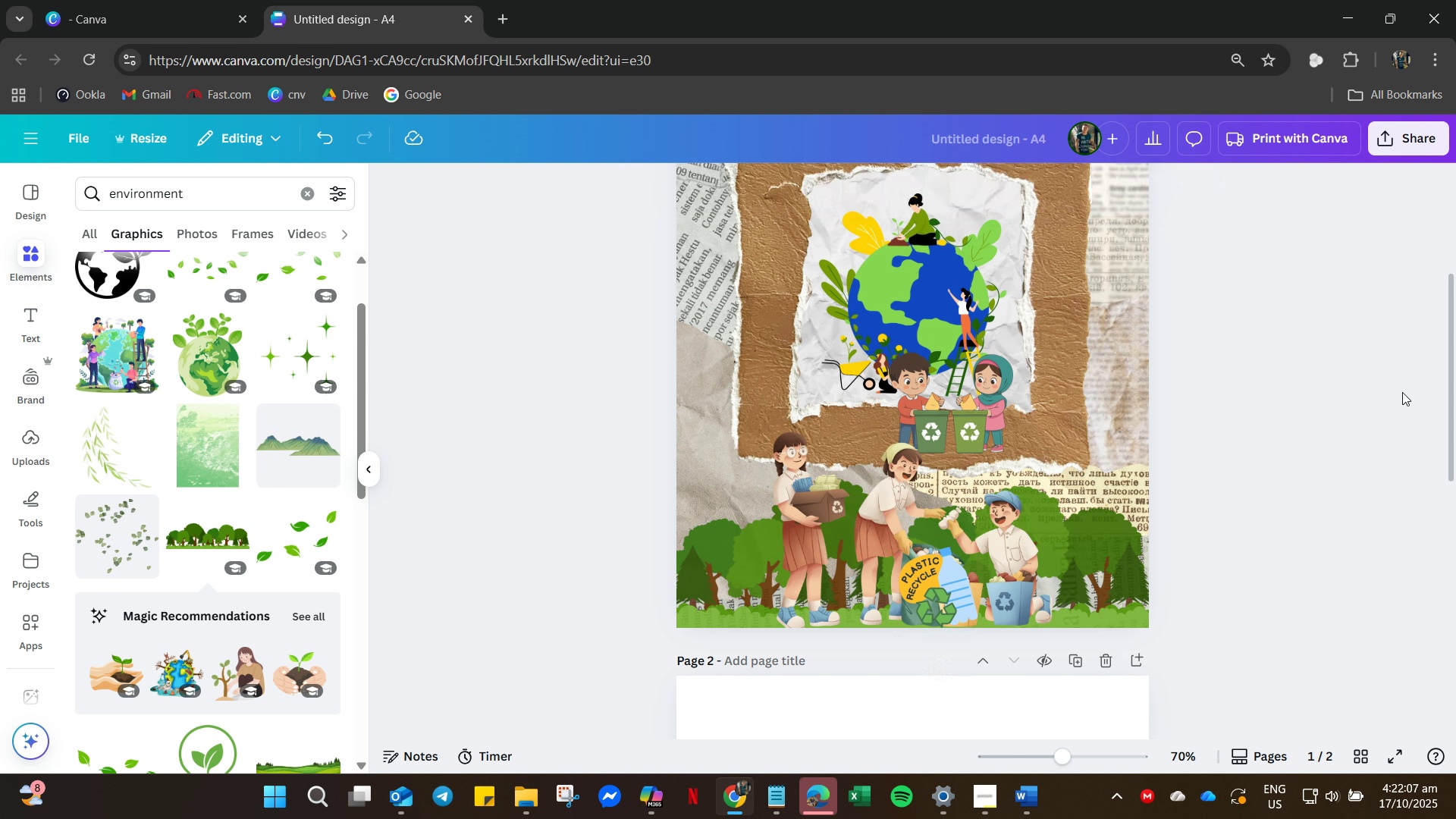 
left_click([1402, 392])
 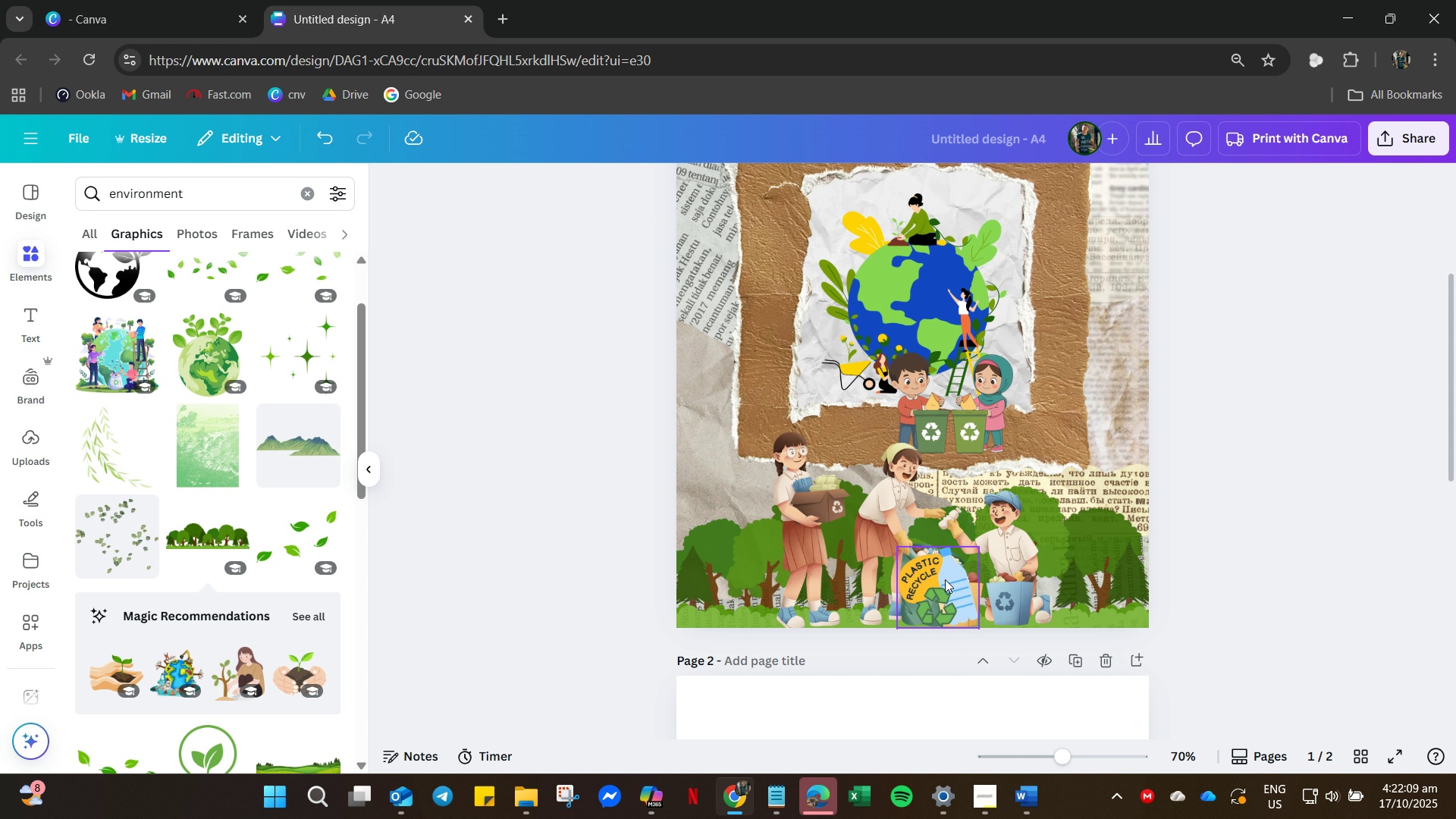 
left_click_drag(start_coordinate=[937, 587], to_coordinate=[1015, 454])
 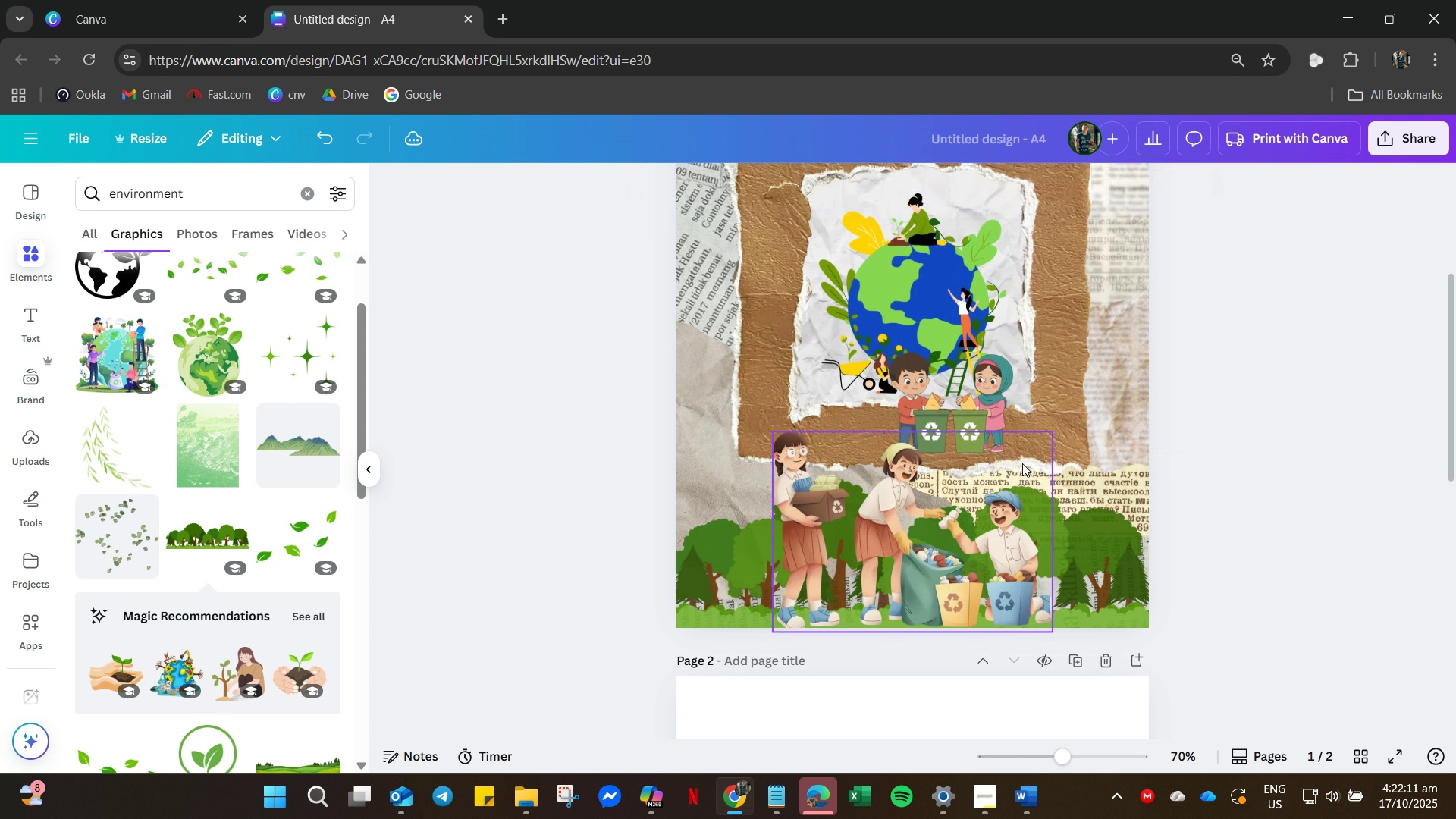 
key(Delete)
 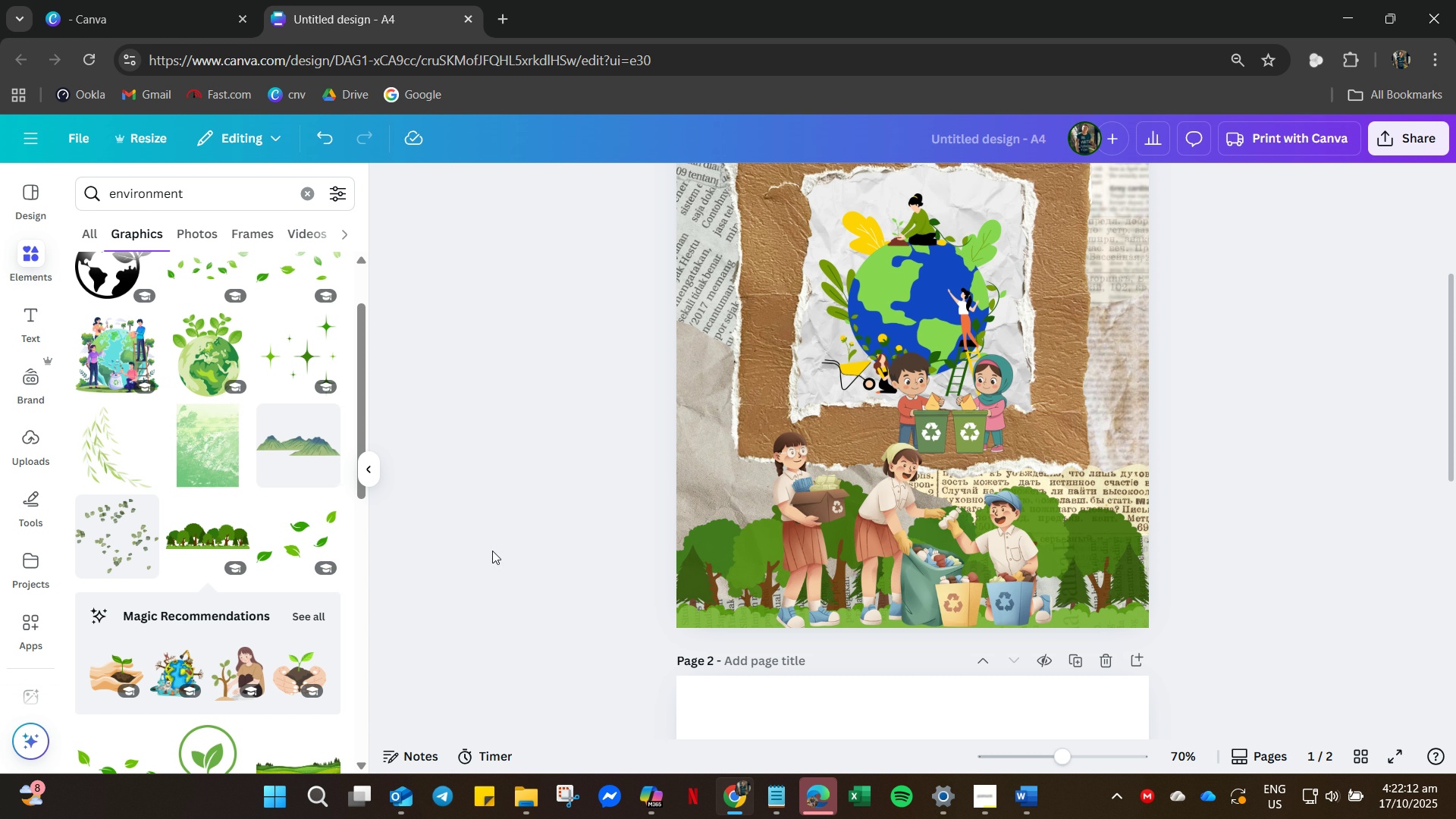 
scroll: coordinate [281, 554], scroll_direction: down, amount: 5.0
 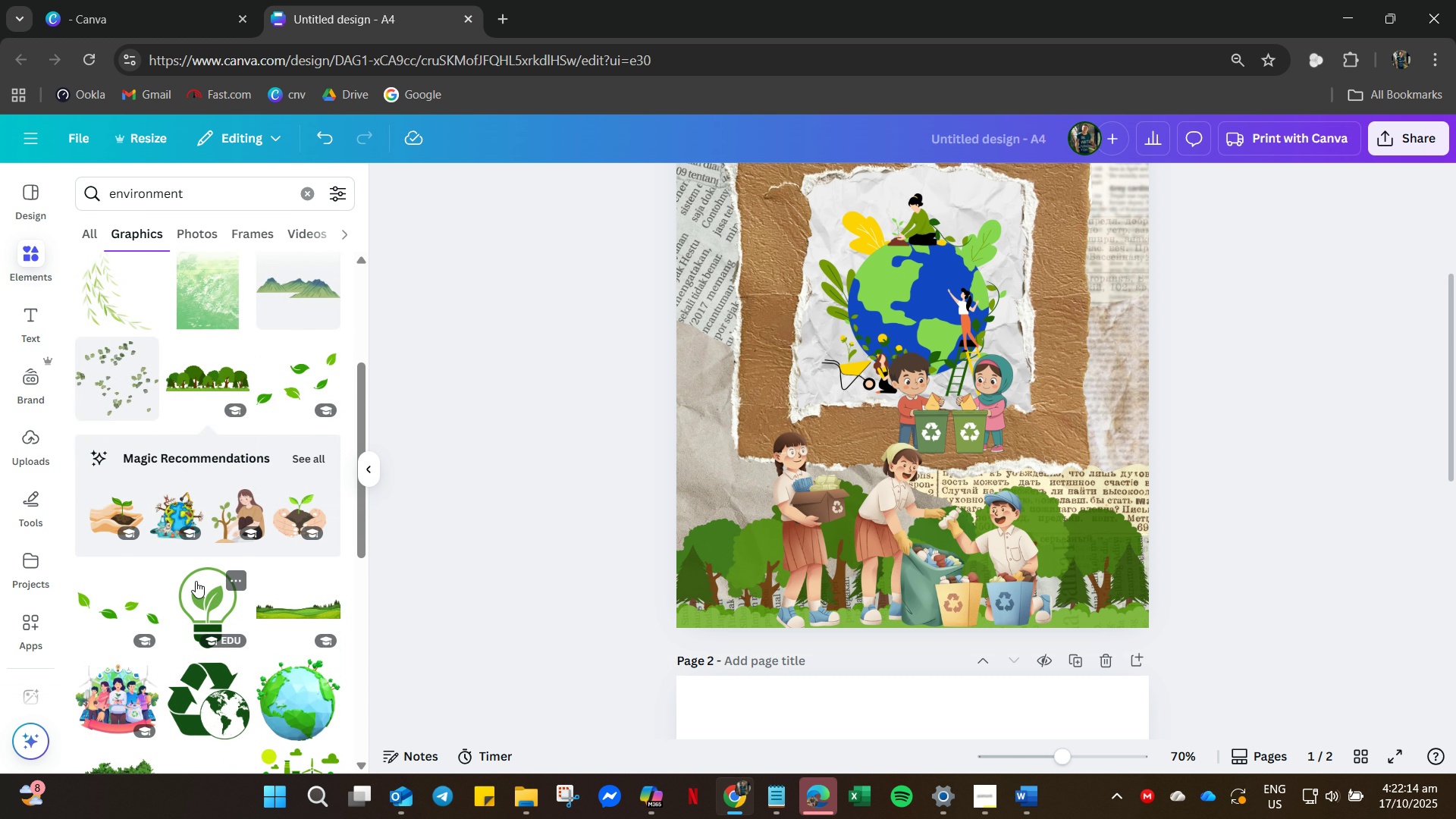 
left_click([196, 581])
 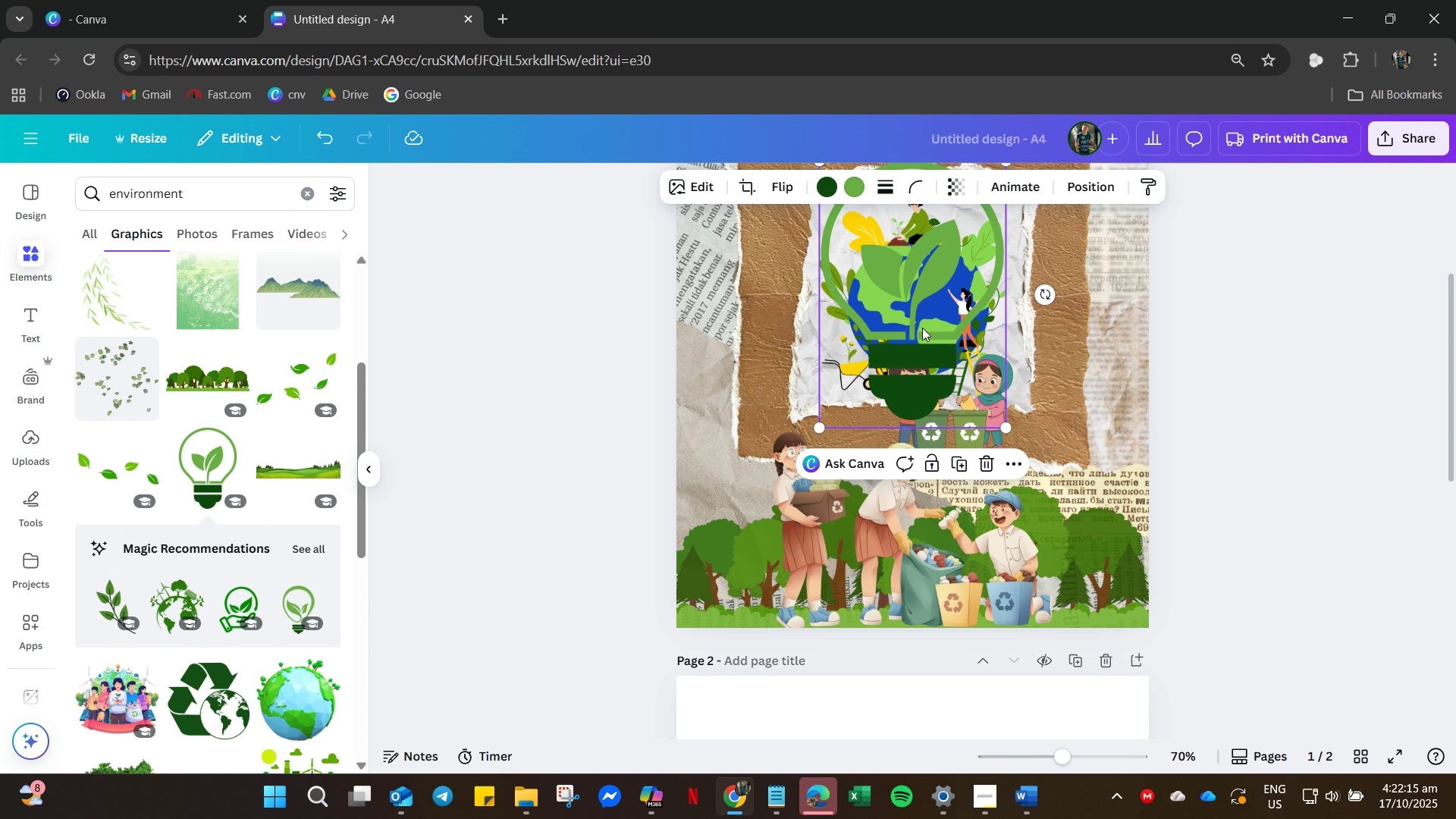 
scroll: coordinate [934, 397], scroll_direction: up, amount: 8.0
 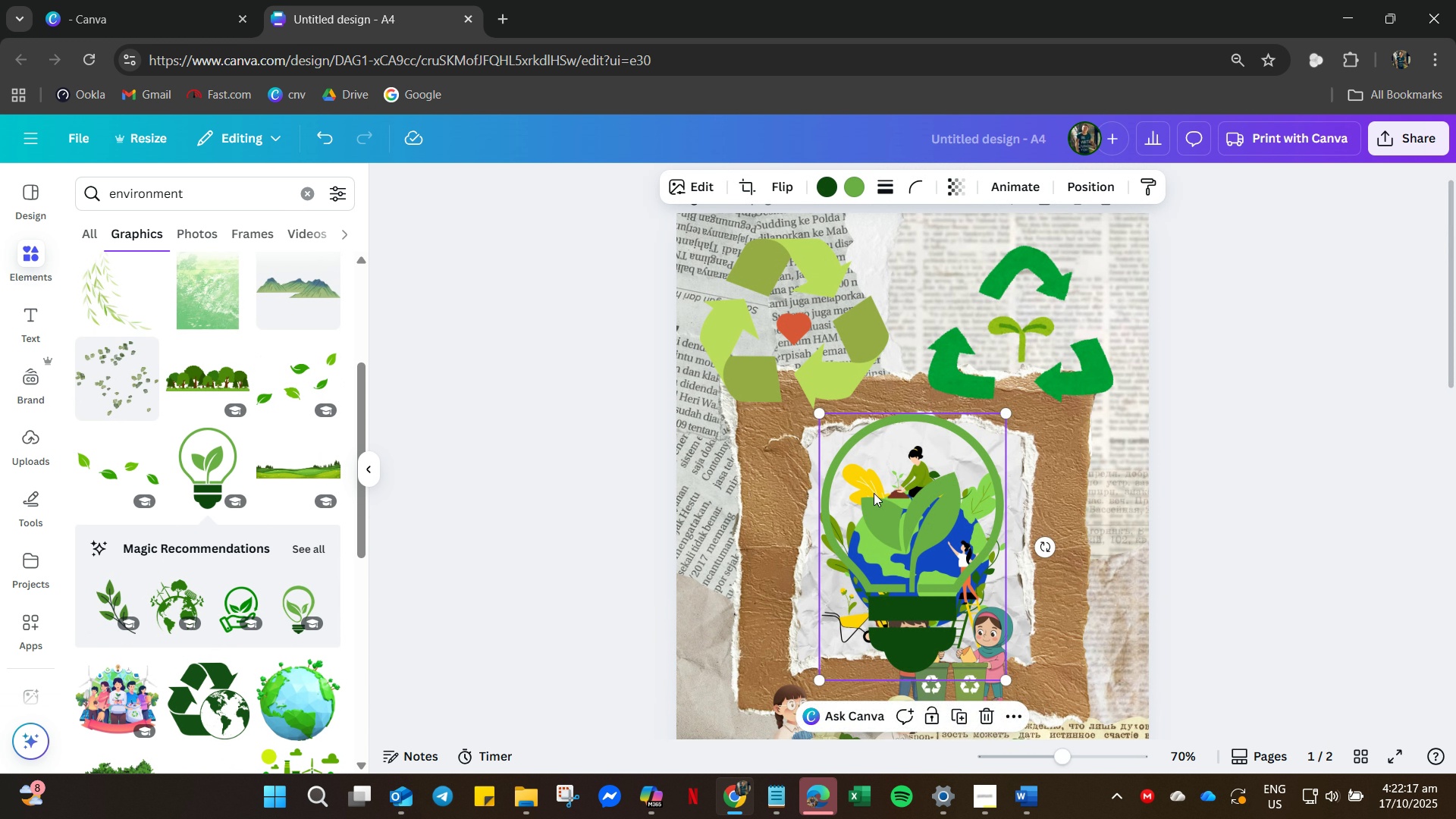 
left_click_drag(start_coordinate=[877, 493], to_coordinate=[887, 280])
 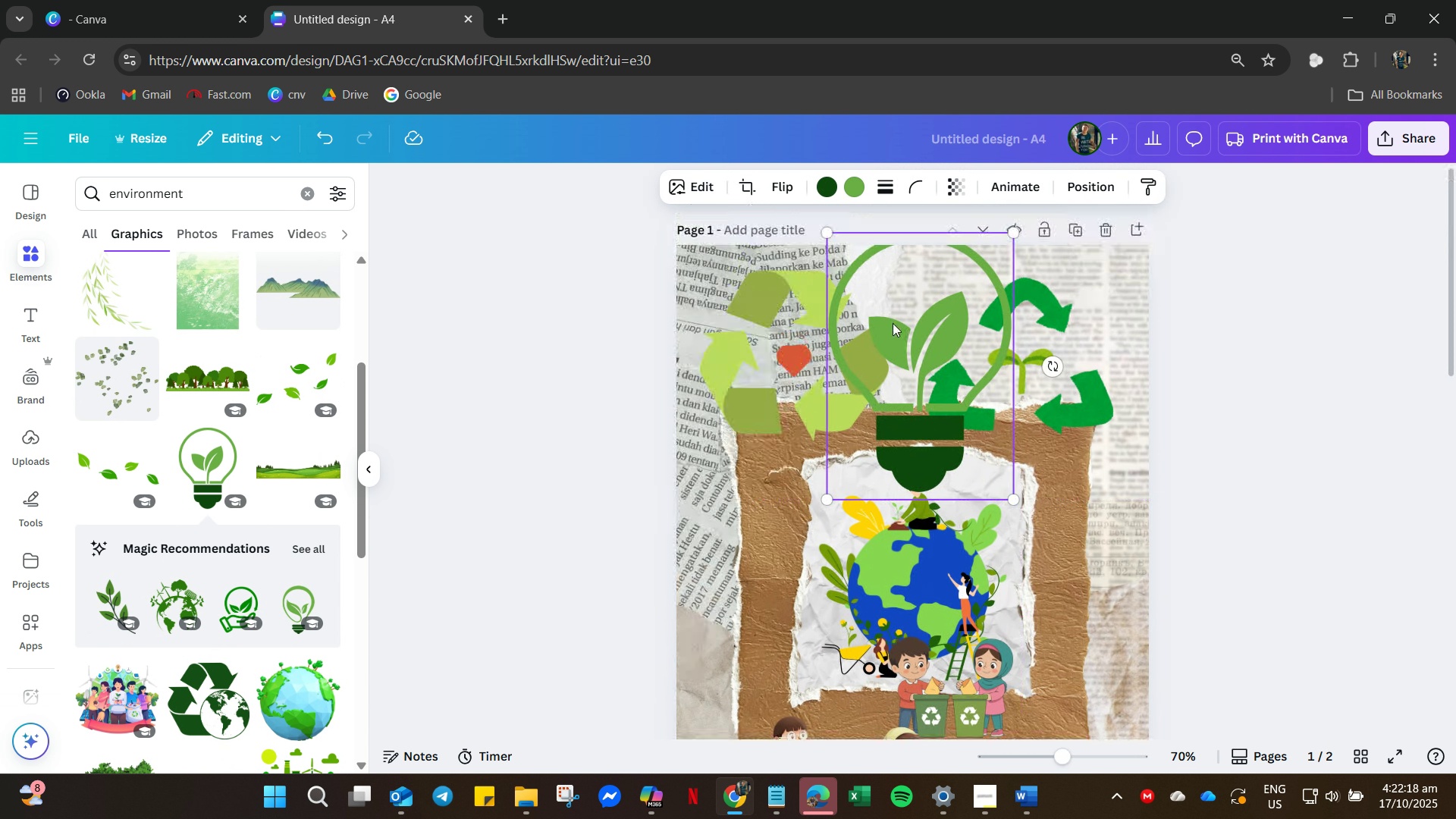 
scroll: coordinate [893, 323], scroll_direction: up, amount: 5.0
 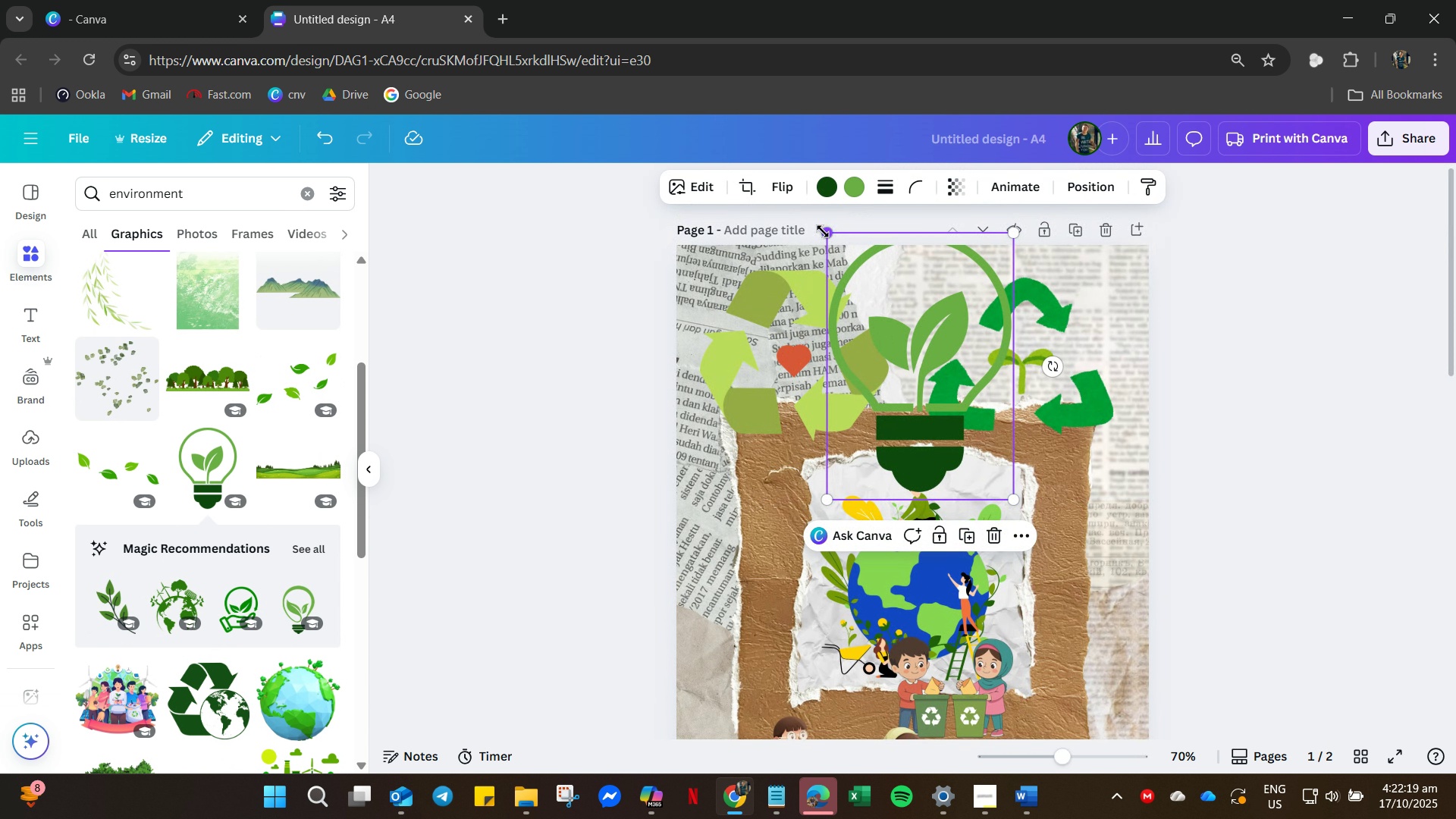 
left_click_drag(start_coordinate=[823, 232], to_coordinate=[886, 362])
 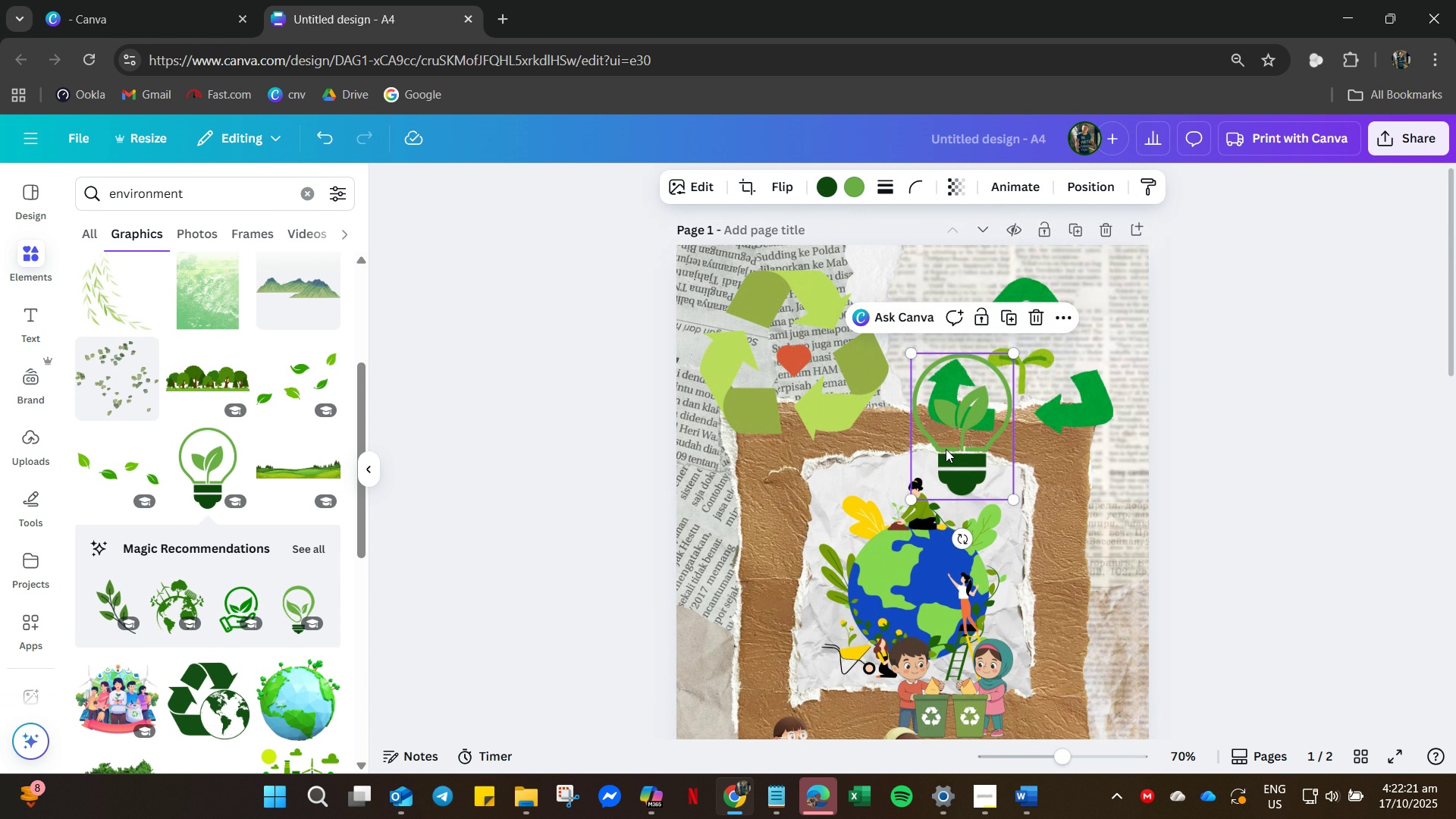 
left_click_drag(start_coordinate=[946, 449], to_coordinate=[893, 353])
 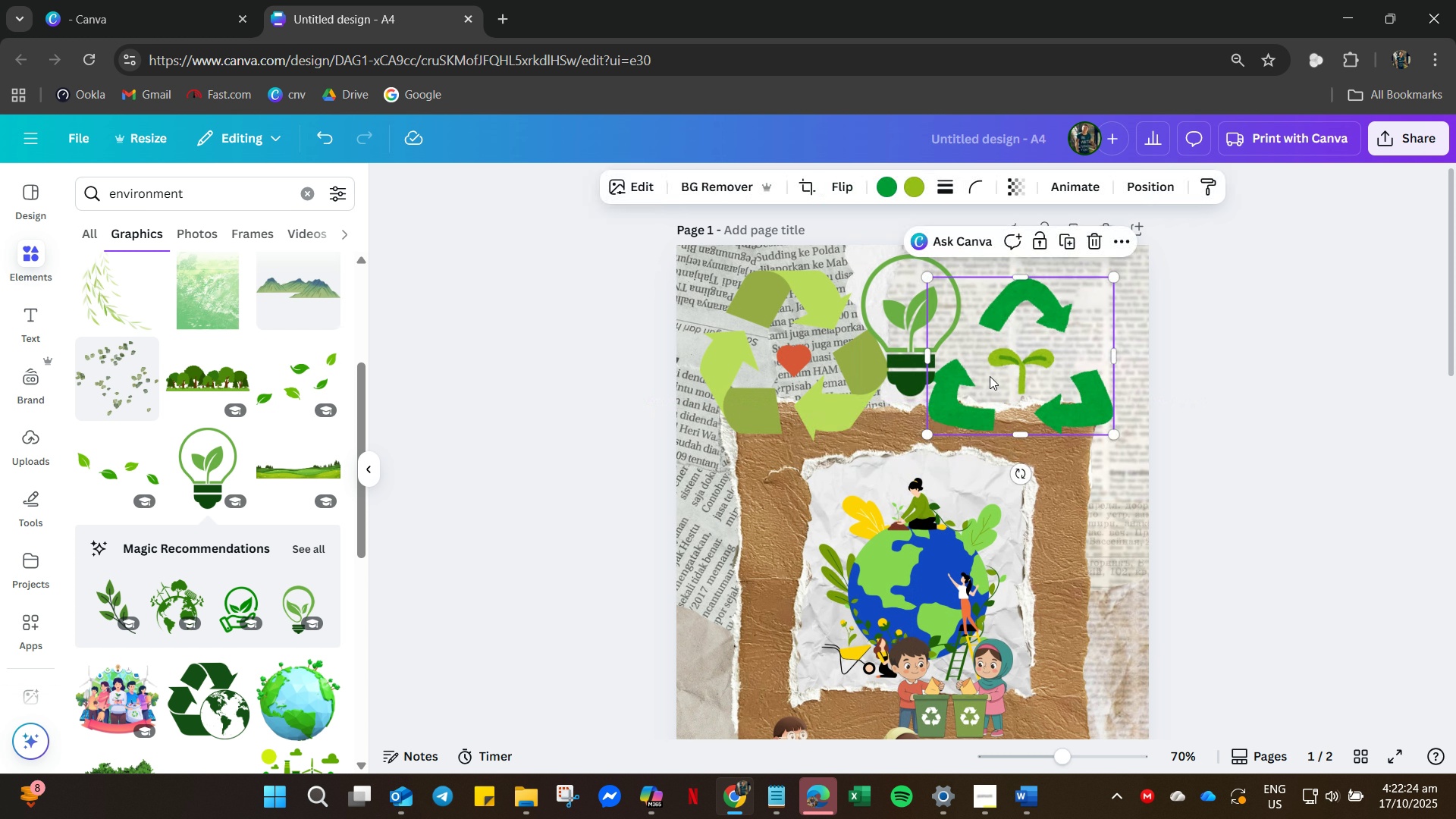 
left_click([990, 376])
 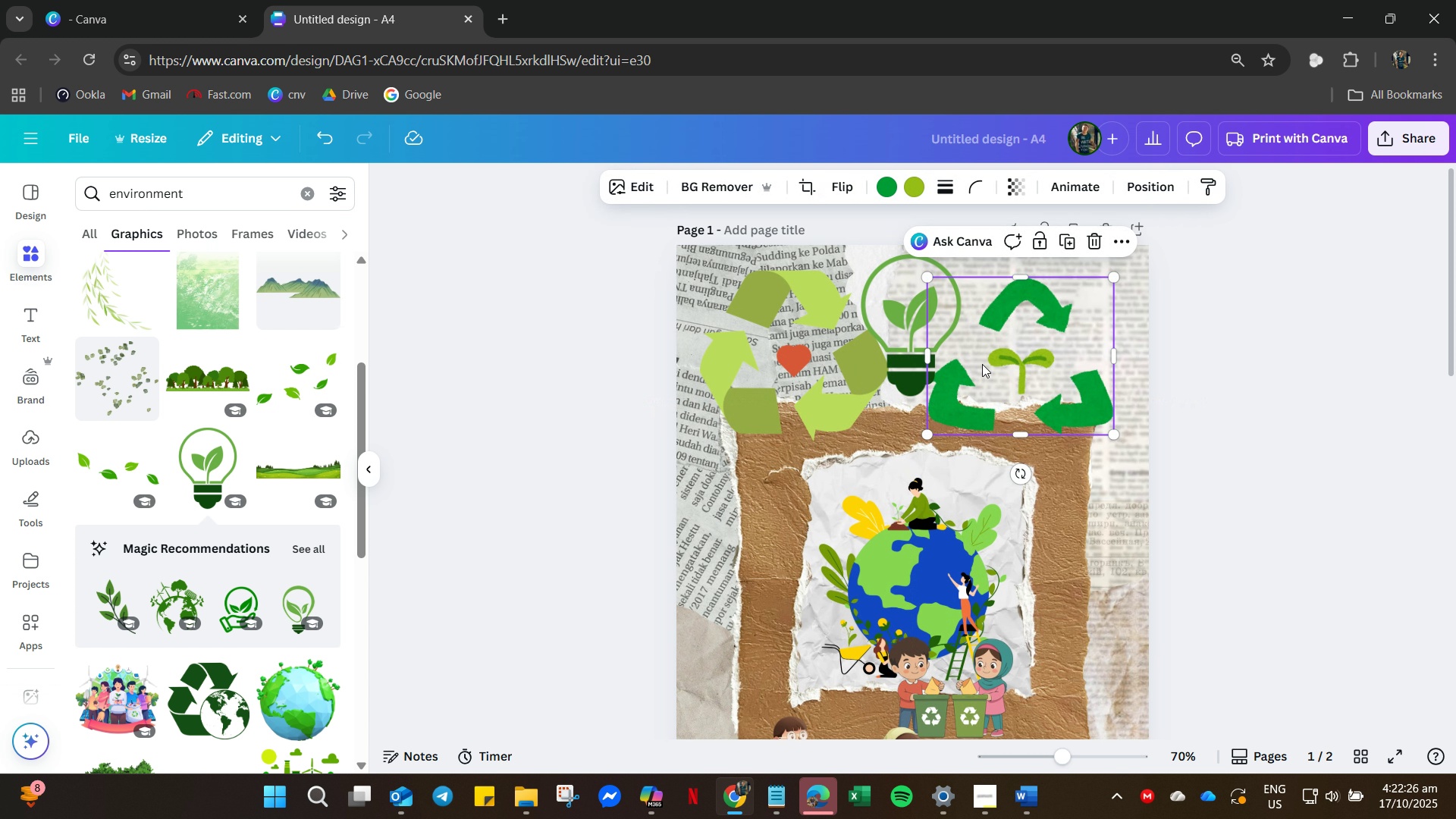 
left_click([842, 368])
 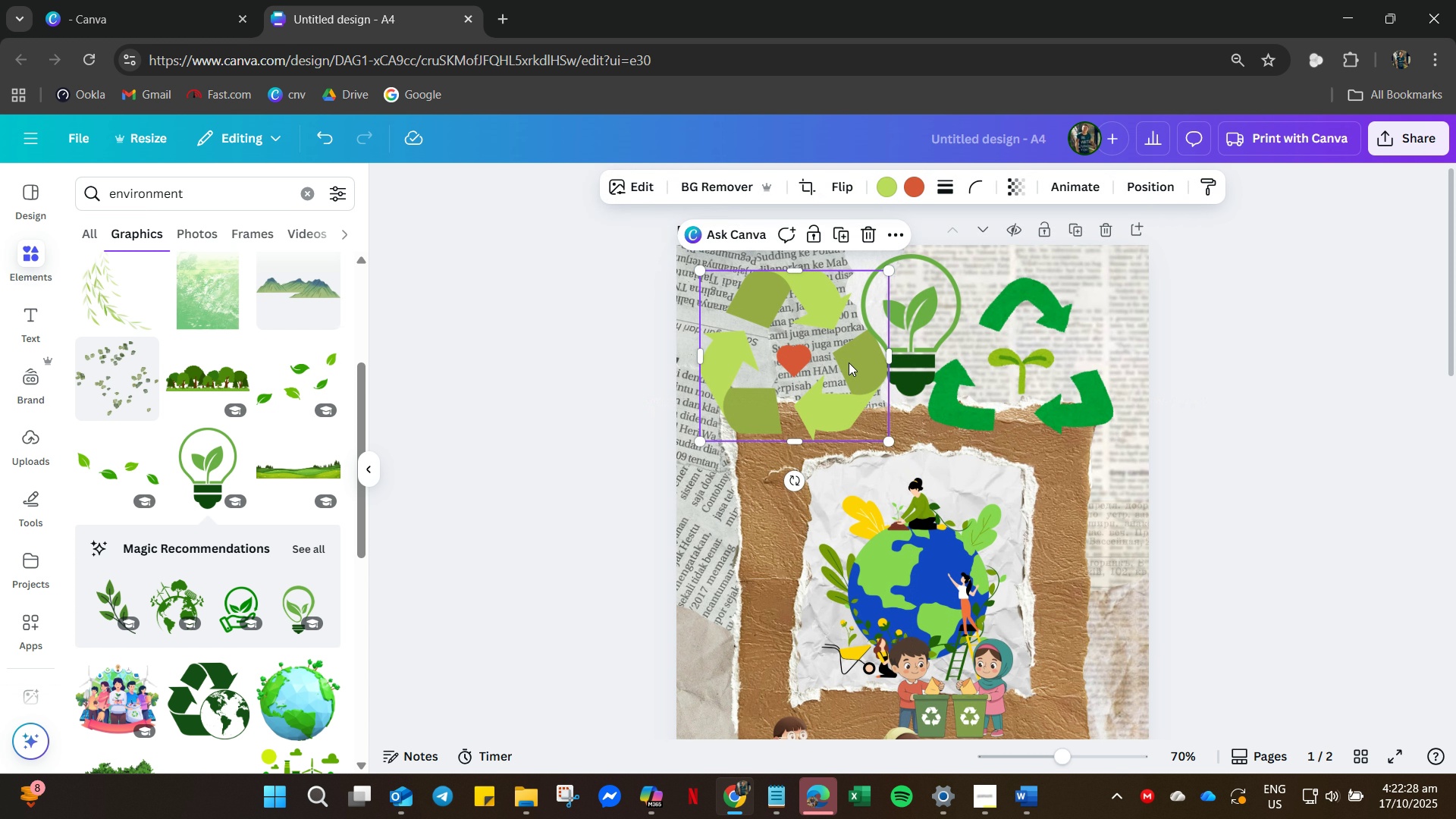 
key(Delete)
 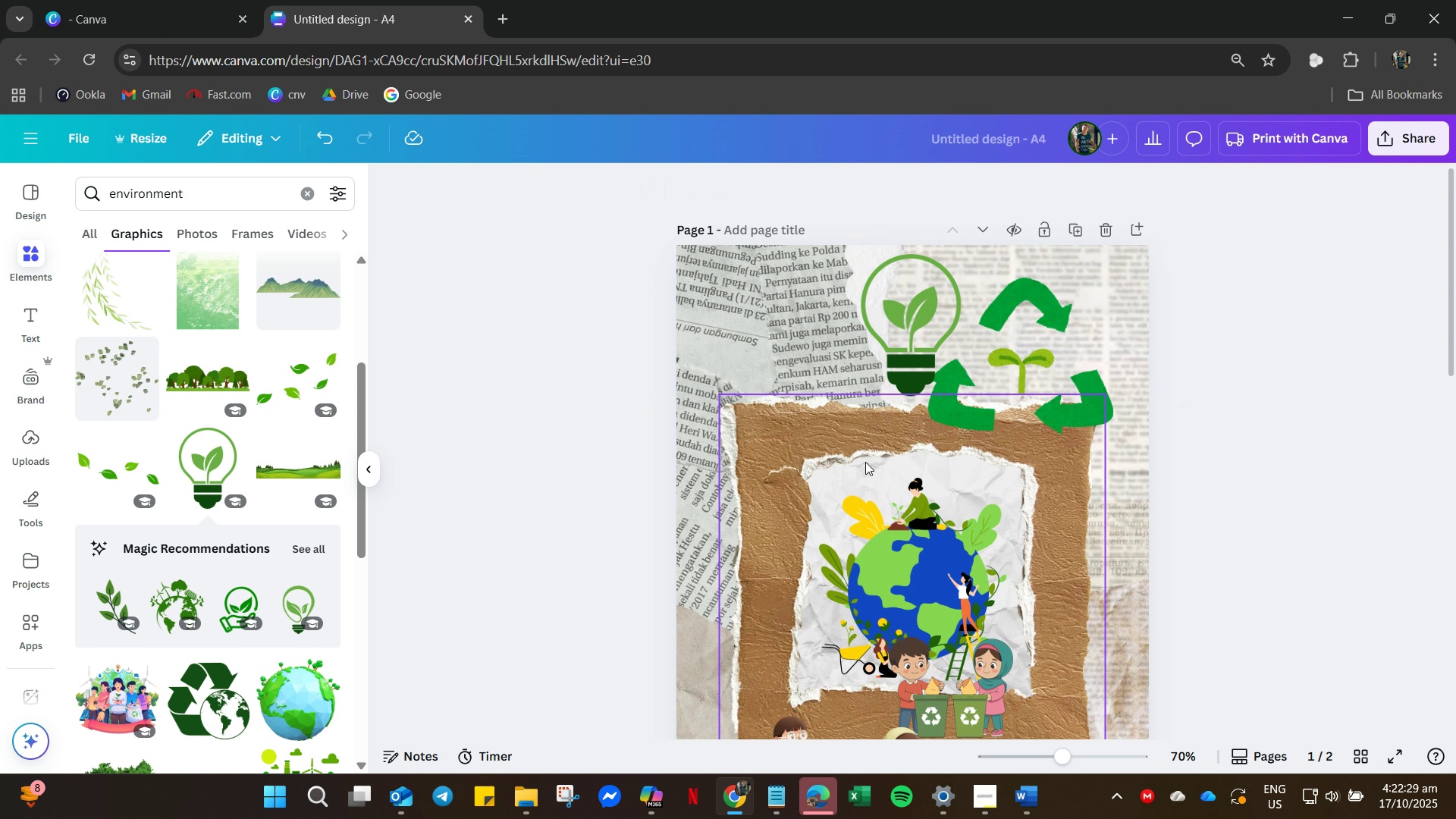 
scroll: coordinate [803, 593], scroll_direction: down, amount: 3.0
 